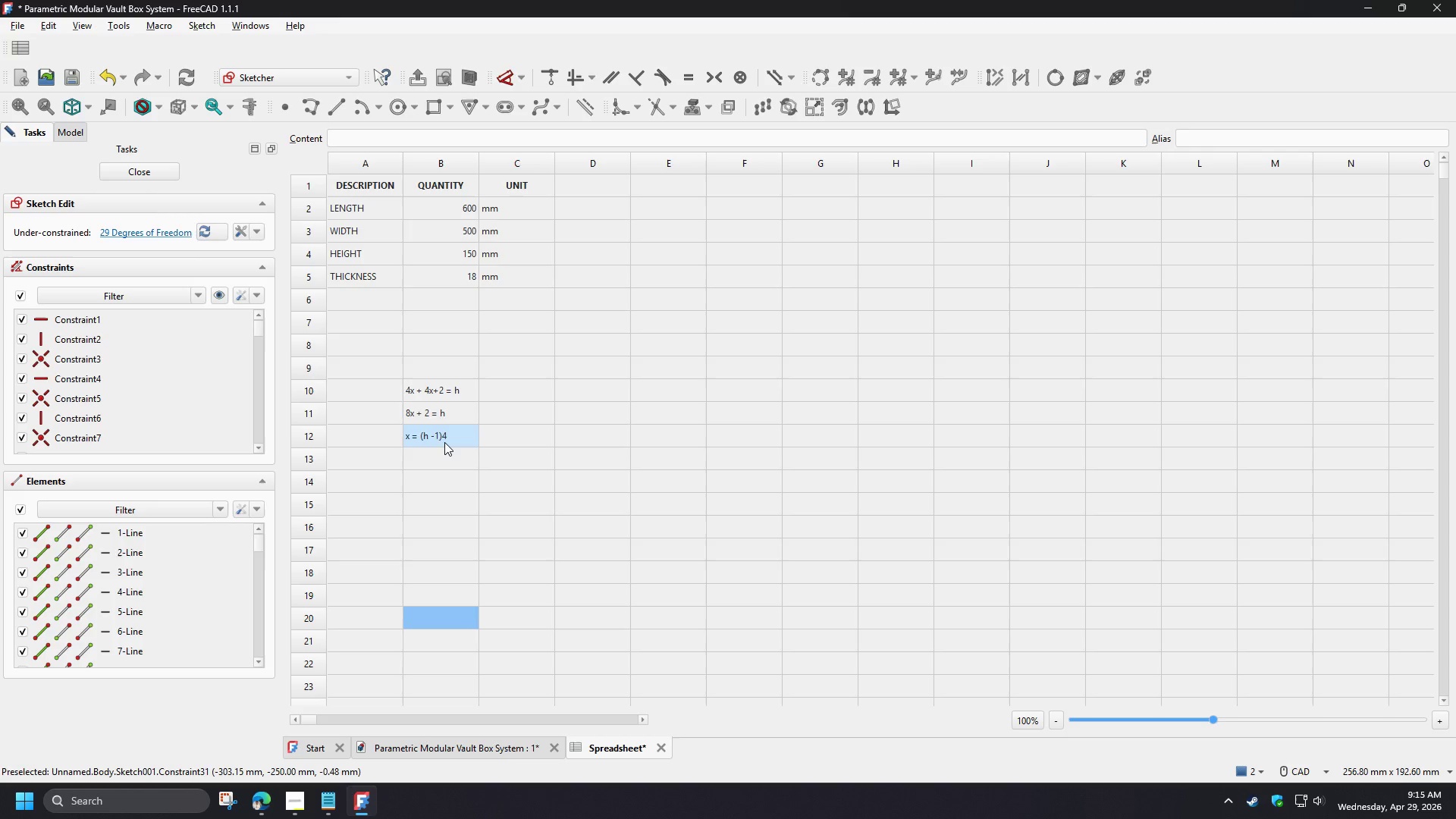 
double_click([450, 438])
 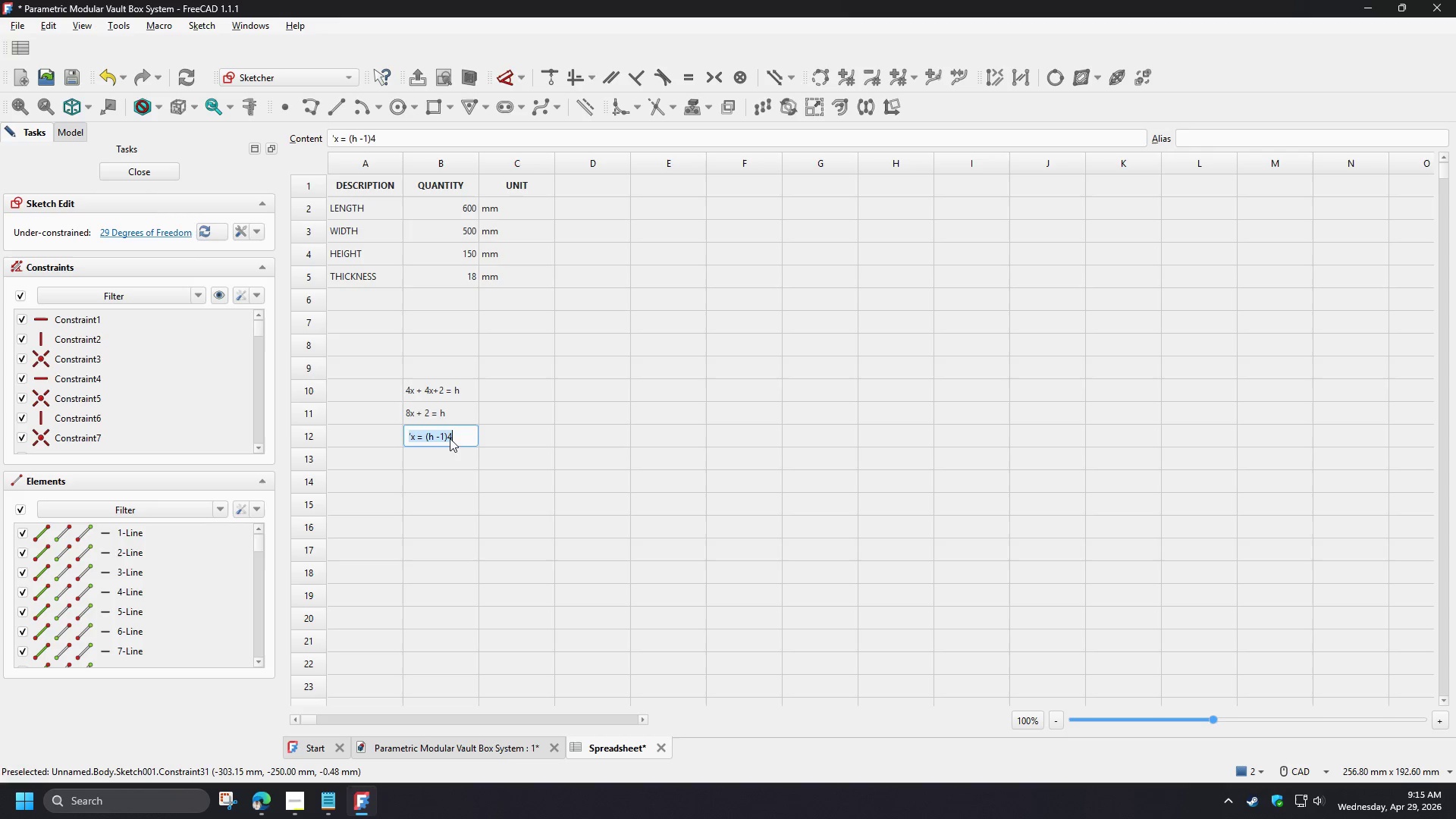 
triple_click([450, 438])
 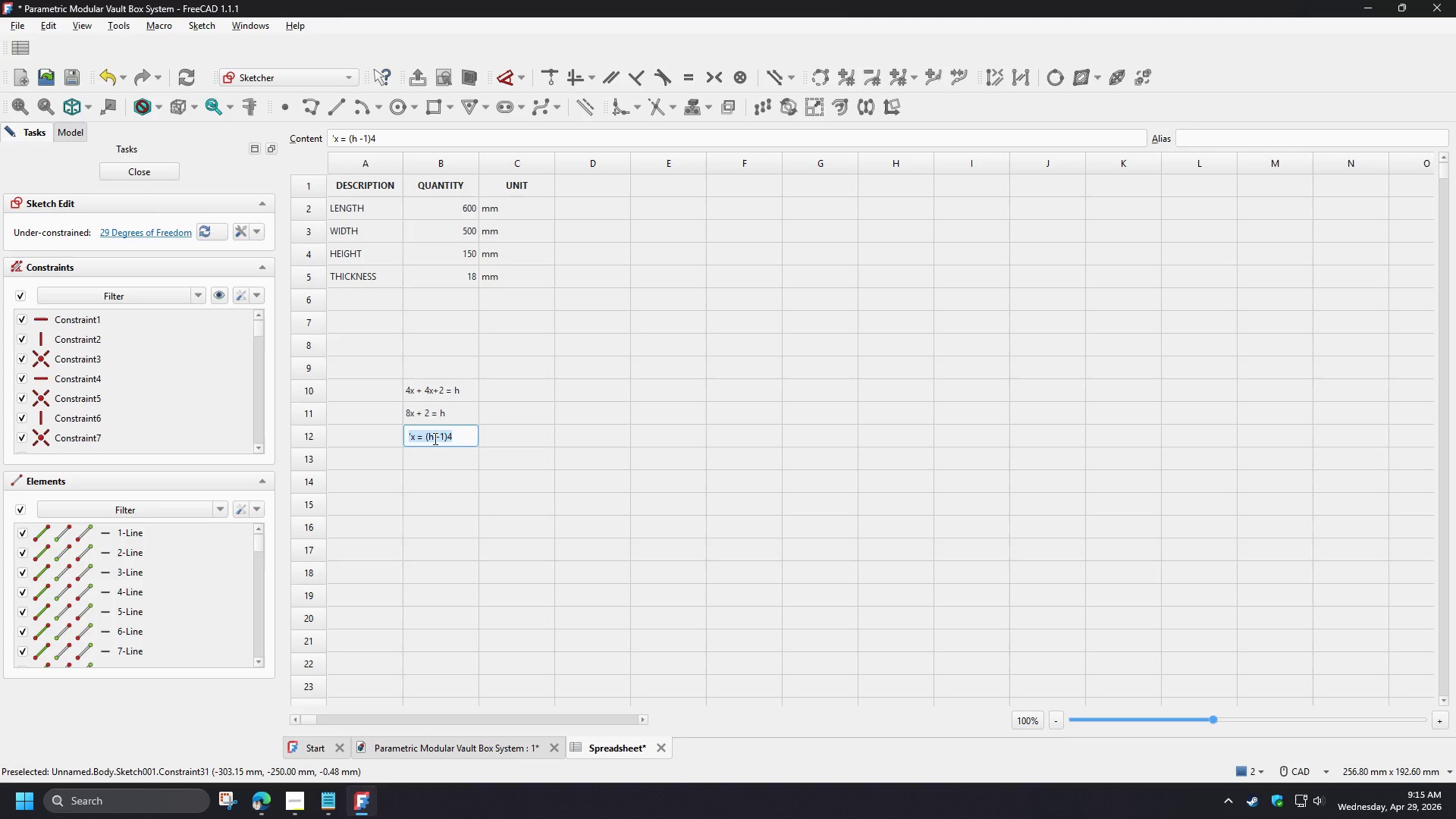 
left_click([434, 438])
 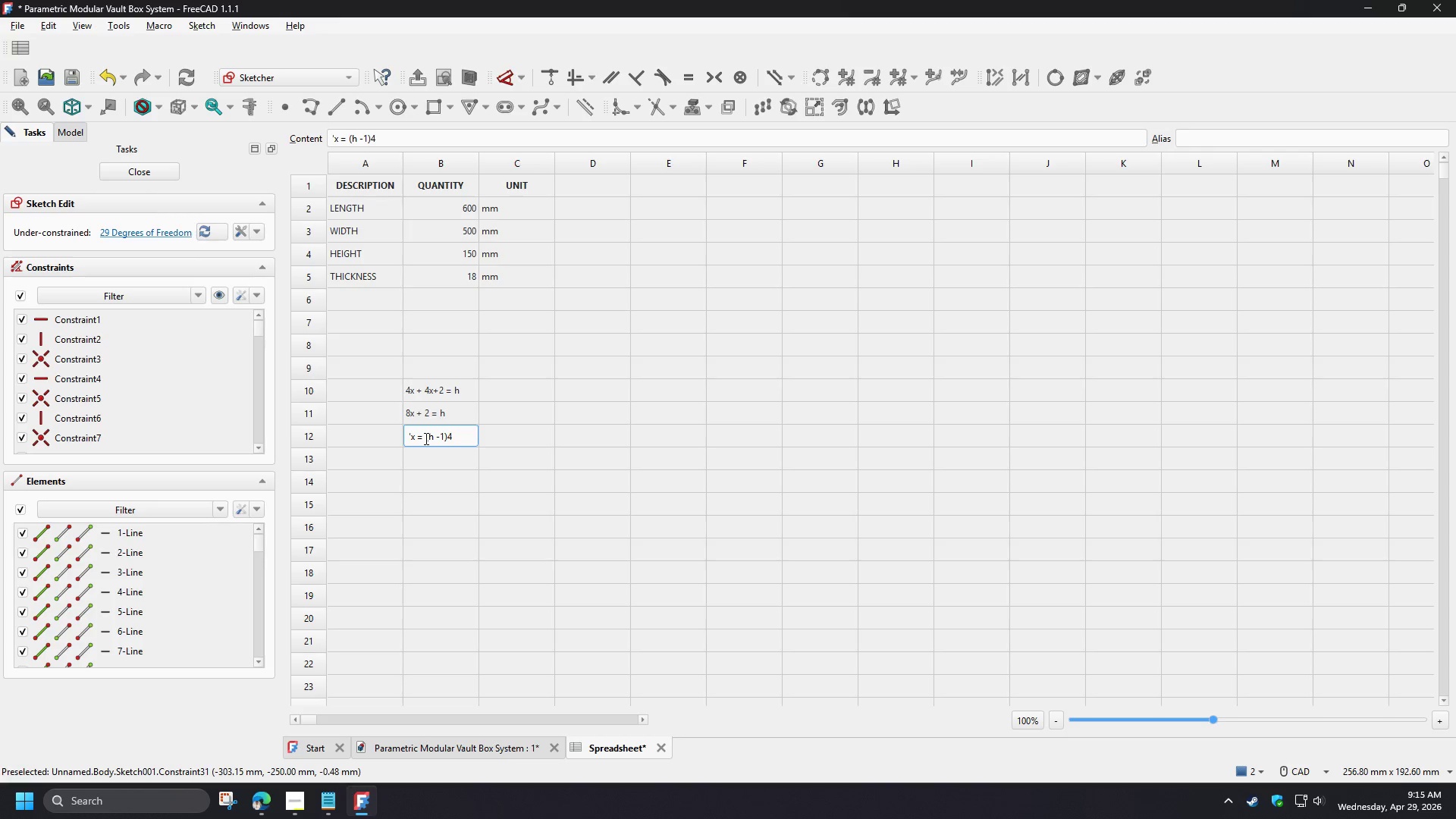 
left_click_drag(start_coordinate=[425, 438], to_coordinate=[466, 441])
 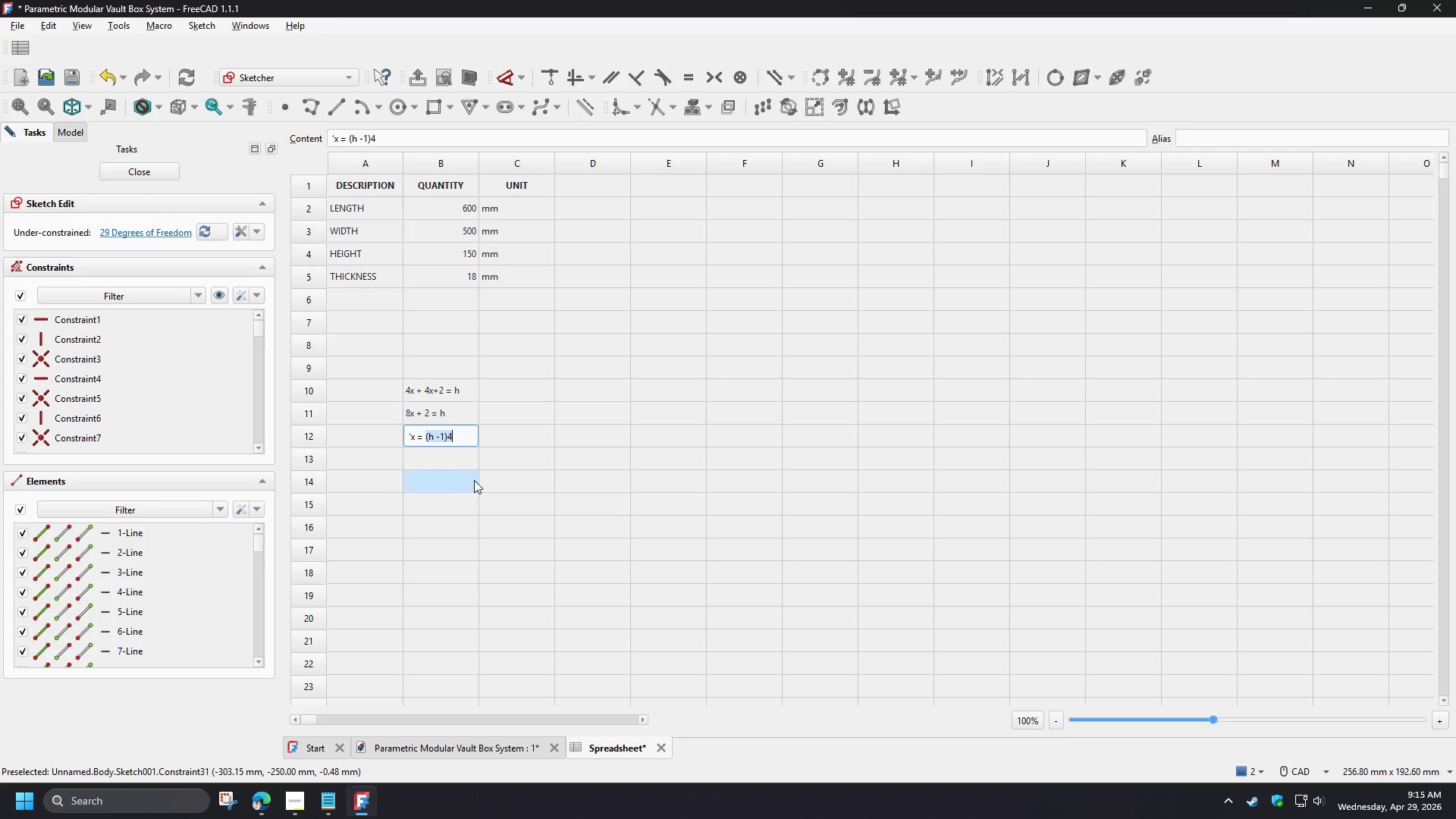 
key(Control+C)
 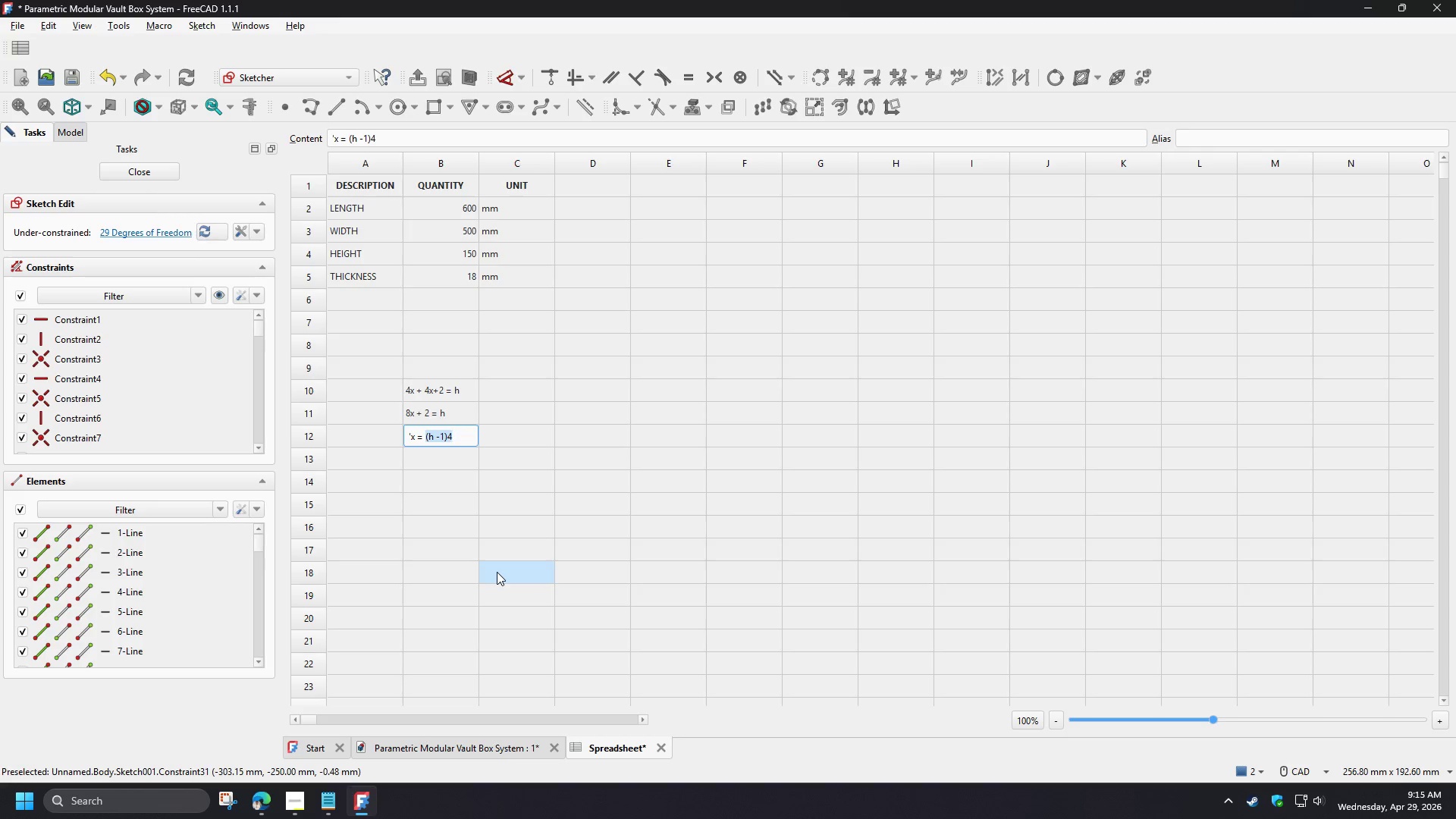 
left_click([497, 572])
 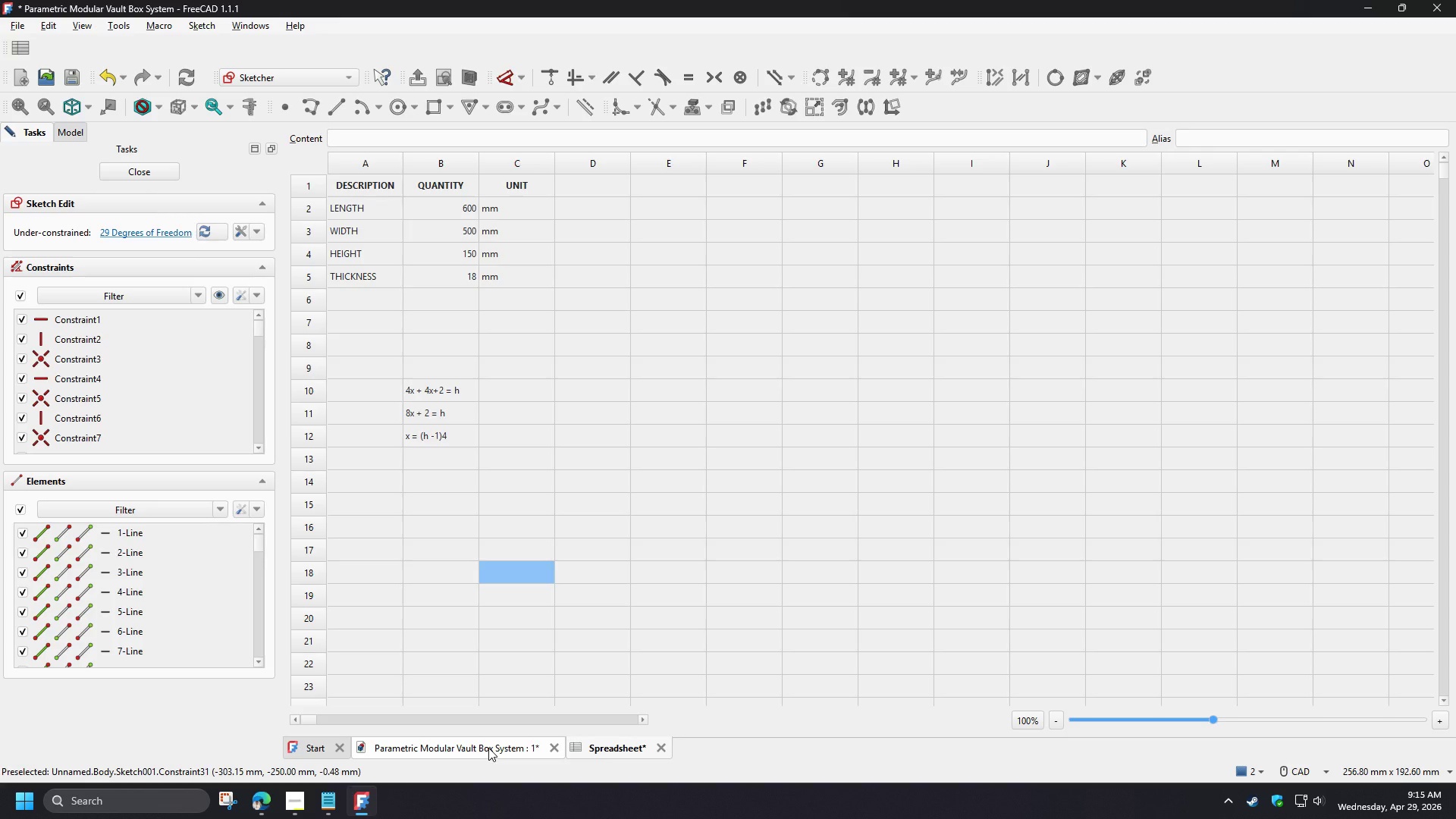 
wait(10.5)
 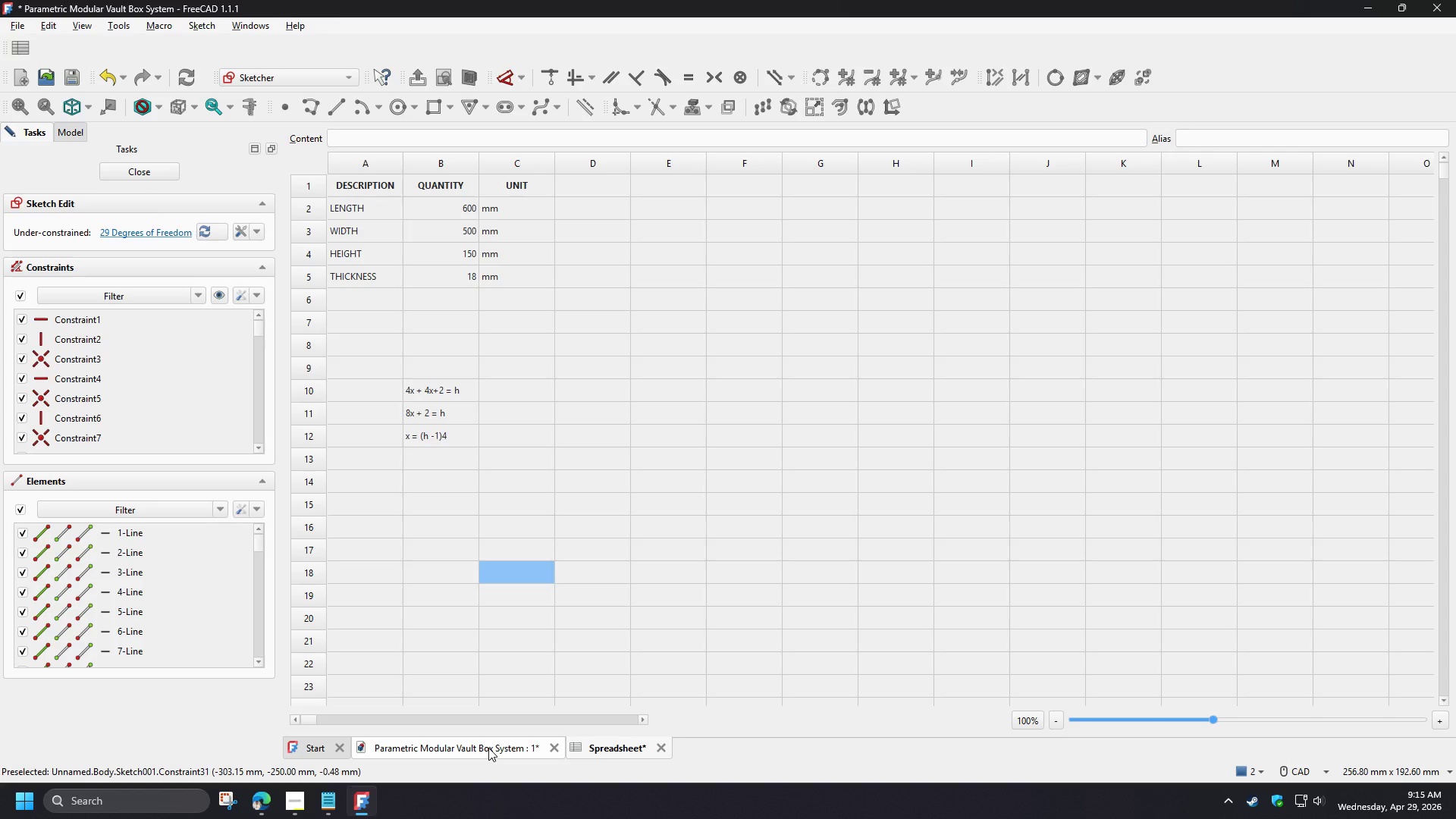 
left_click([488, 748])
 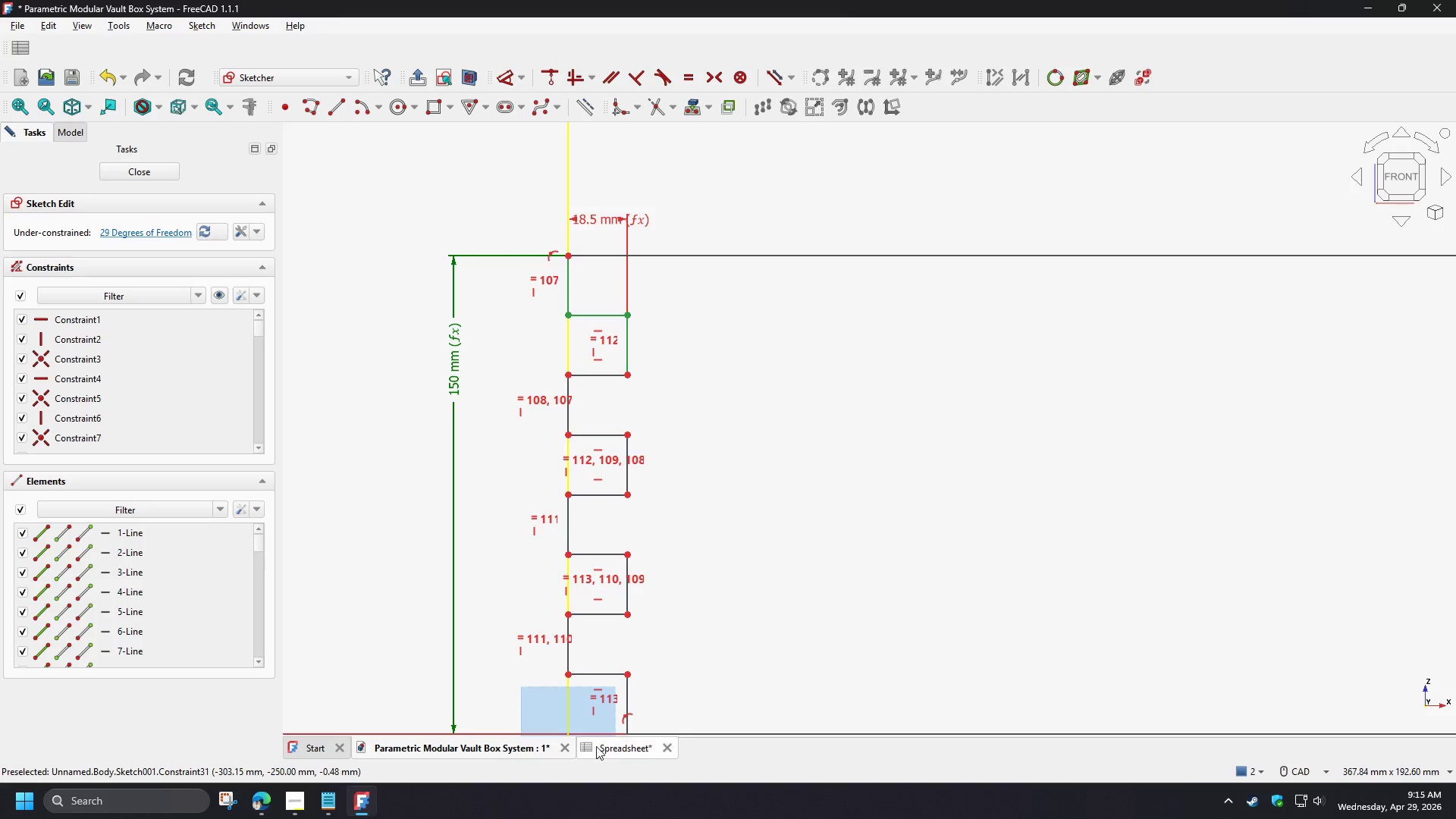 
left_click([601, 747])
 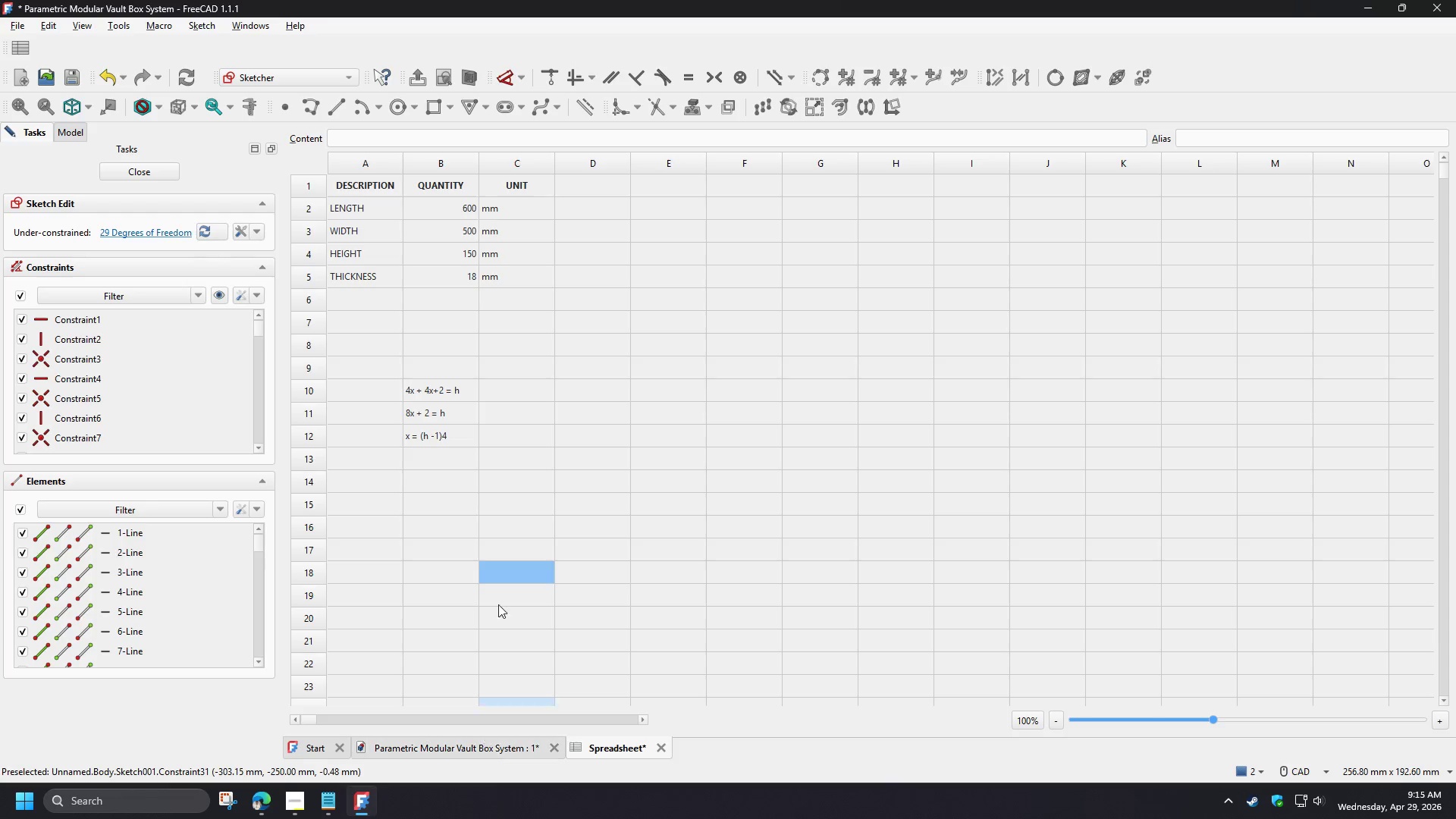 
double_click([450, 435])
 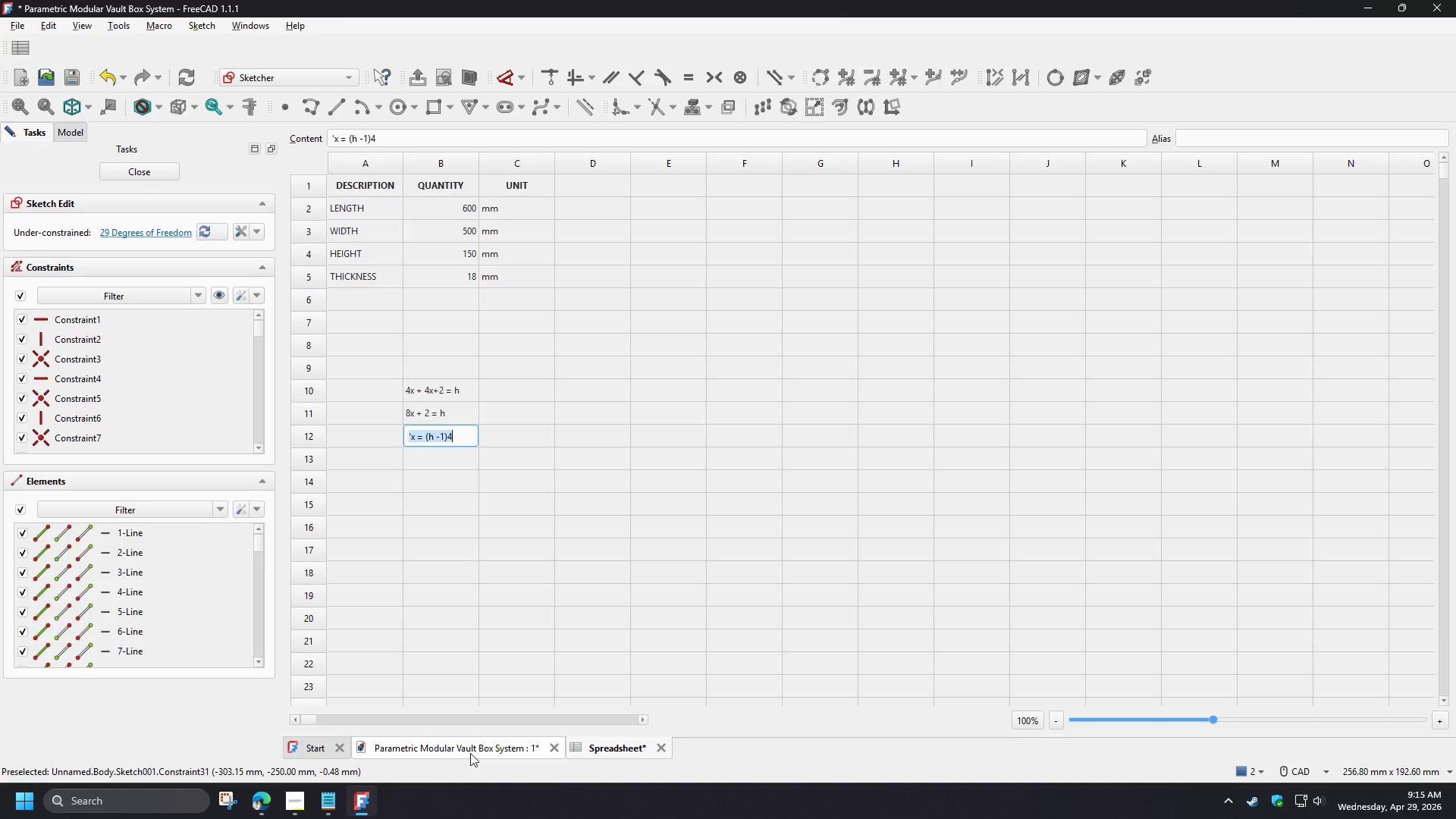 
left_click([470, 753])
 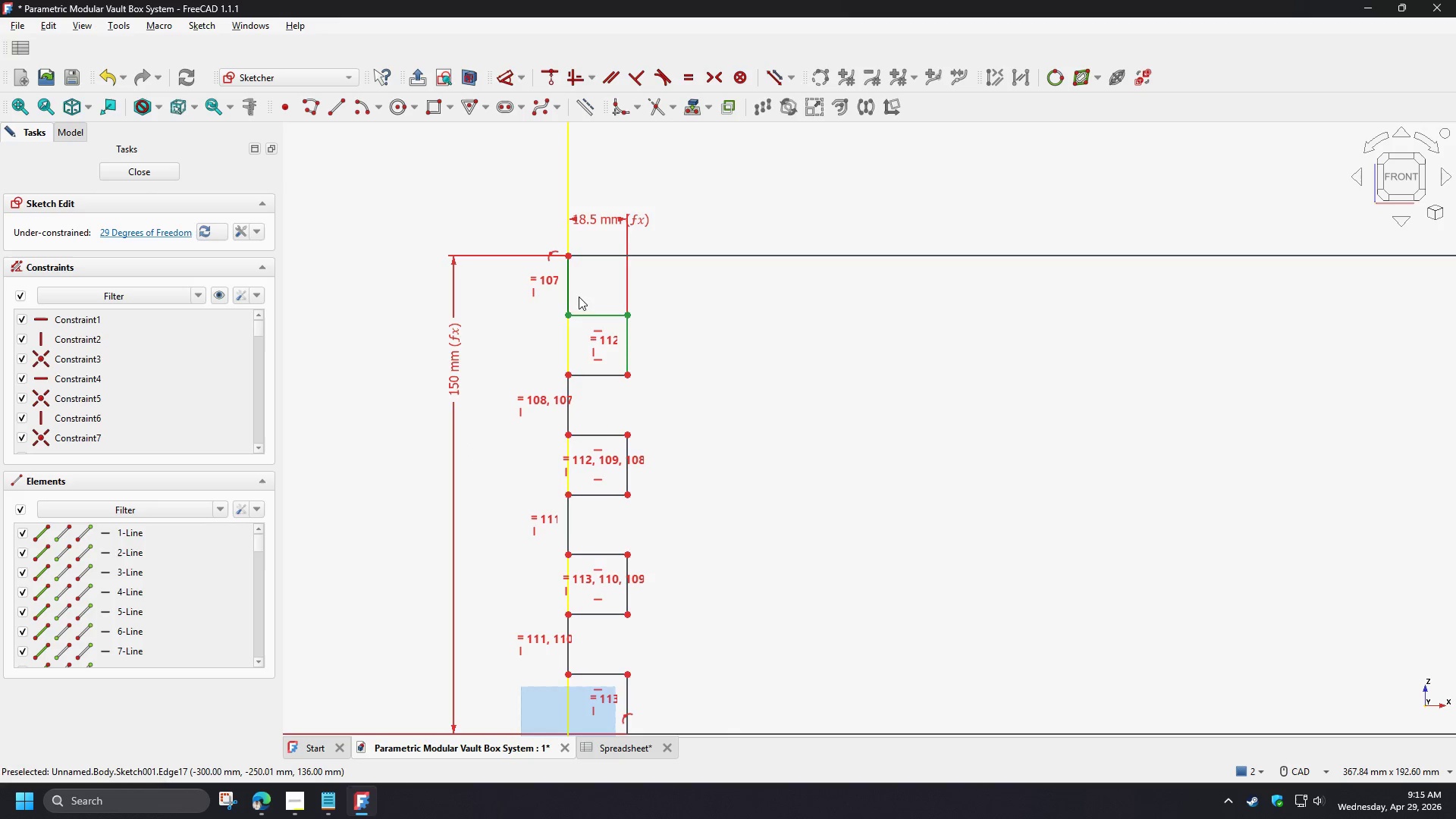 
left_click([588, 287])
 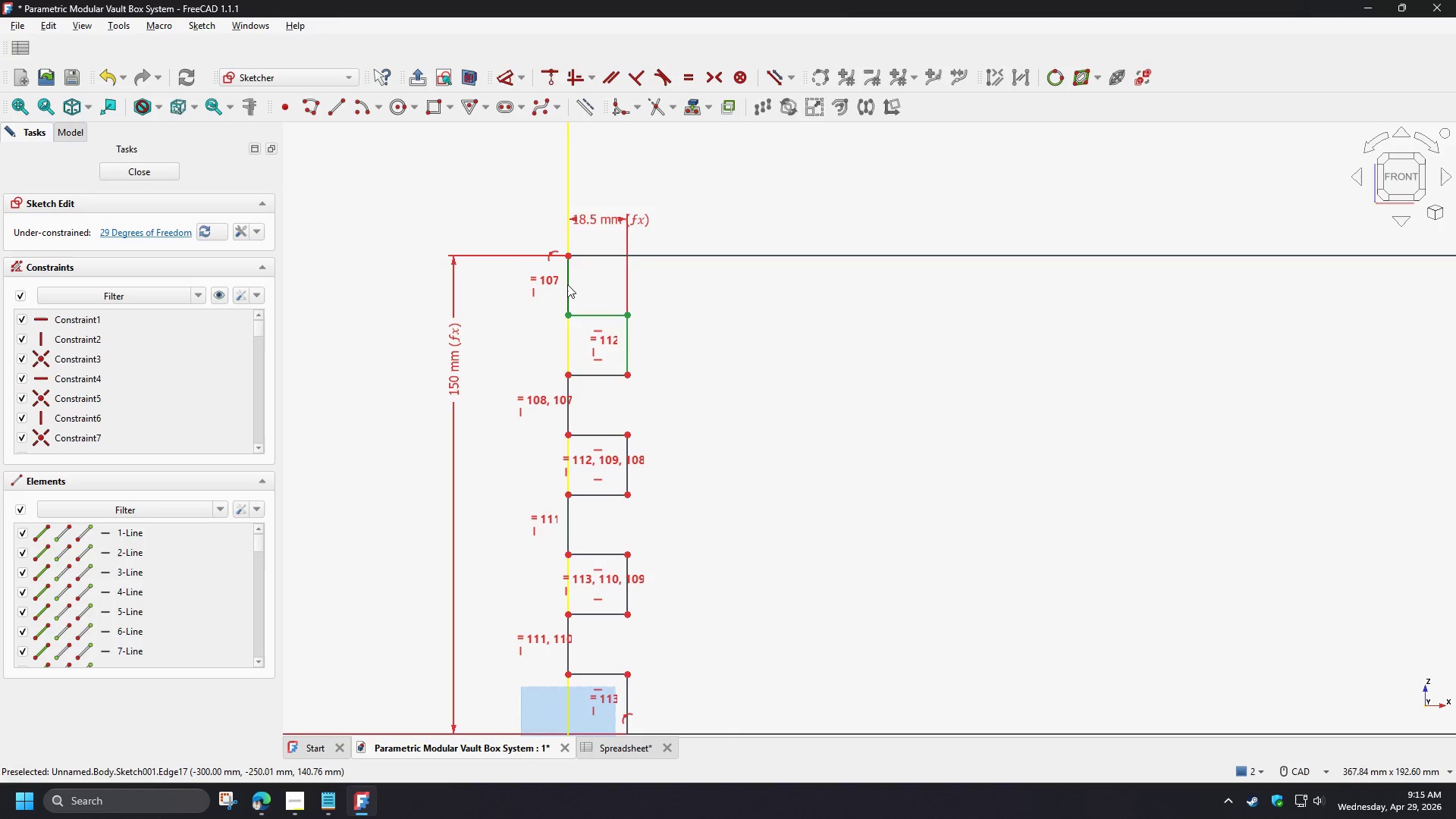 
left_click([567, 284])
 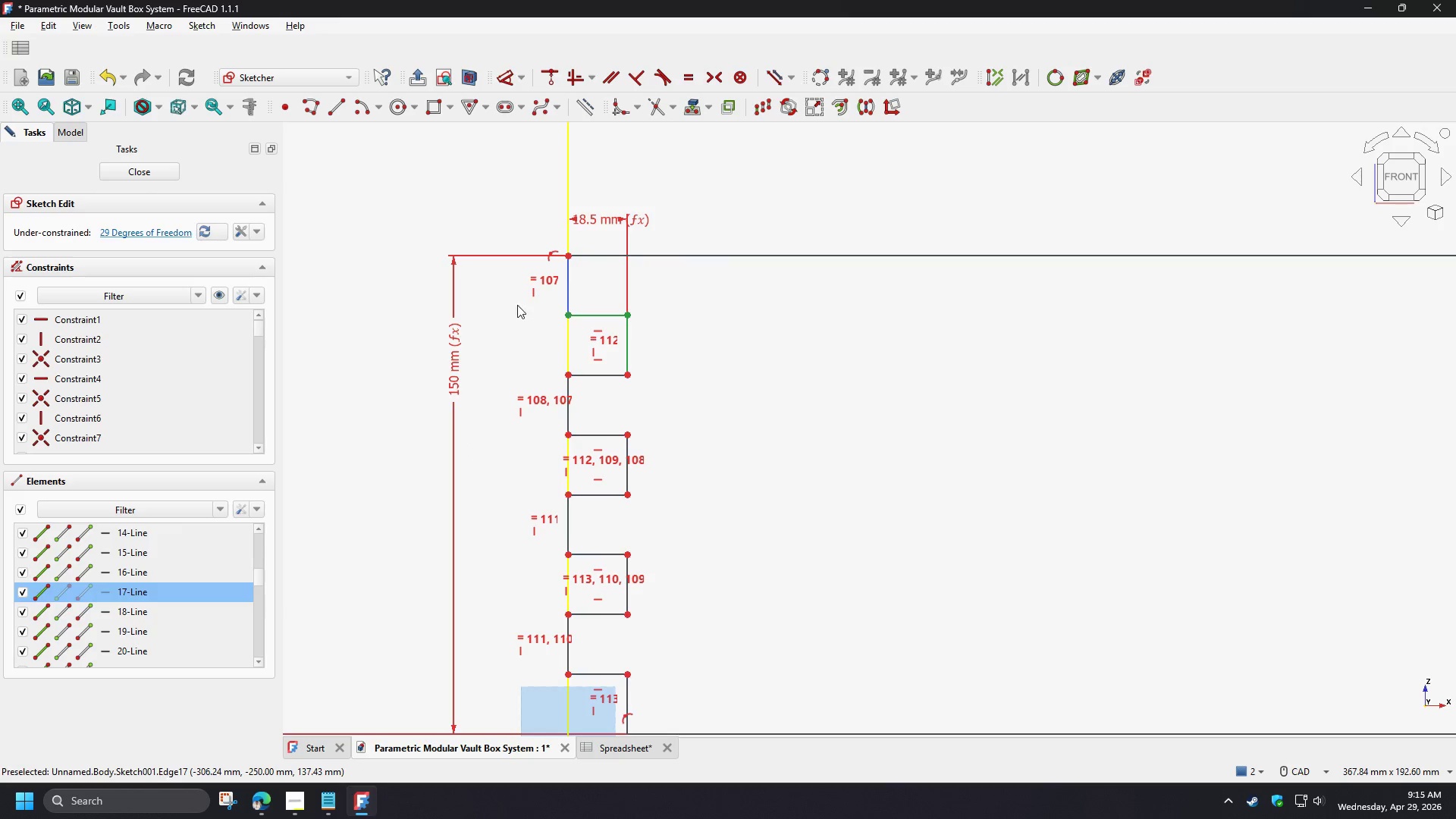 
key(D)
 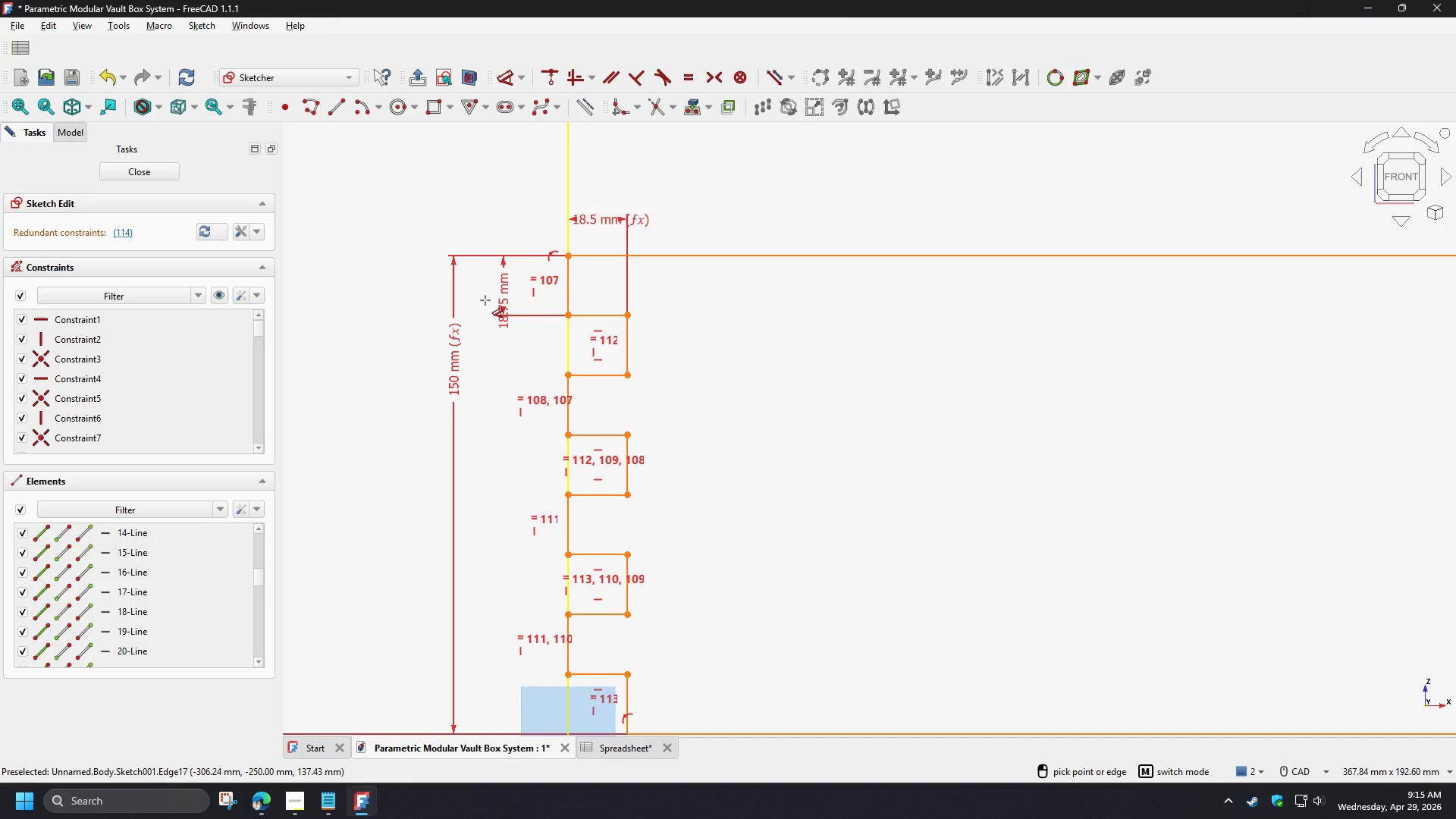 
left_click([485, 300])
 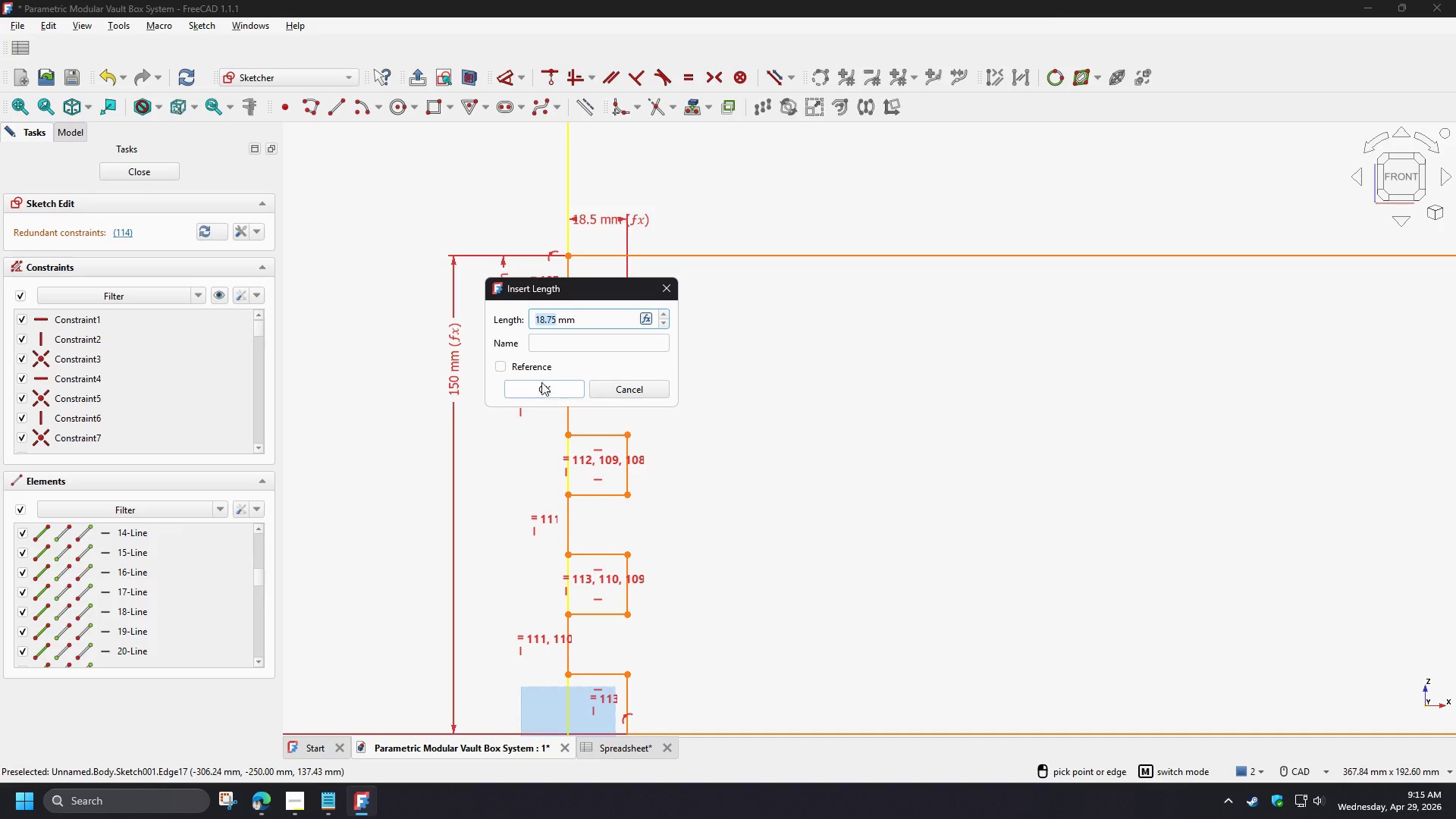 
left_click([542, 388])
 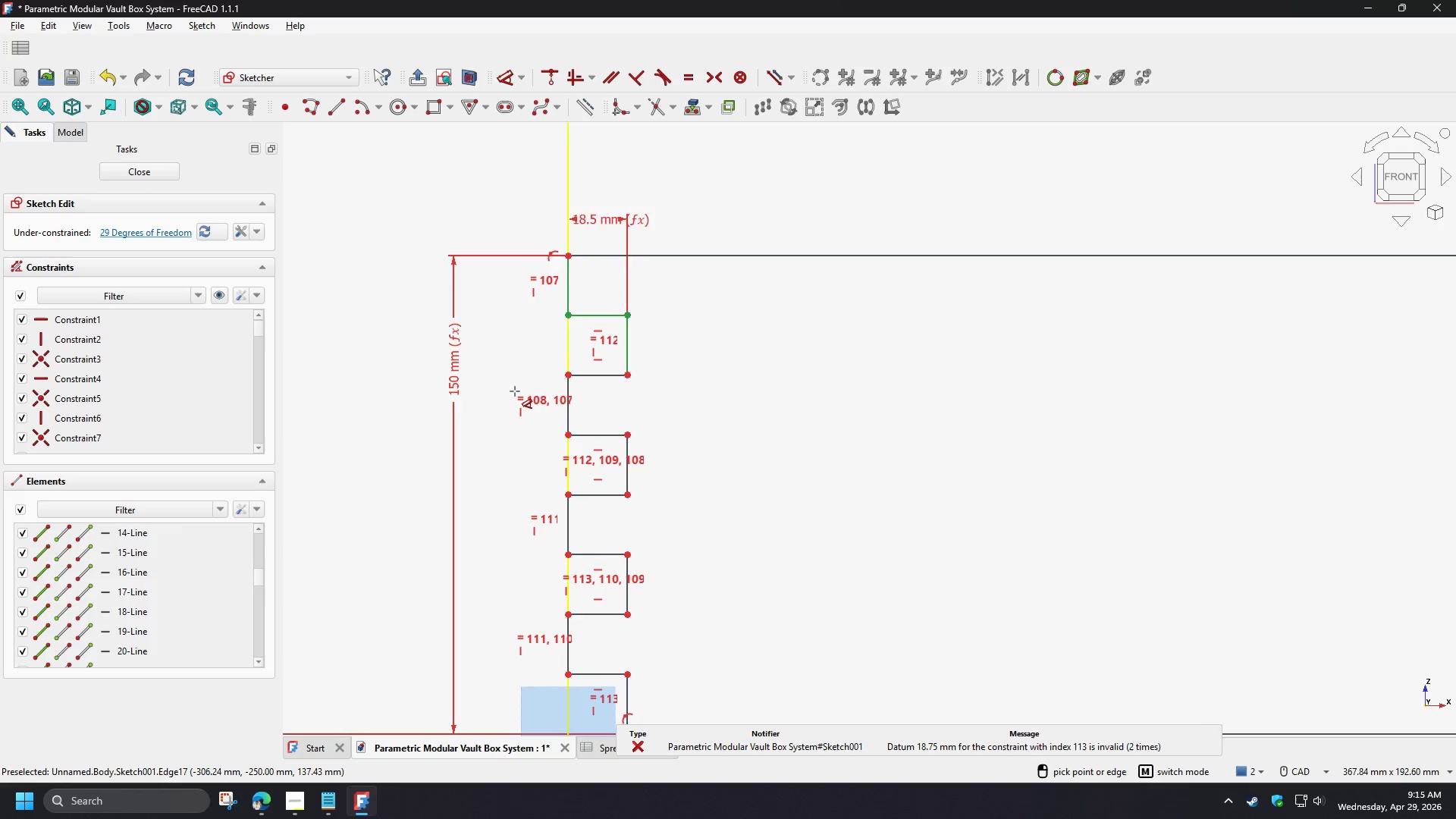 
scroll: coordinate [515, 391], scroll_direction: down, amount: 4.0
 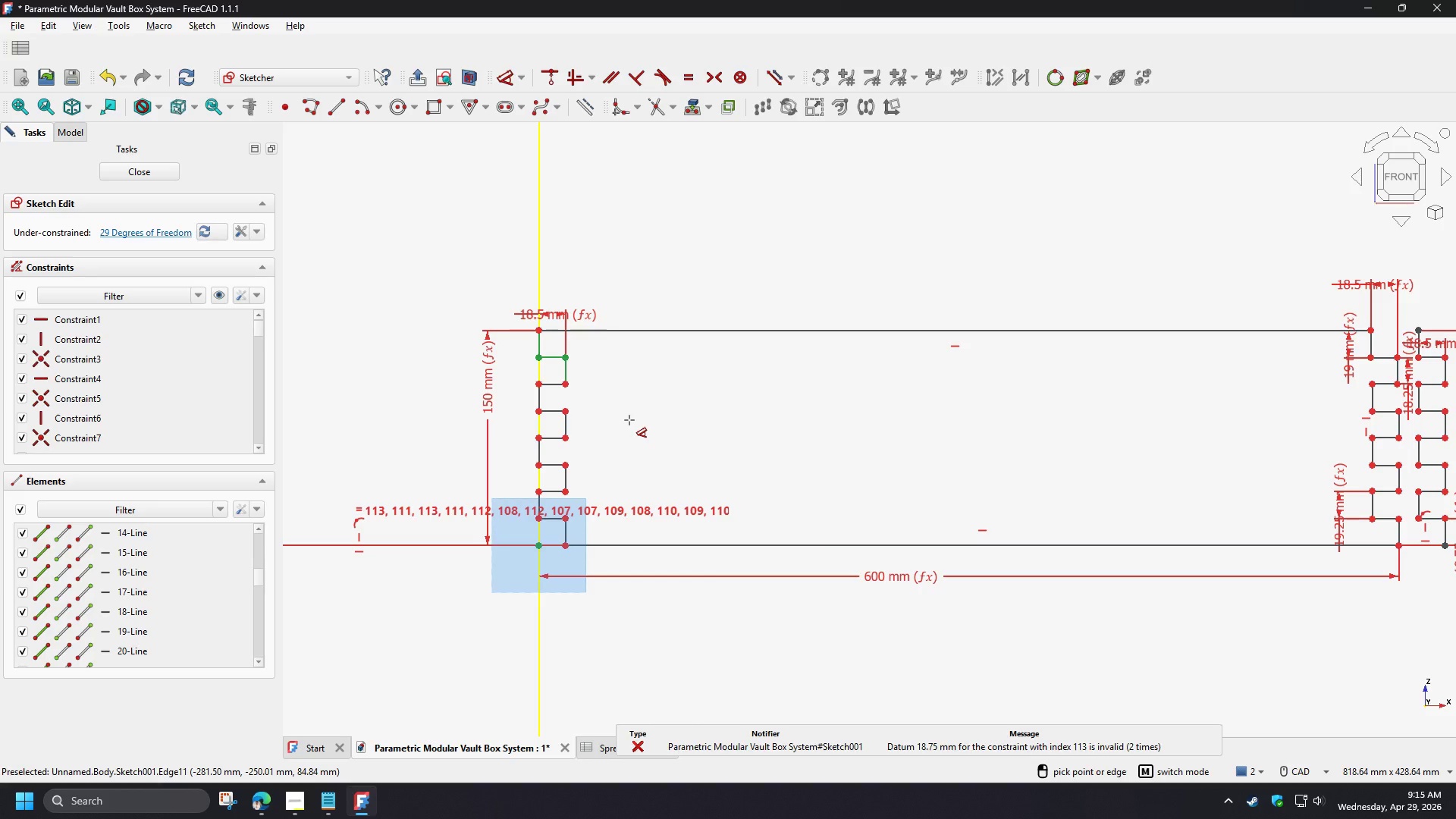 
key(Escape)
 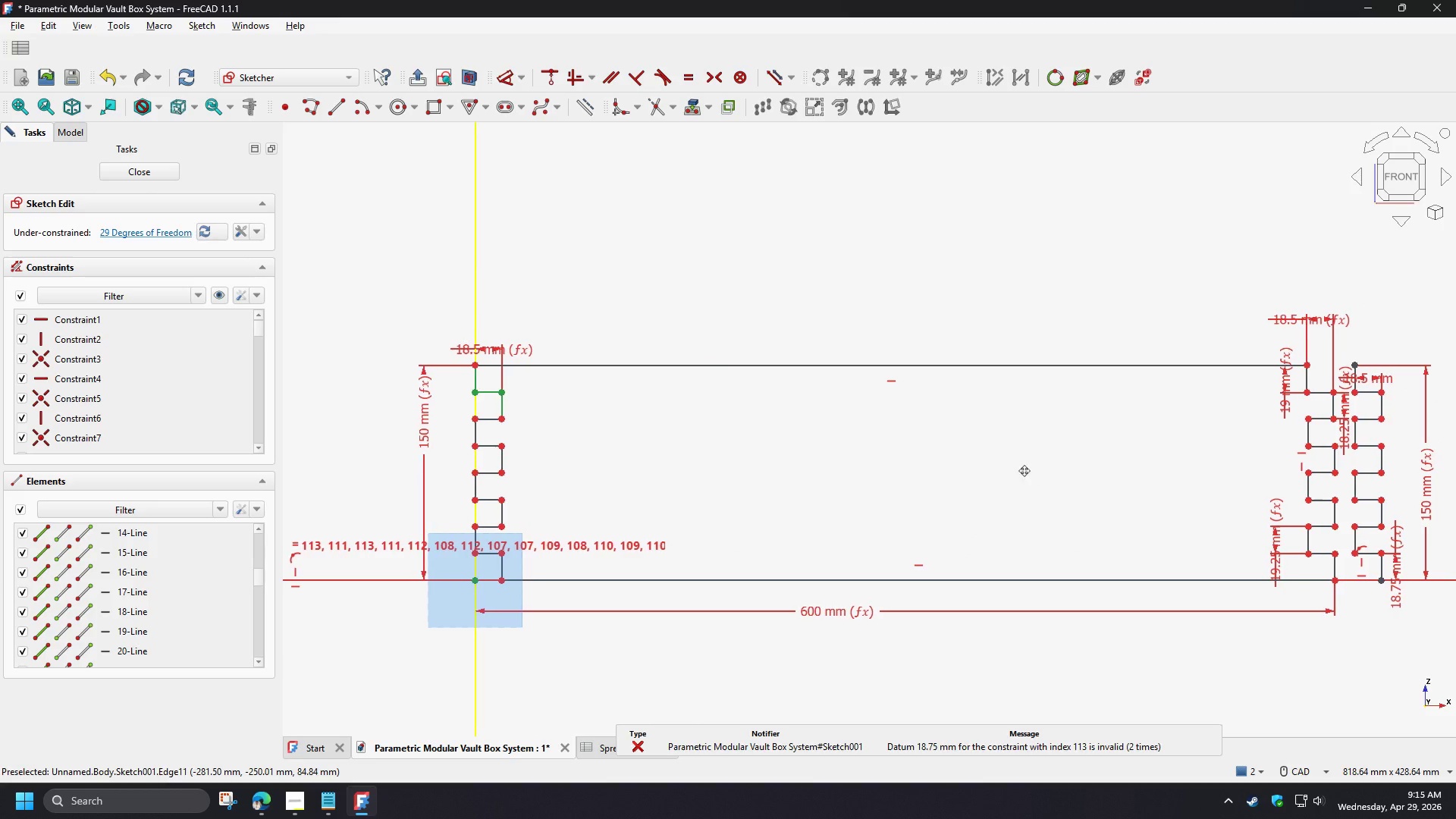 
wait(5.62)
 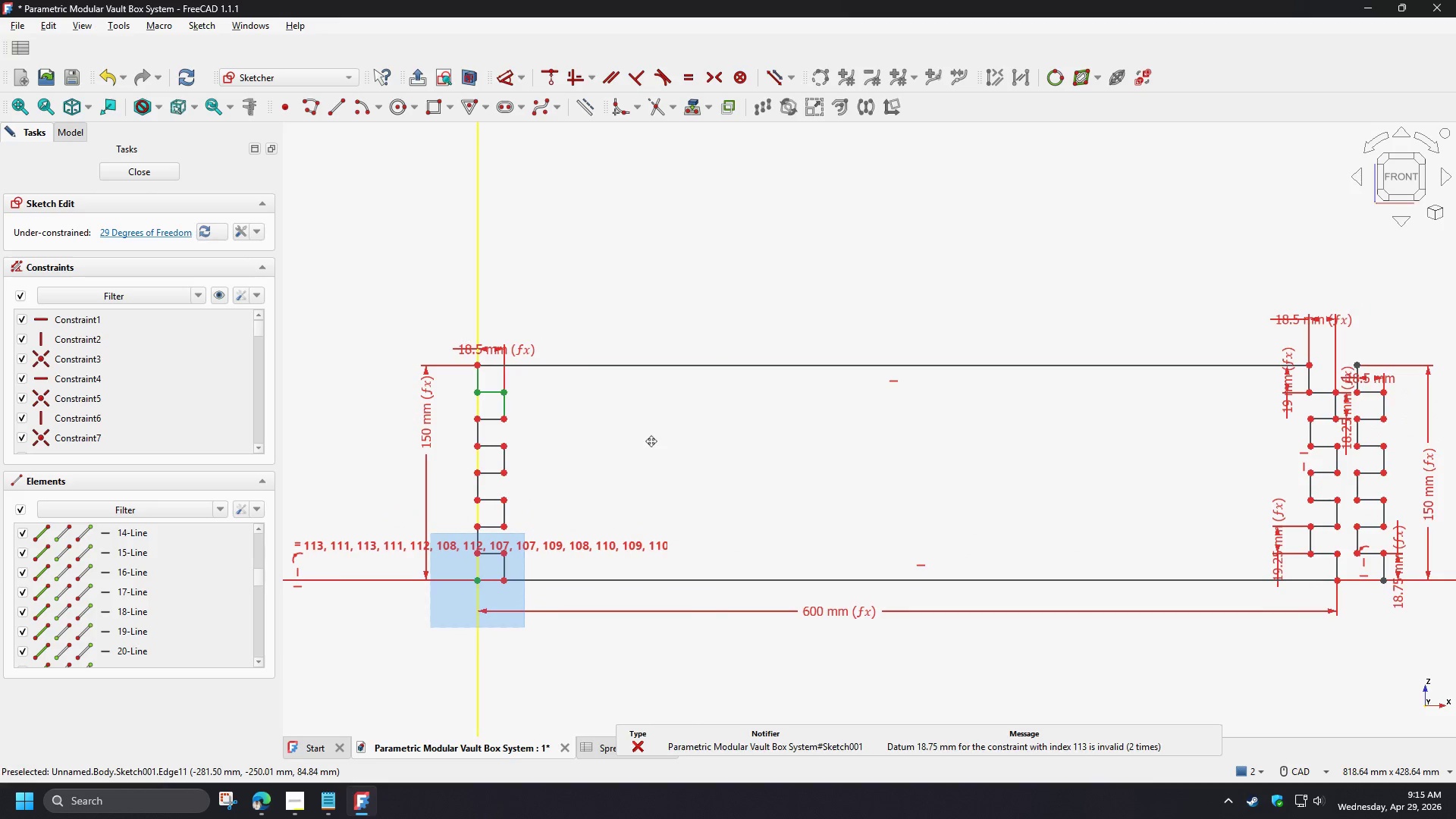 
scroll: coordinate [924, 359], scroll_direction: up, amount: 3.0
 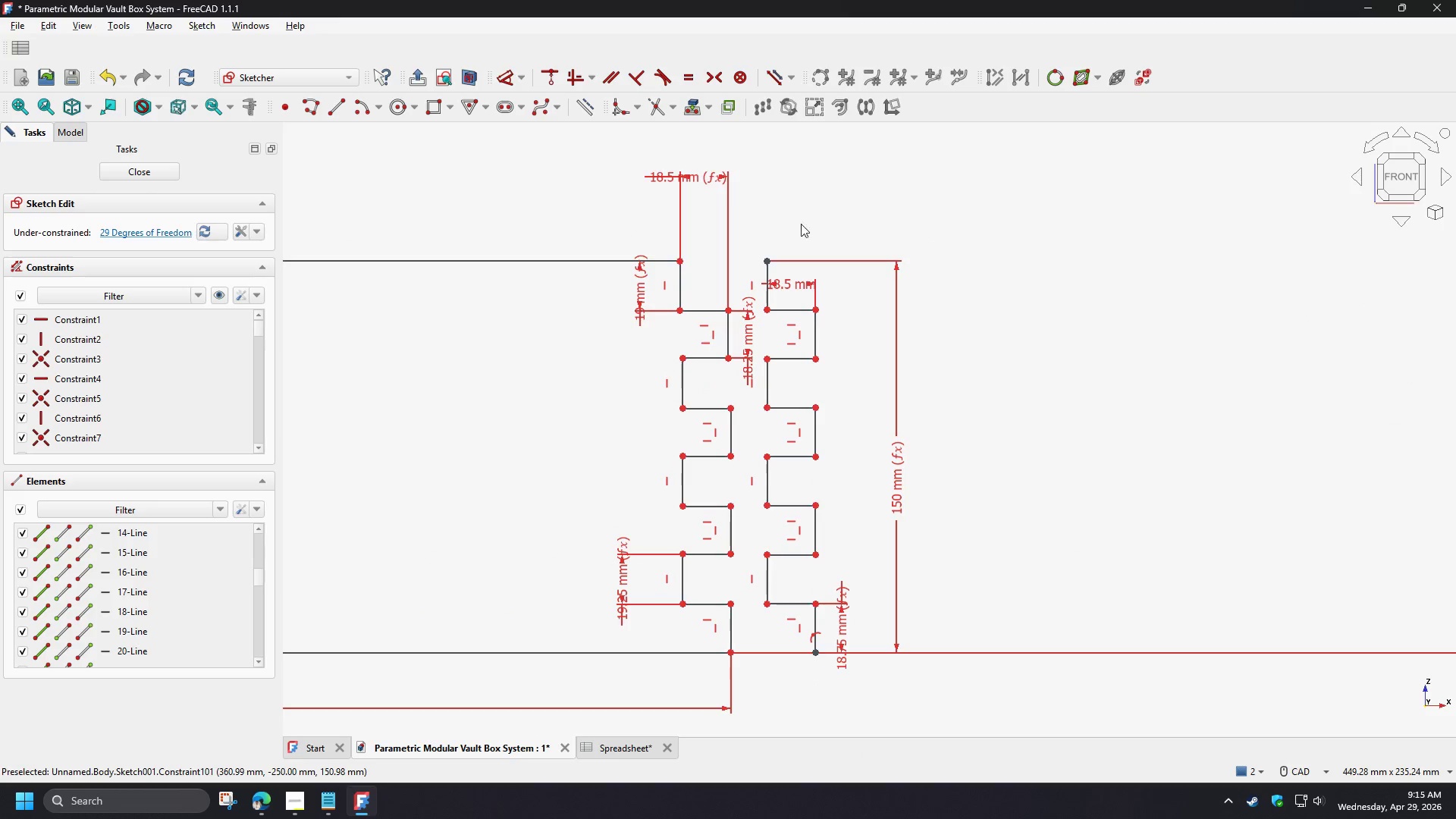 
left_click_drag(start_coordinate=[755, 208], to_coordinate=[1051, 703])
 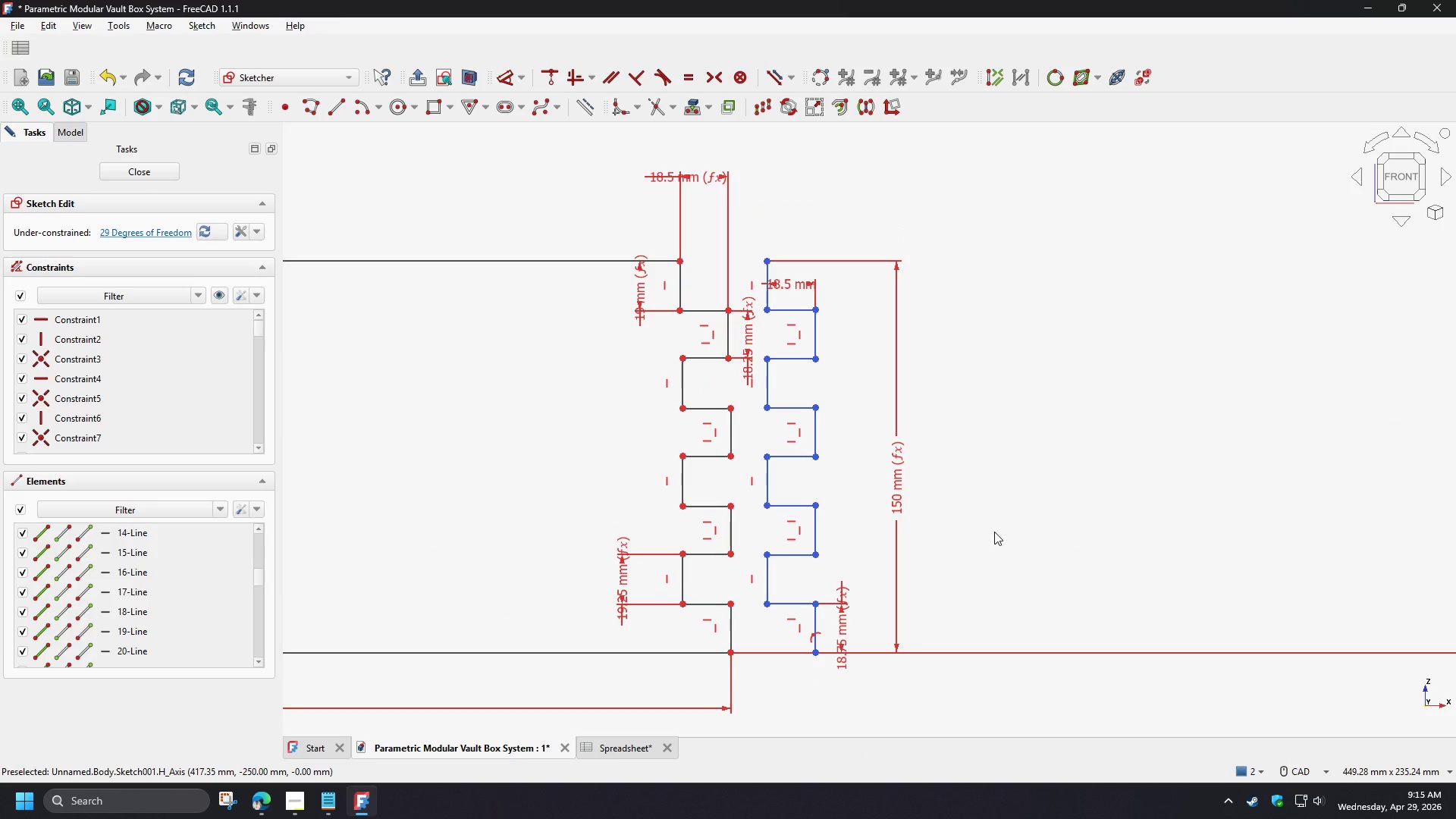 
key(Delete)
 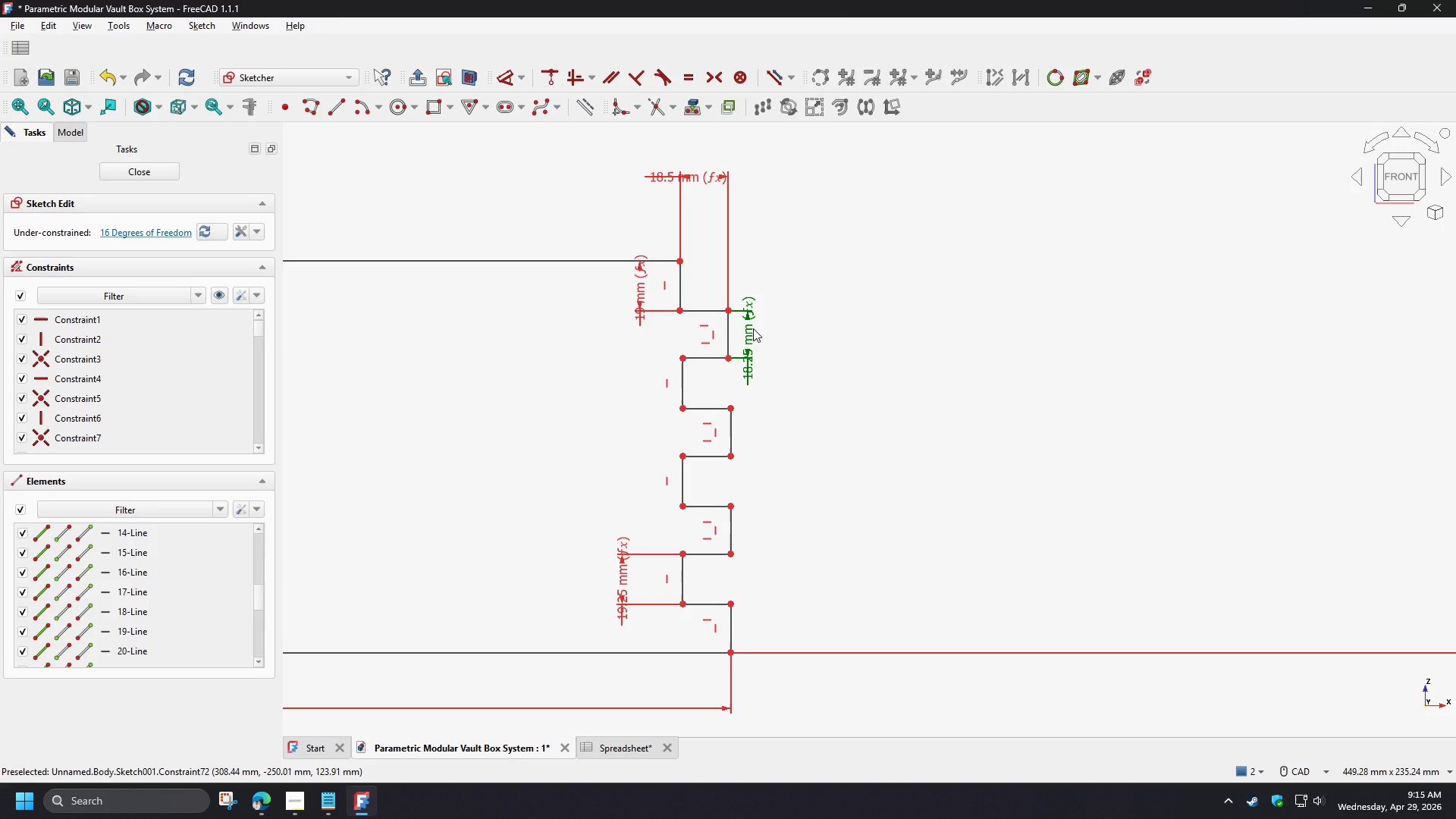 
wait(6.36)
 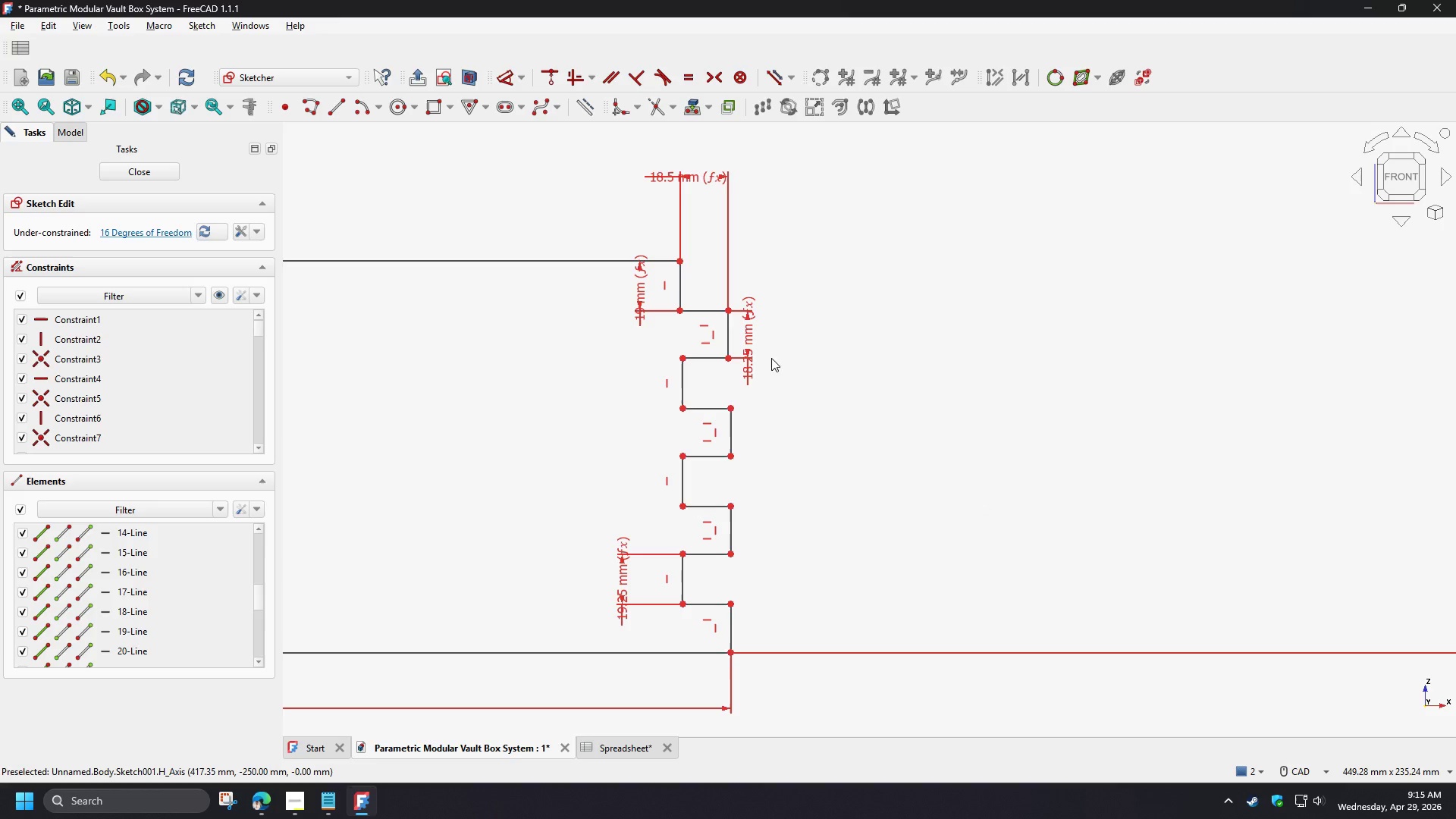 
scroll: coordinate [1053, 445], scroll_direction: down, amount: 5.0
 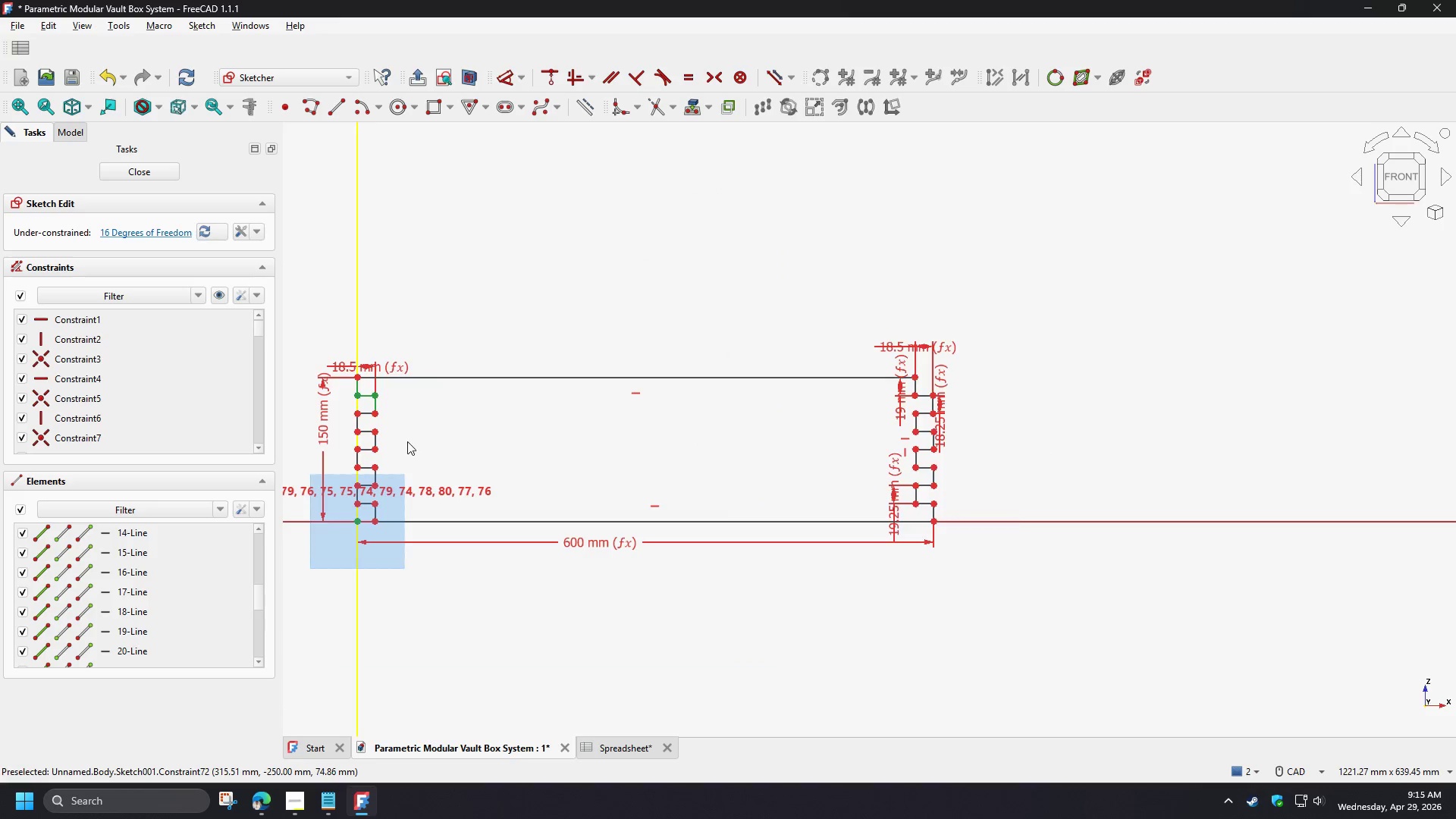 
scroll: coordinate [593, 566], scroll_direction: up, amount: 5.0
 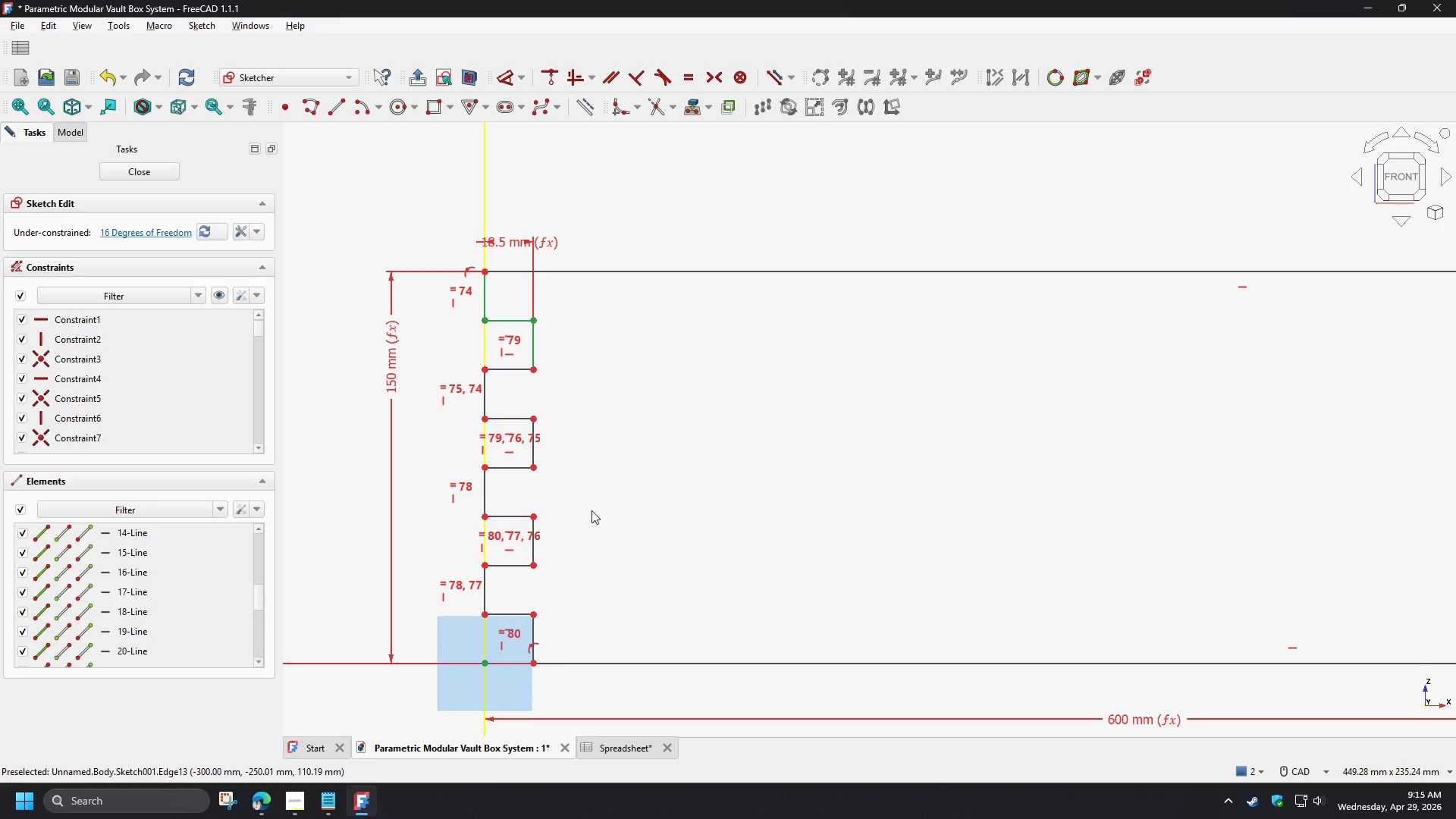 
scroll: coordinate [600, 505], scroll_direction: down, amount: 2.0
 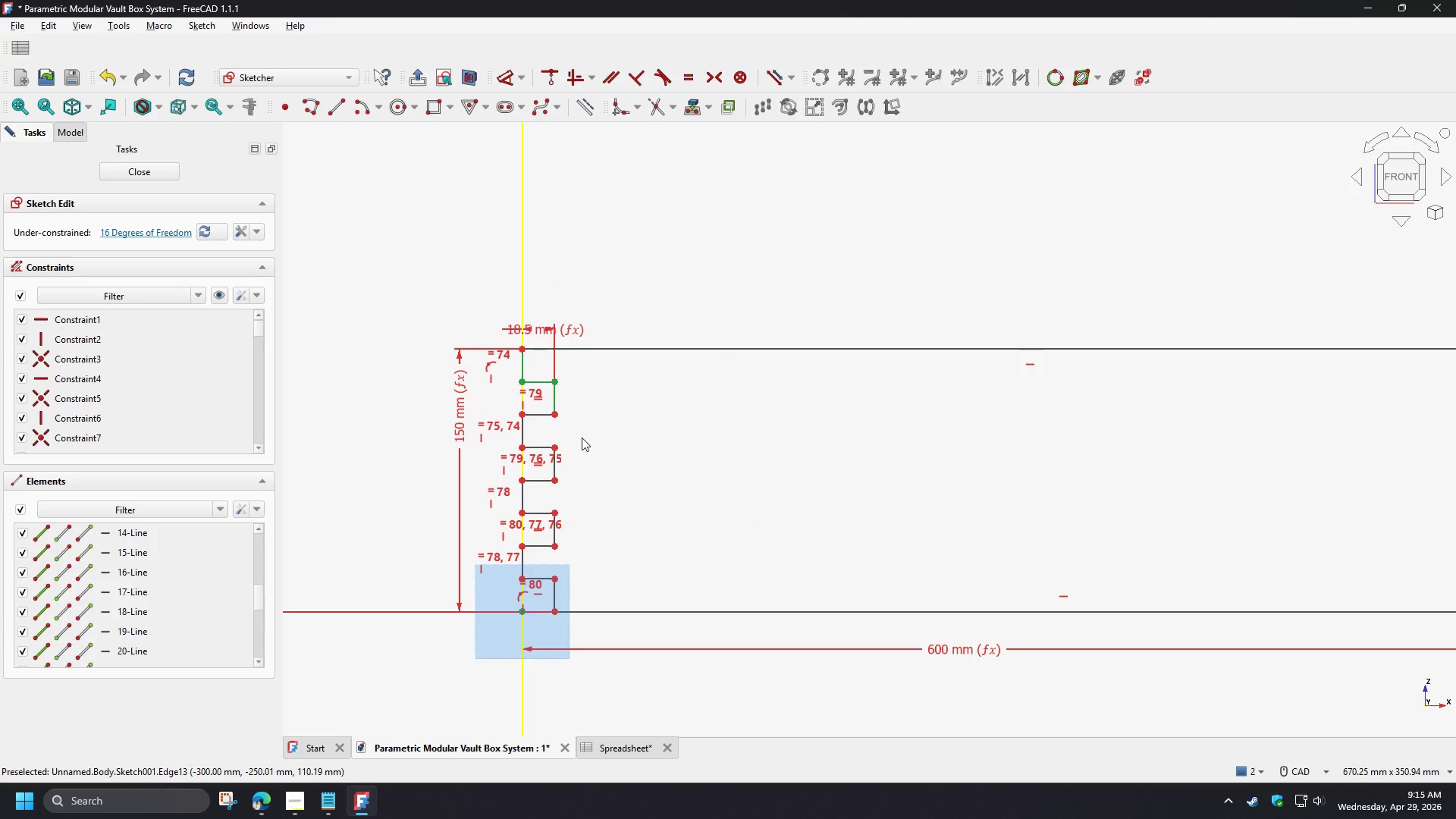 
scroll: coordinate [580, 425], scroll_direction: up, amount: 2.0
 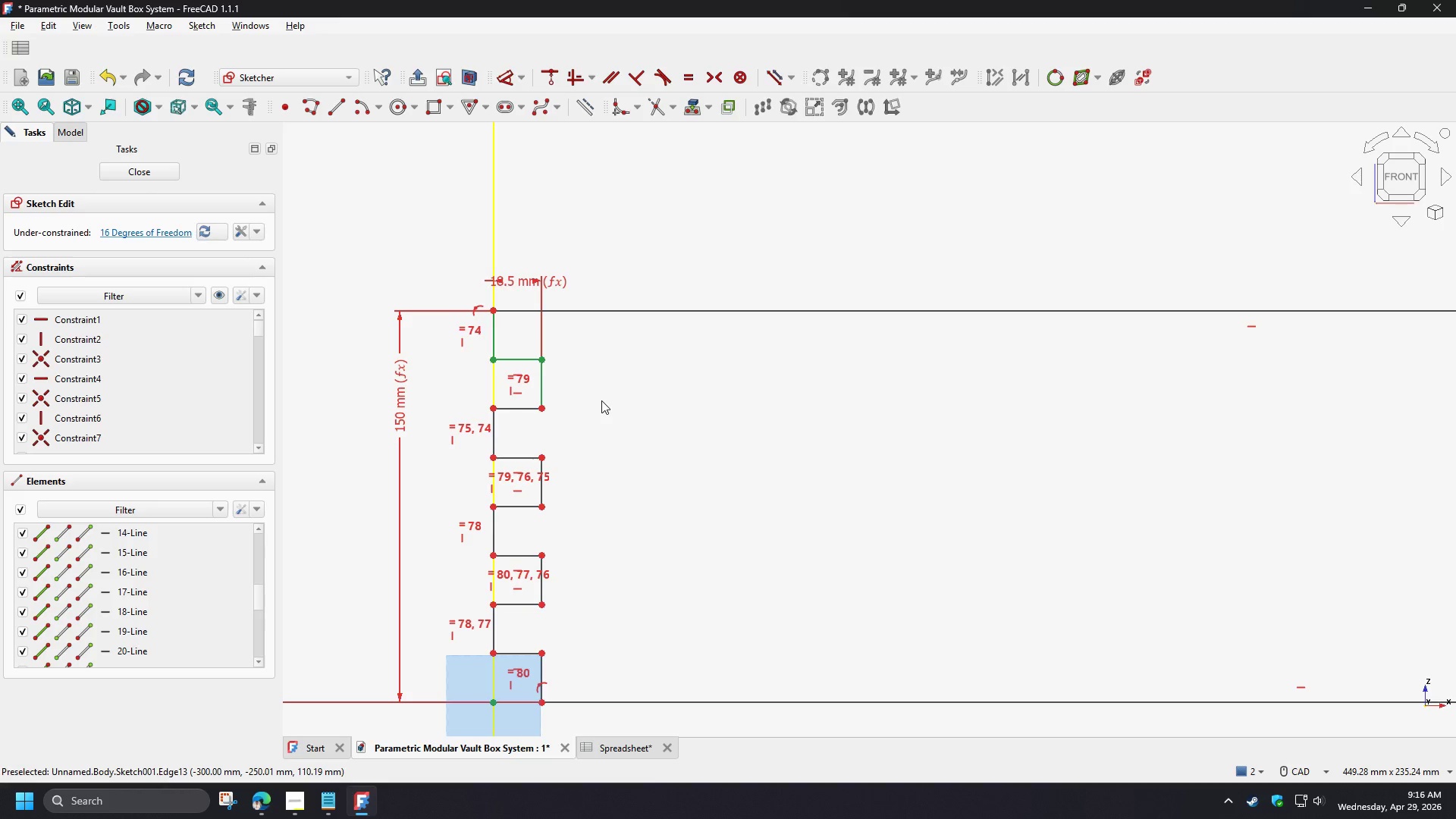 
left_click([601, 400])
 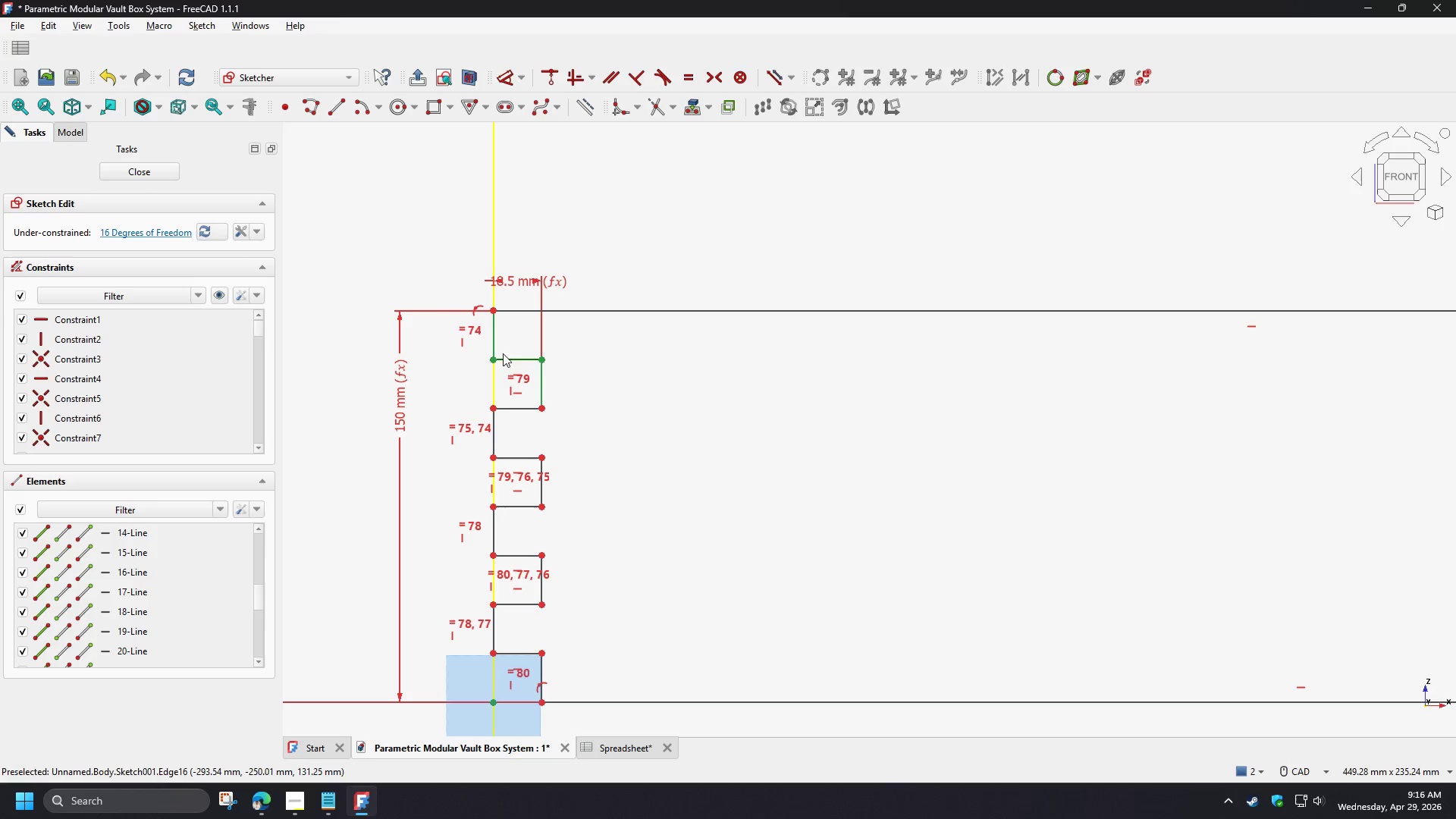 
scroll: coordinate [504, 311], scroll_direction: up, amount: 2.0
 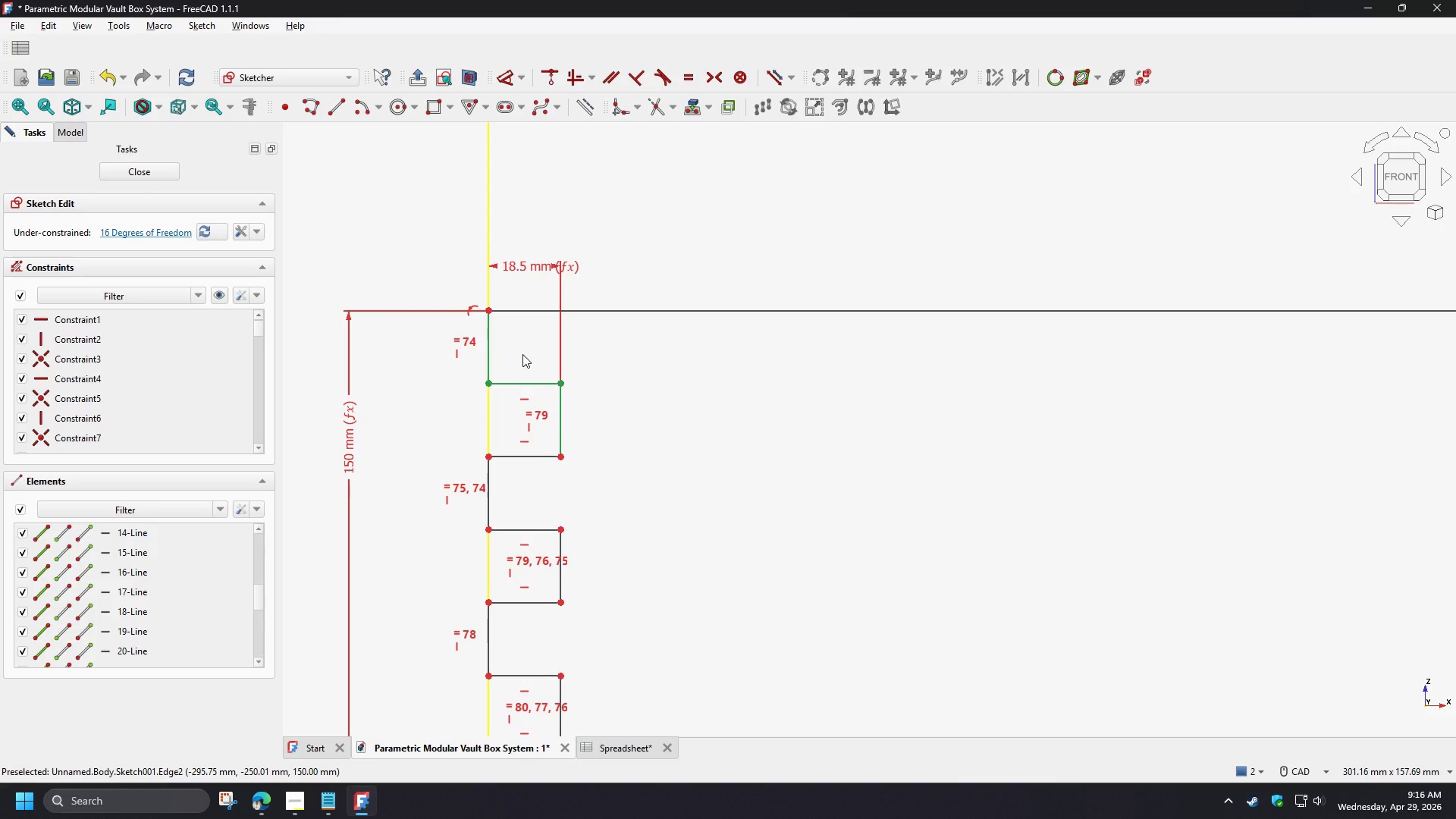 
scroll: coordinate [522, 354], scroll_direction: down, amount: 2.0
 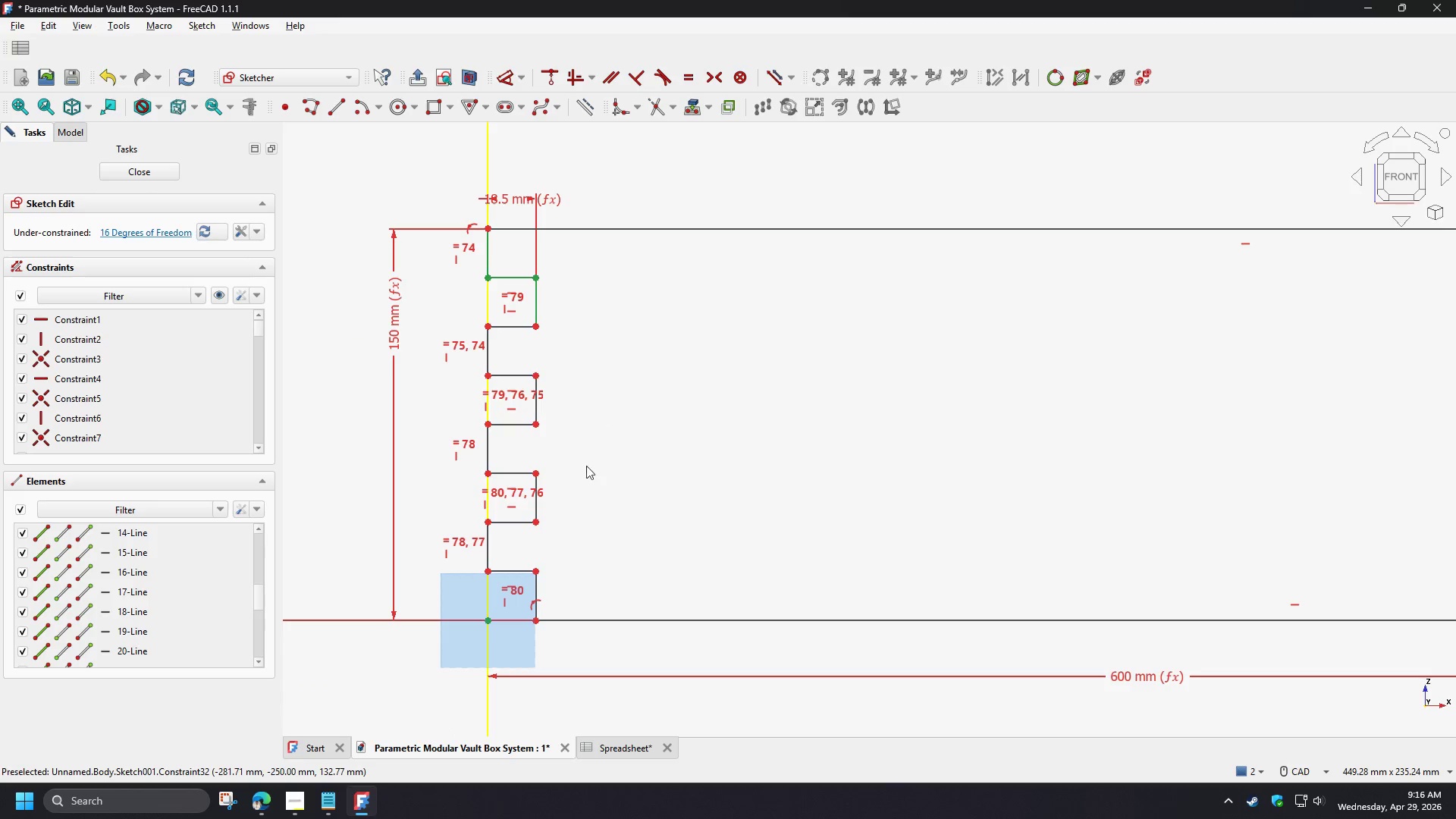 
scroll: coordinate [580, 510], scroll_direction: up, amount: 1.0
 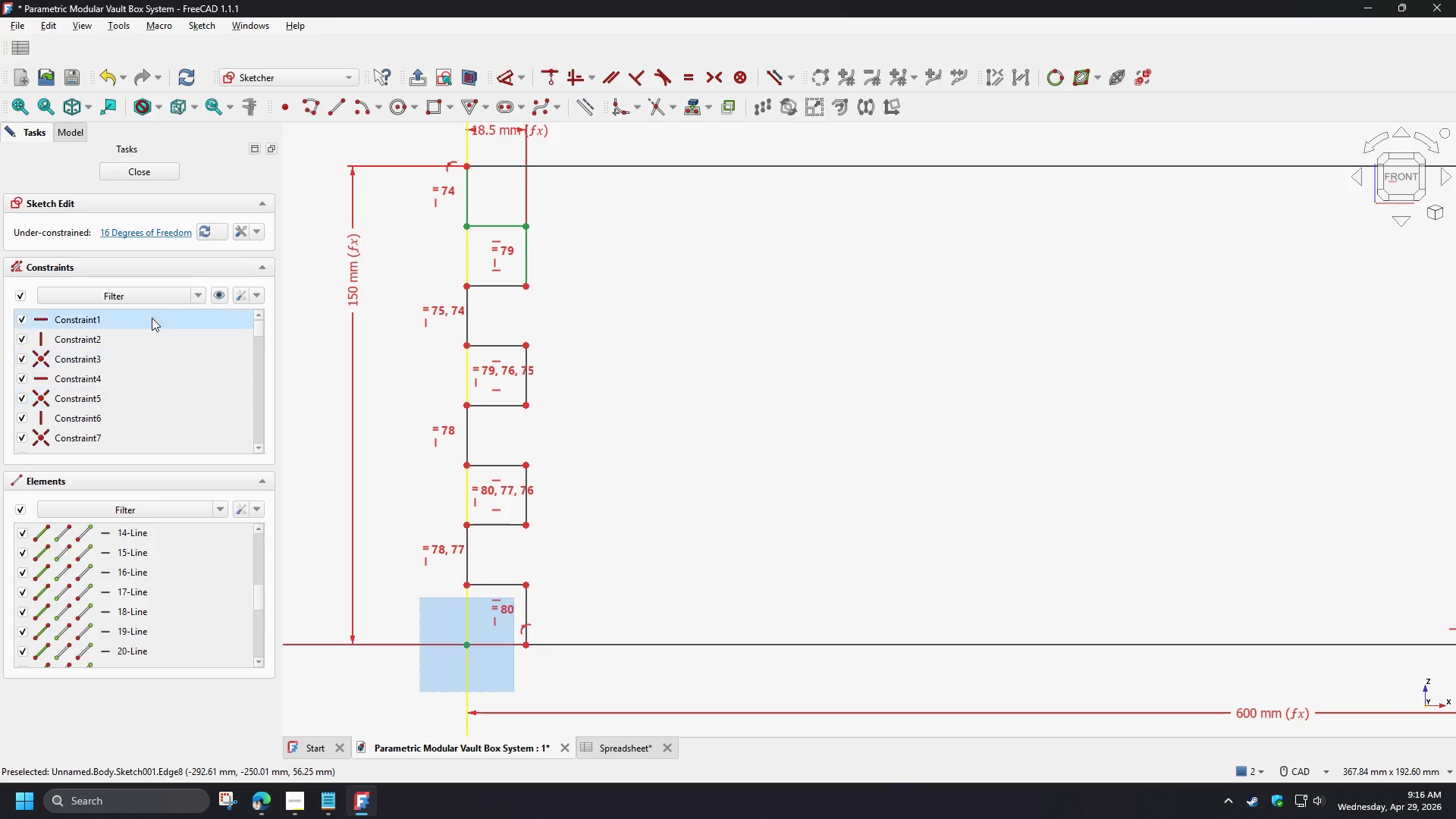 
left_click([199, 290])
 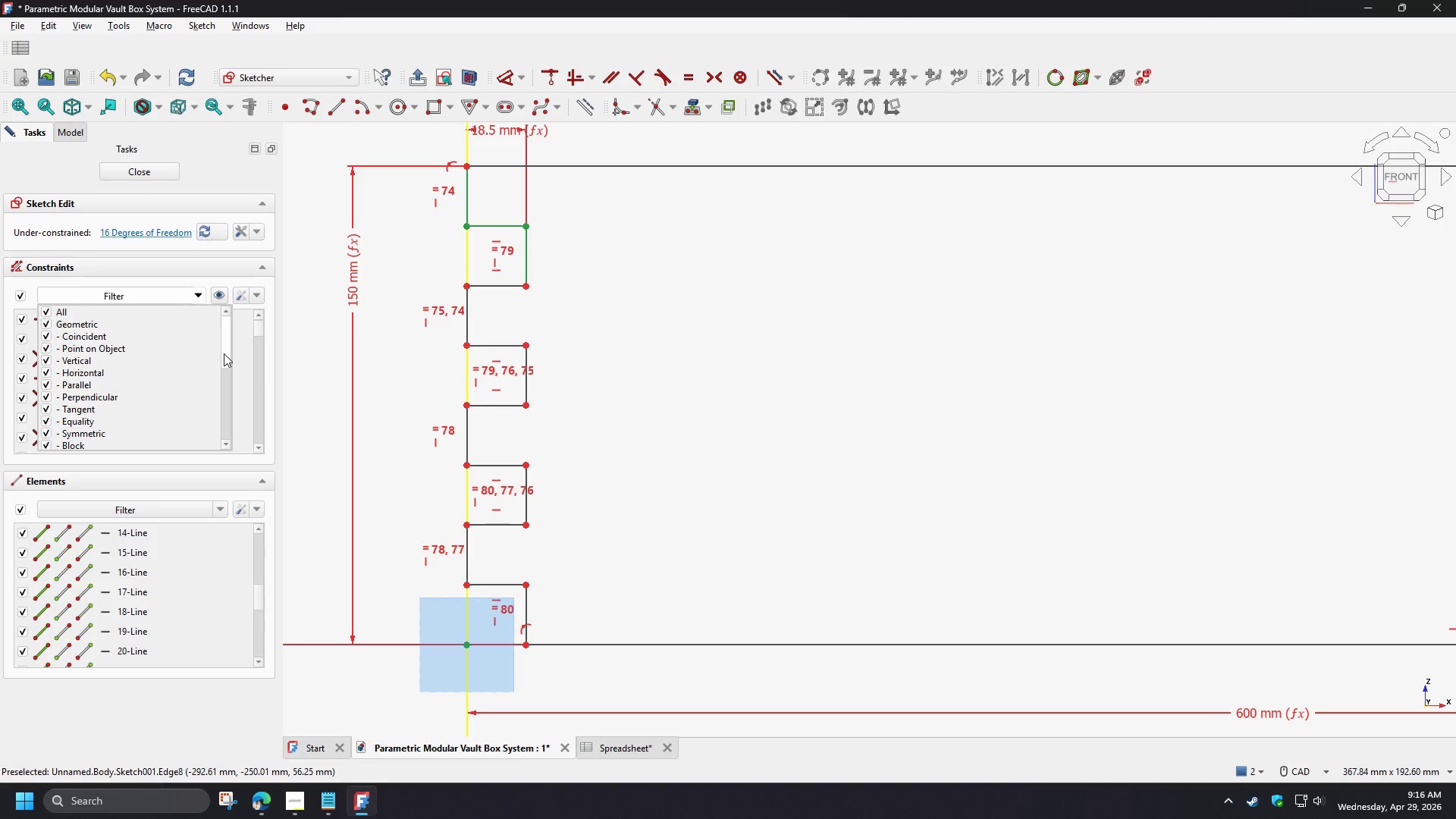 
left_click_drag(start_coordinate=[229, 358], to_coordinate=[242, 313])
 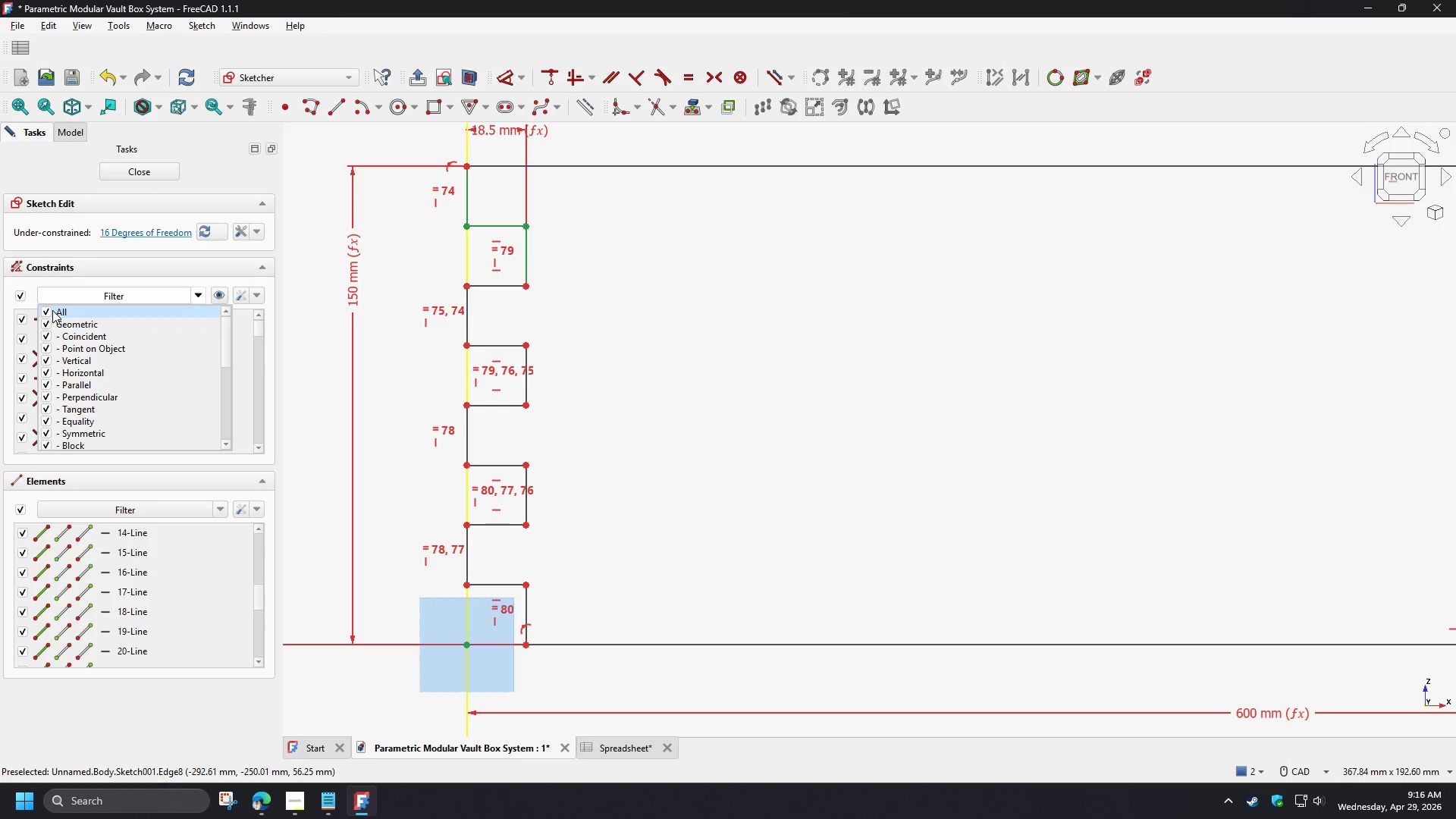 
left_click([46, 310])
 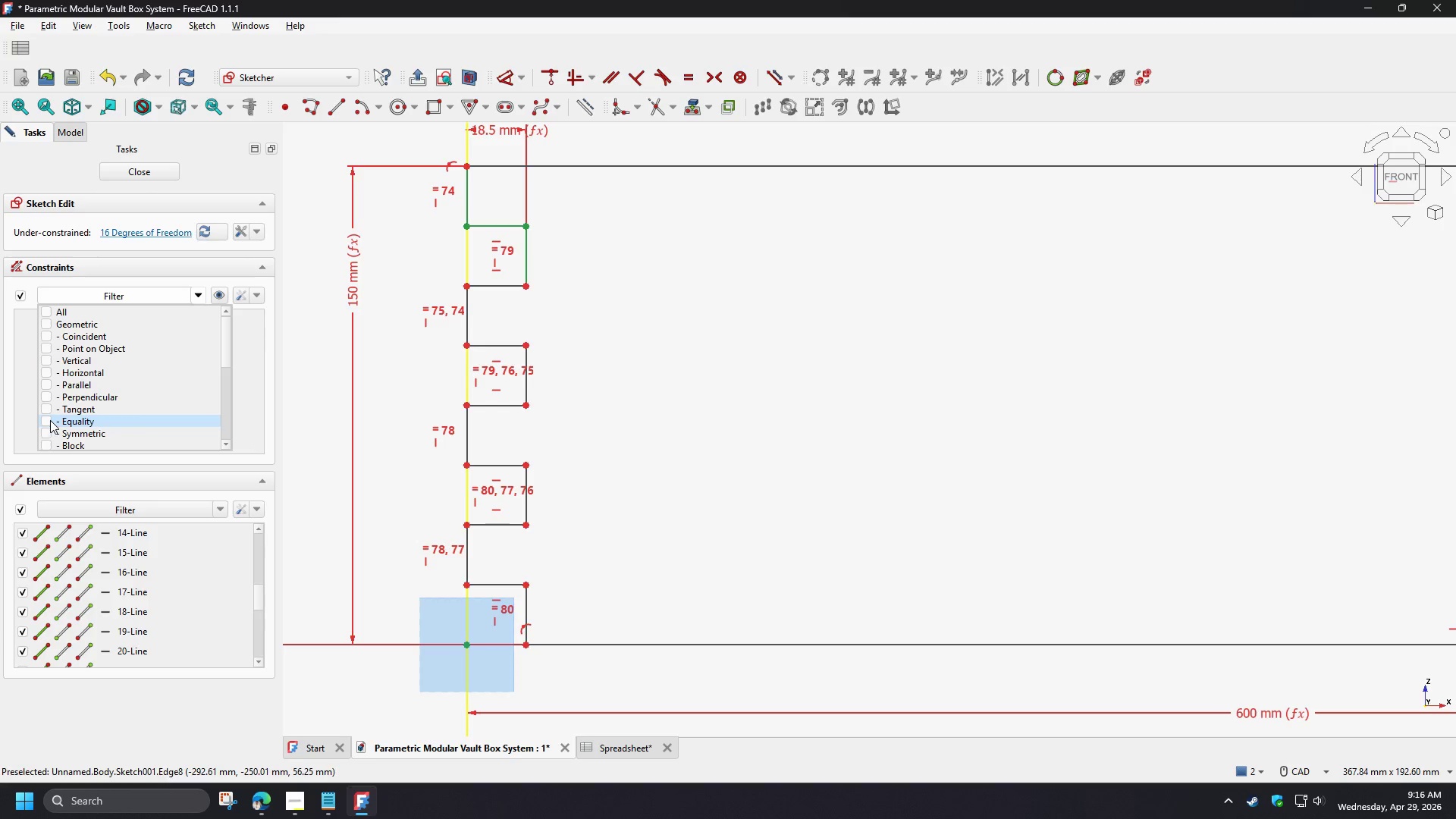 
left_click([47, 420])
 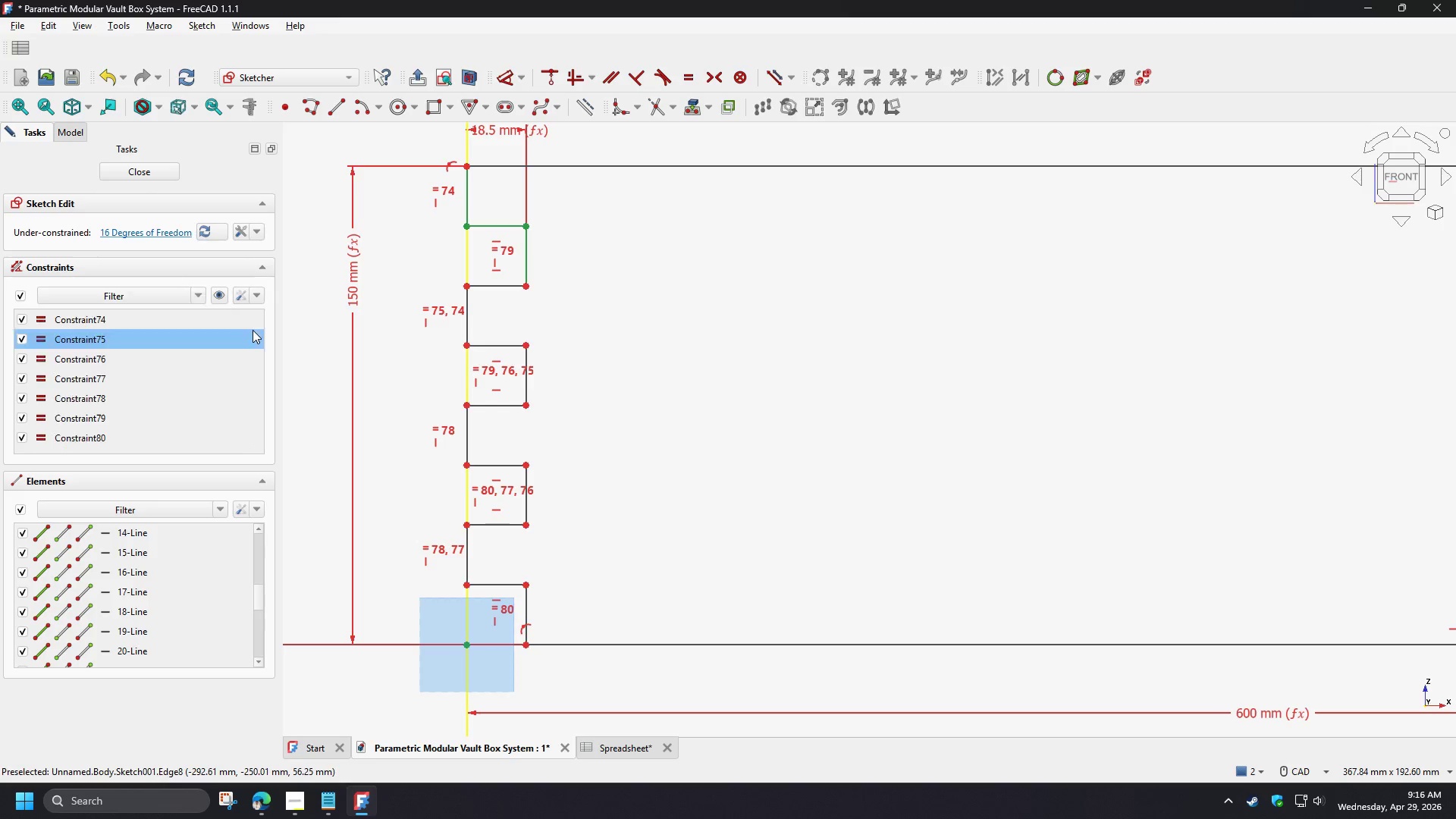 
double_click([157, 381])
 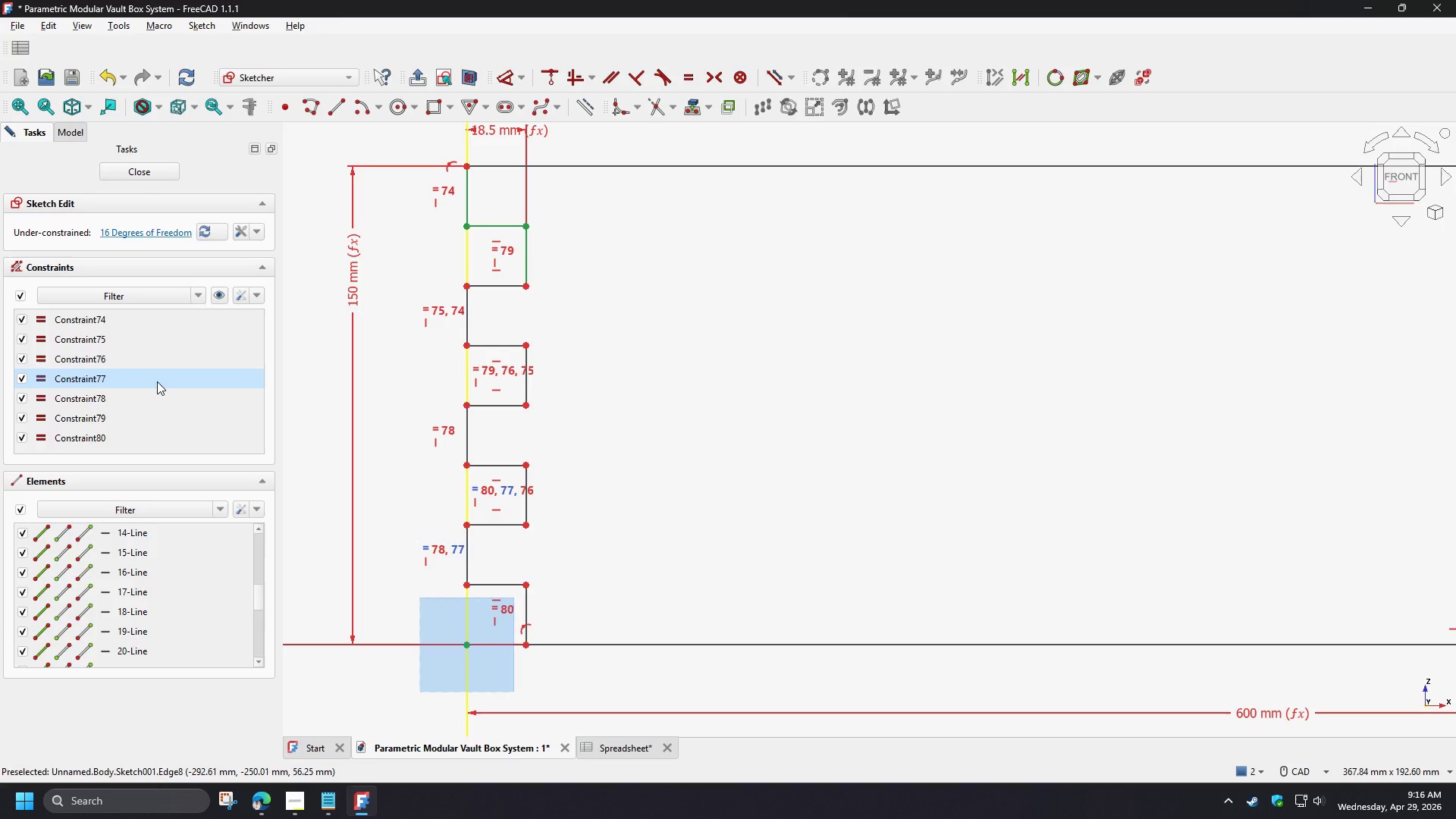 
key(Control+A)
 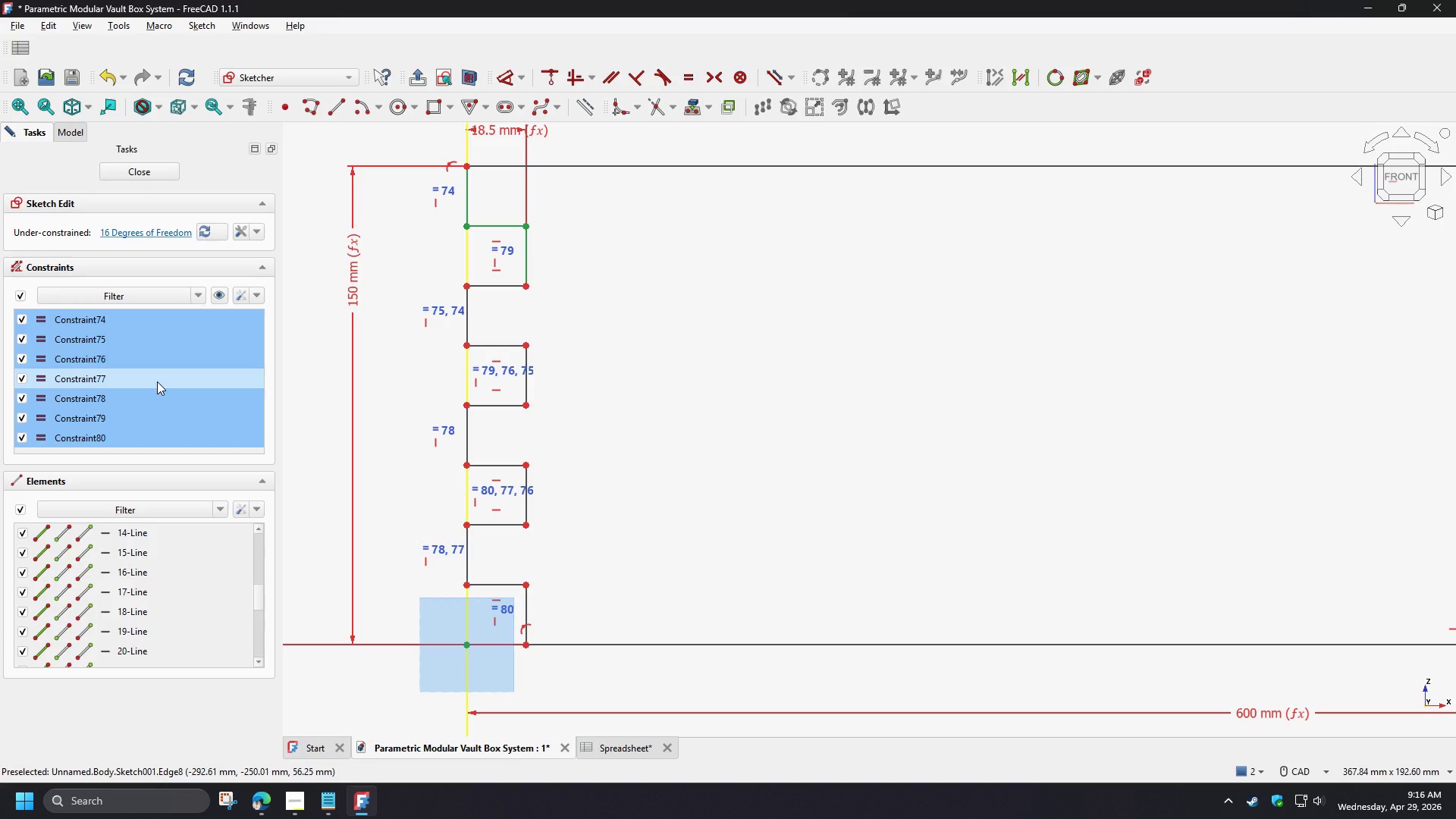 
key(Delete)
 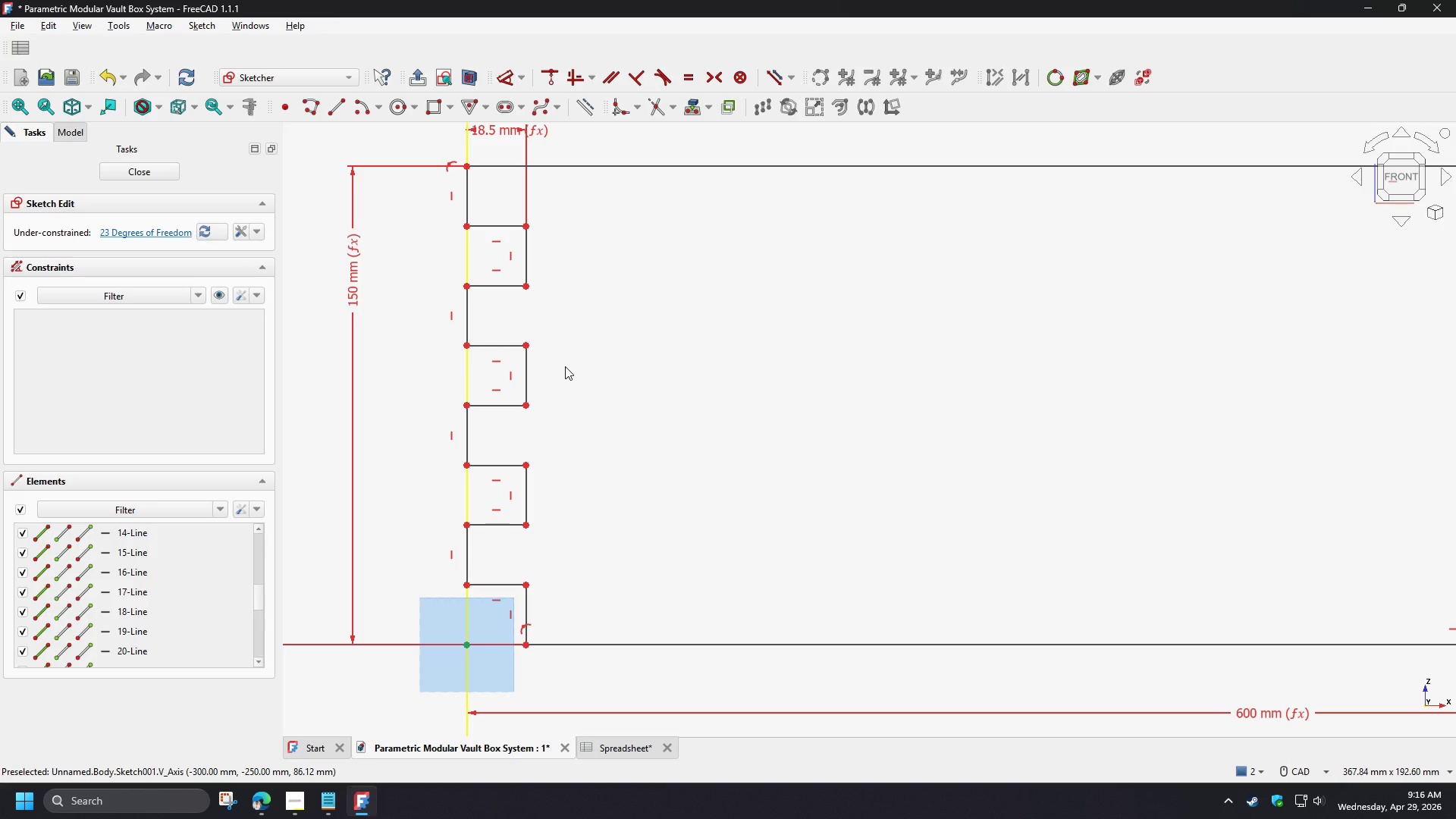 
left_click([565, 366])
 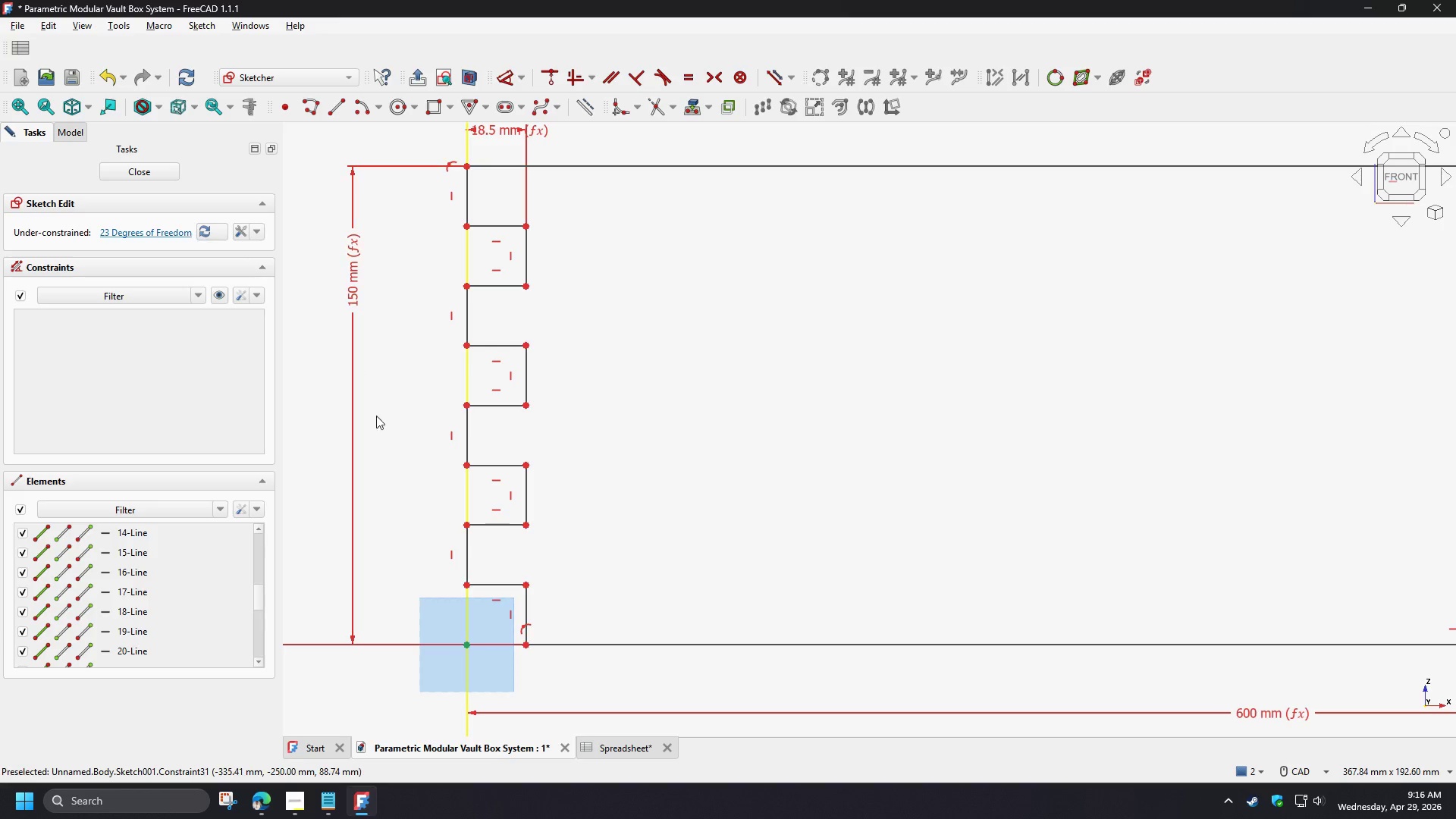 
scroll: coordinate [412, 473], scroll_direction: down, amount: 5.0
 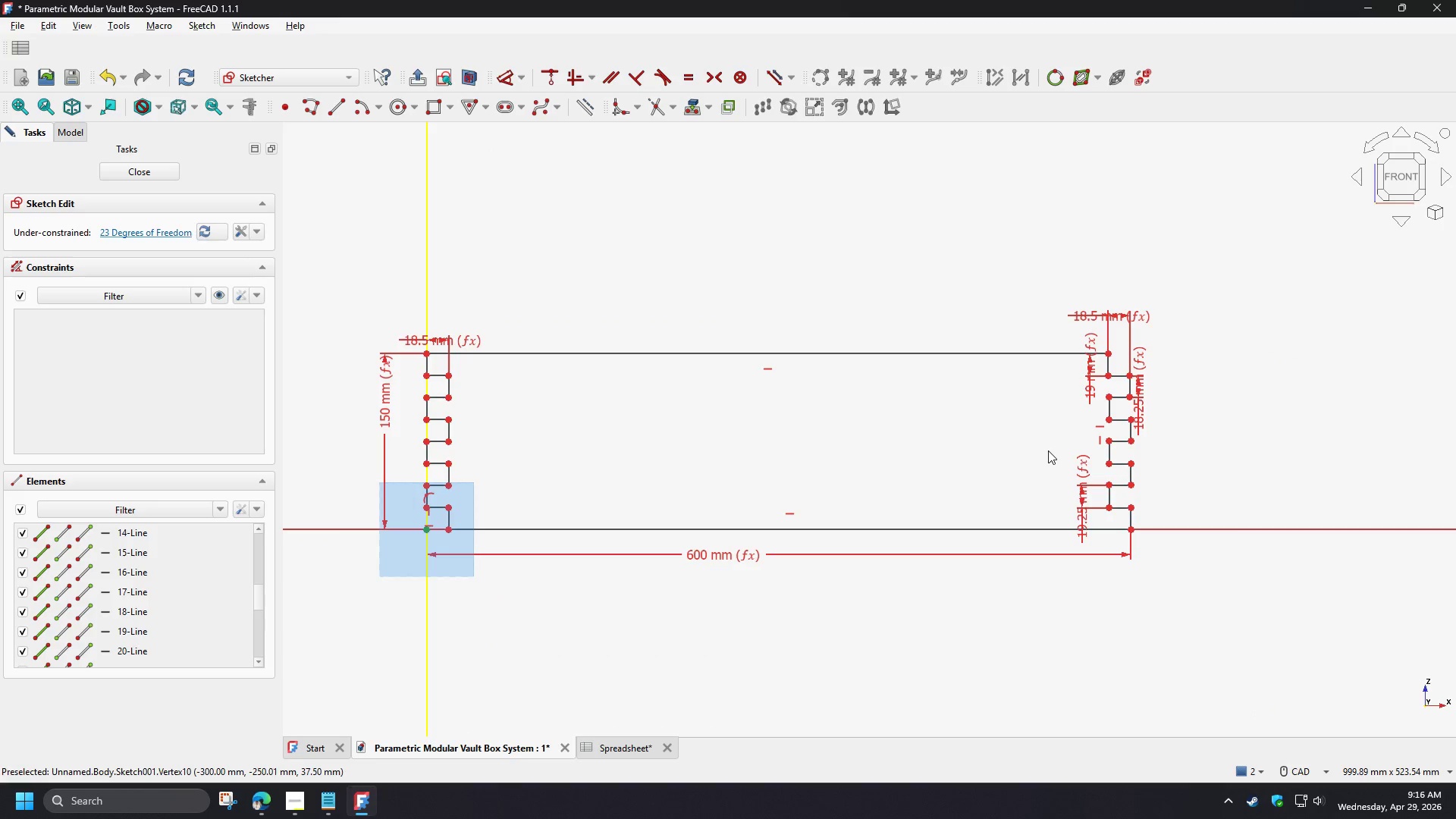 
scroll: coordinate [1222, 421], scroll_direction: up, amount: 2.0
 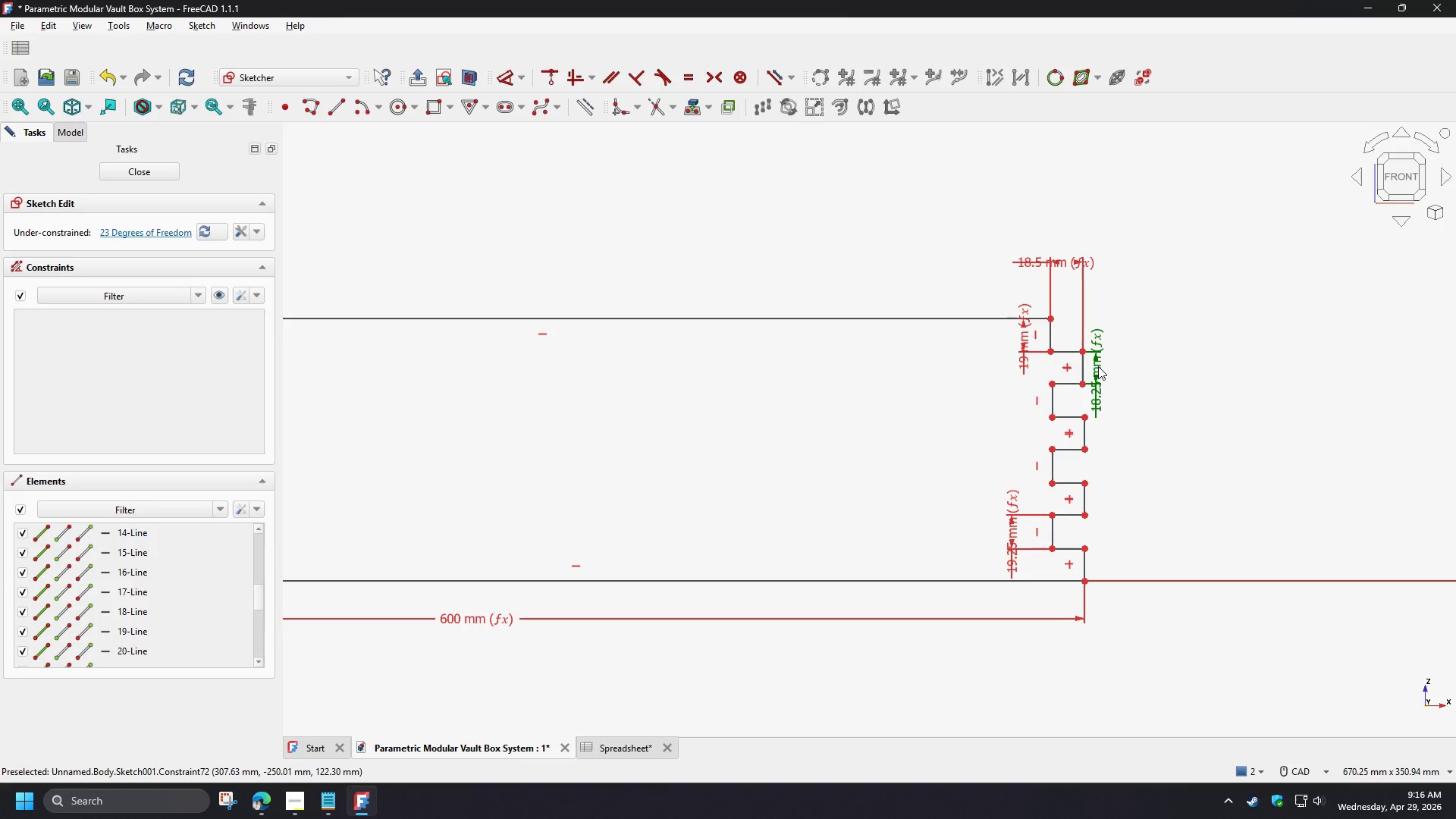 
left_click([1098, 366])
 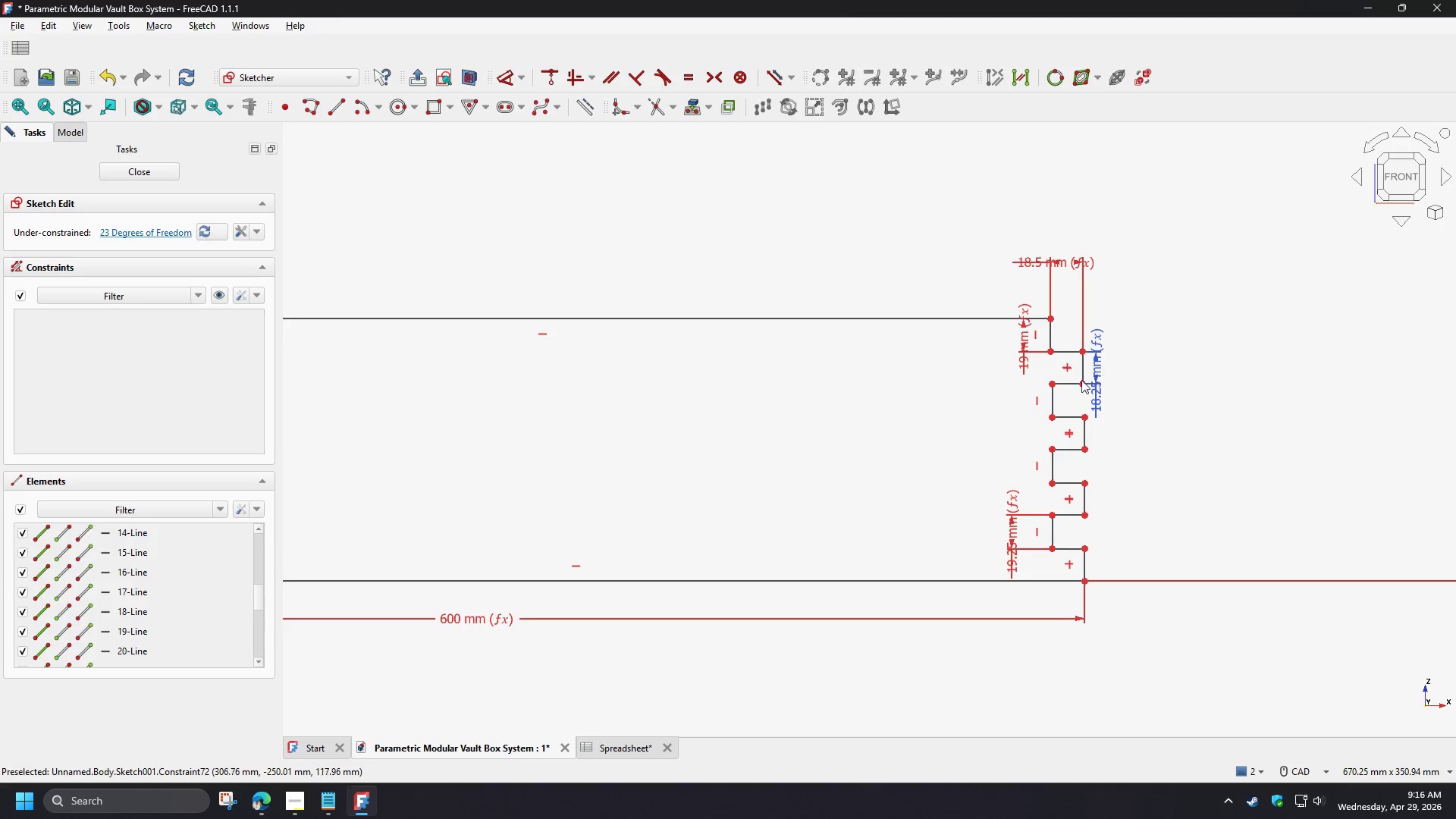 
key(Delete)
 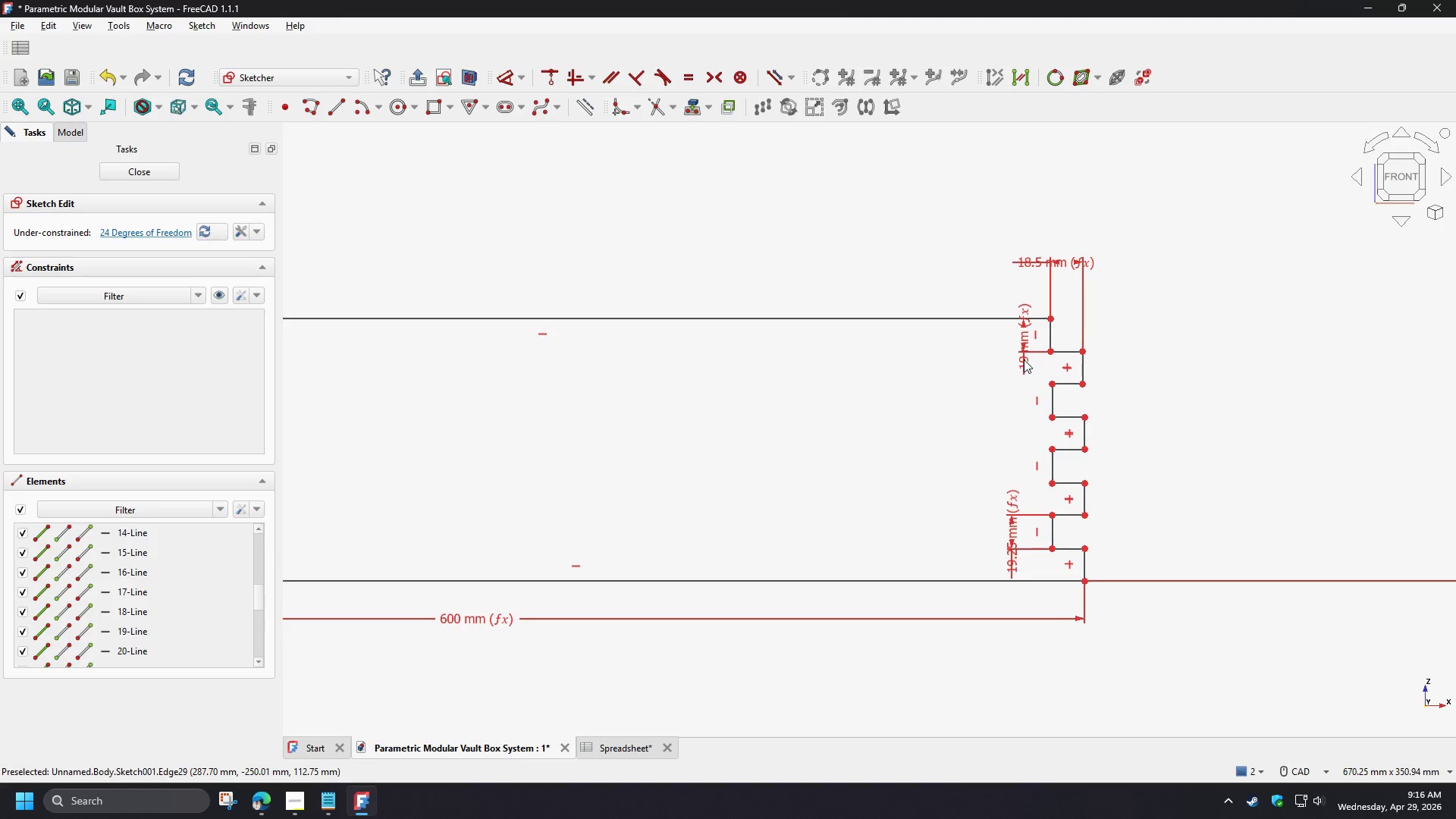 
left_click([1024, 359])
 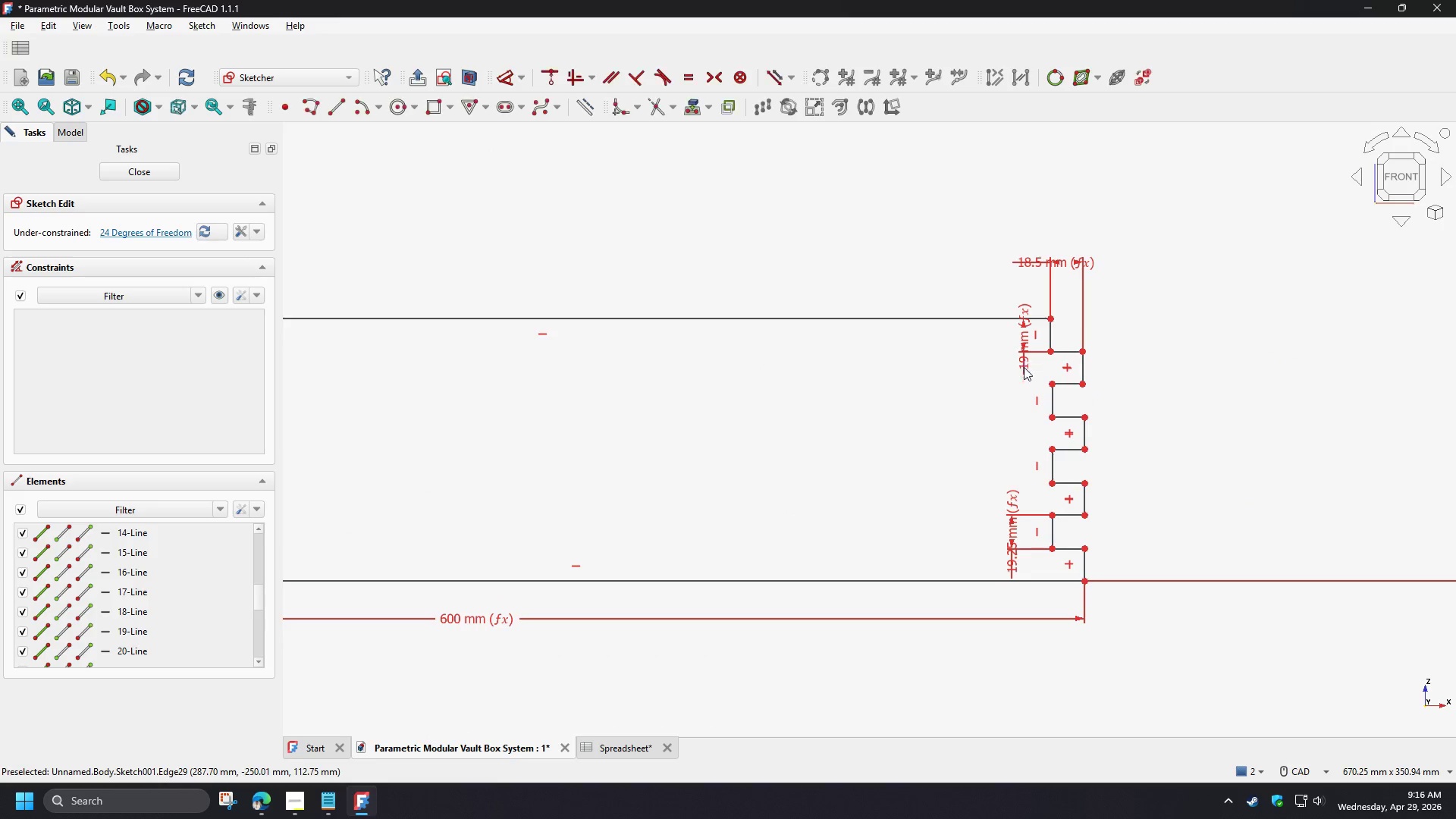 
key(Delete)
 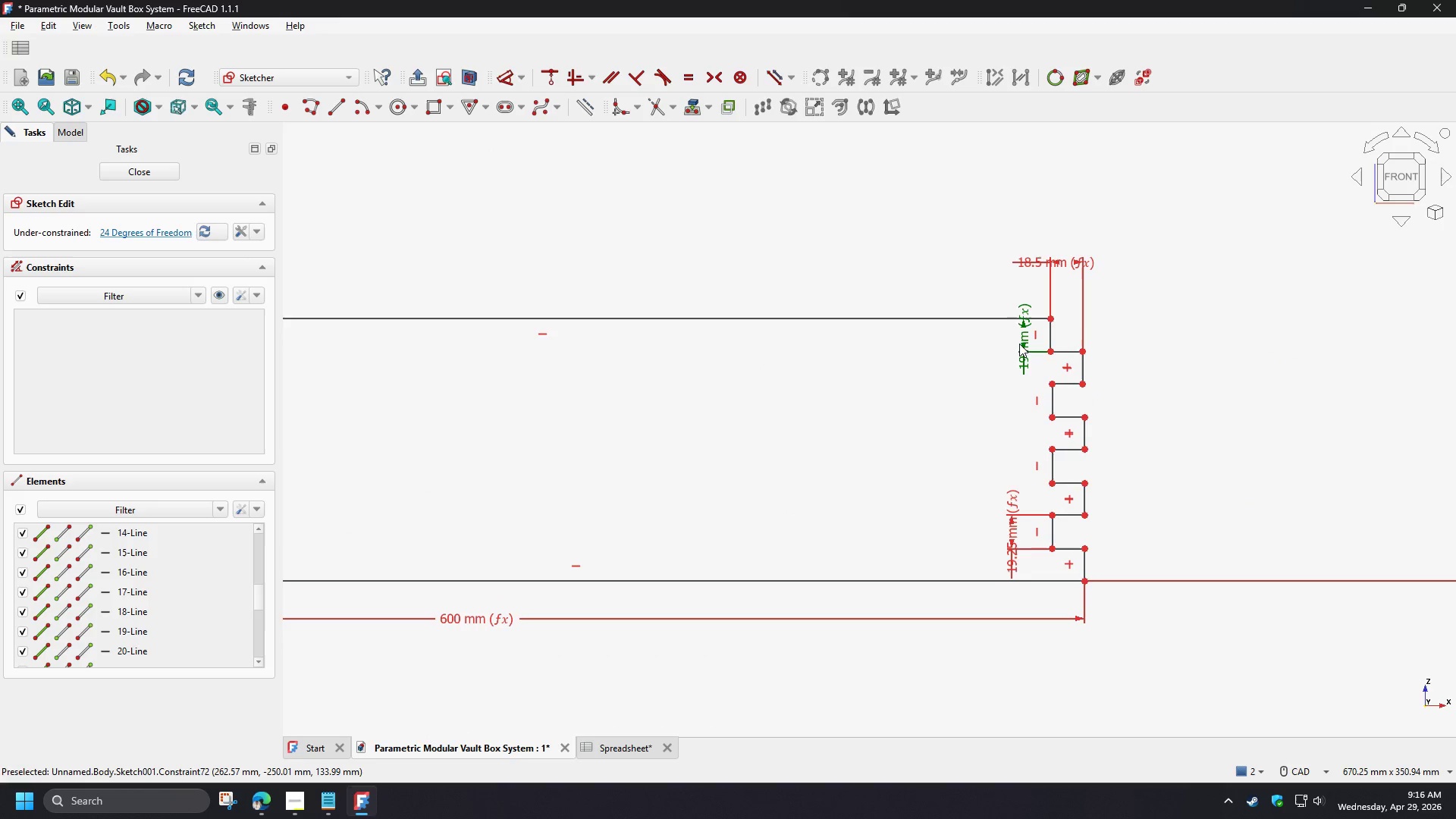 
left_click([1019, 342])
 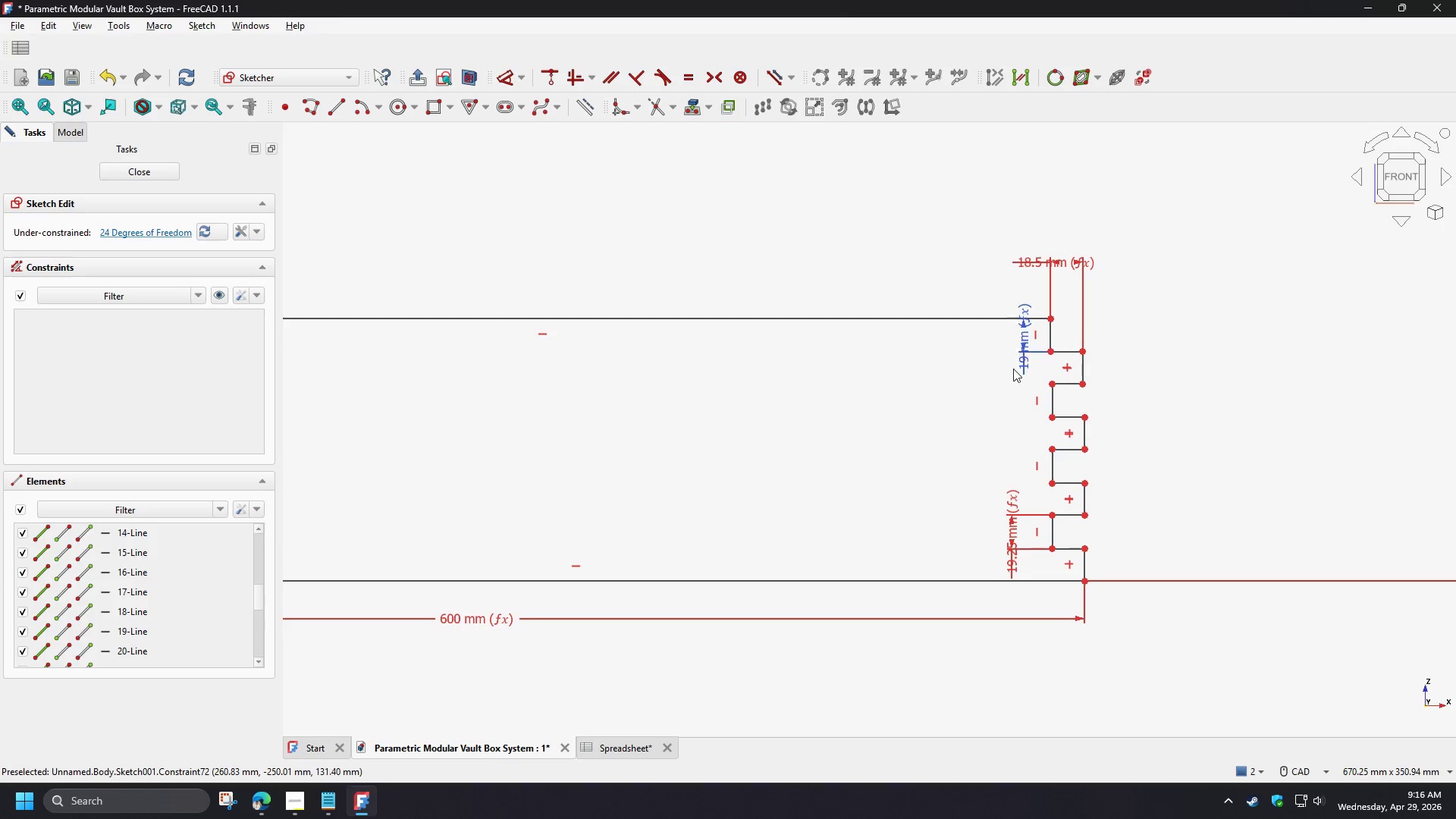 
key(Delete)
 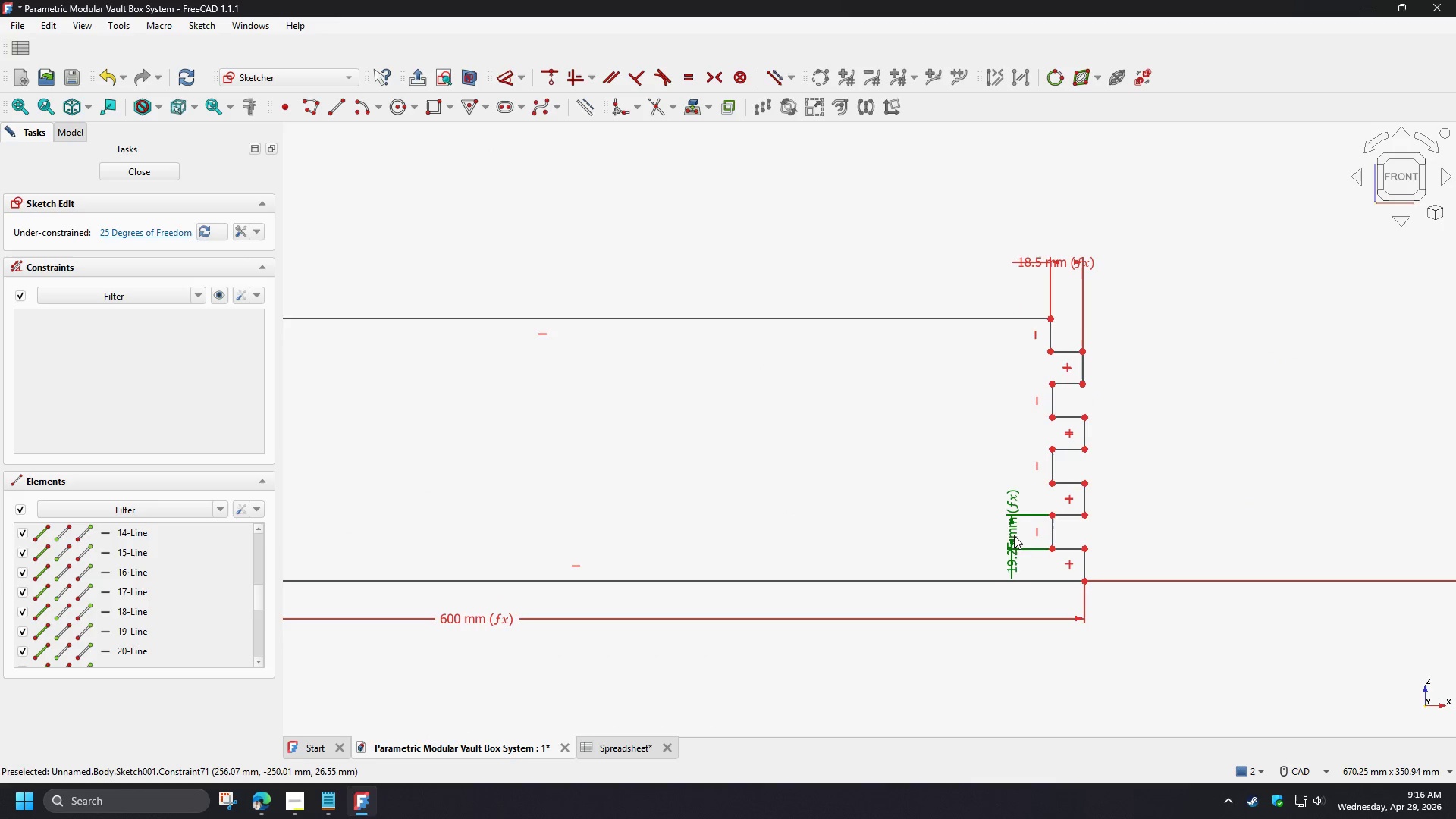 
left_click([1015, 535])
 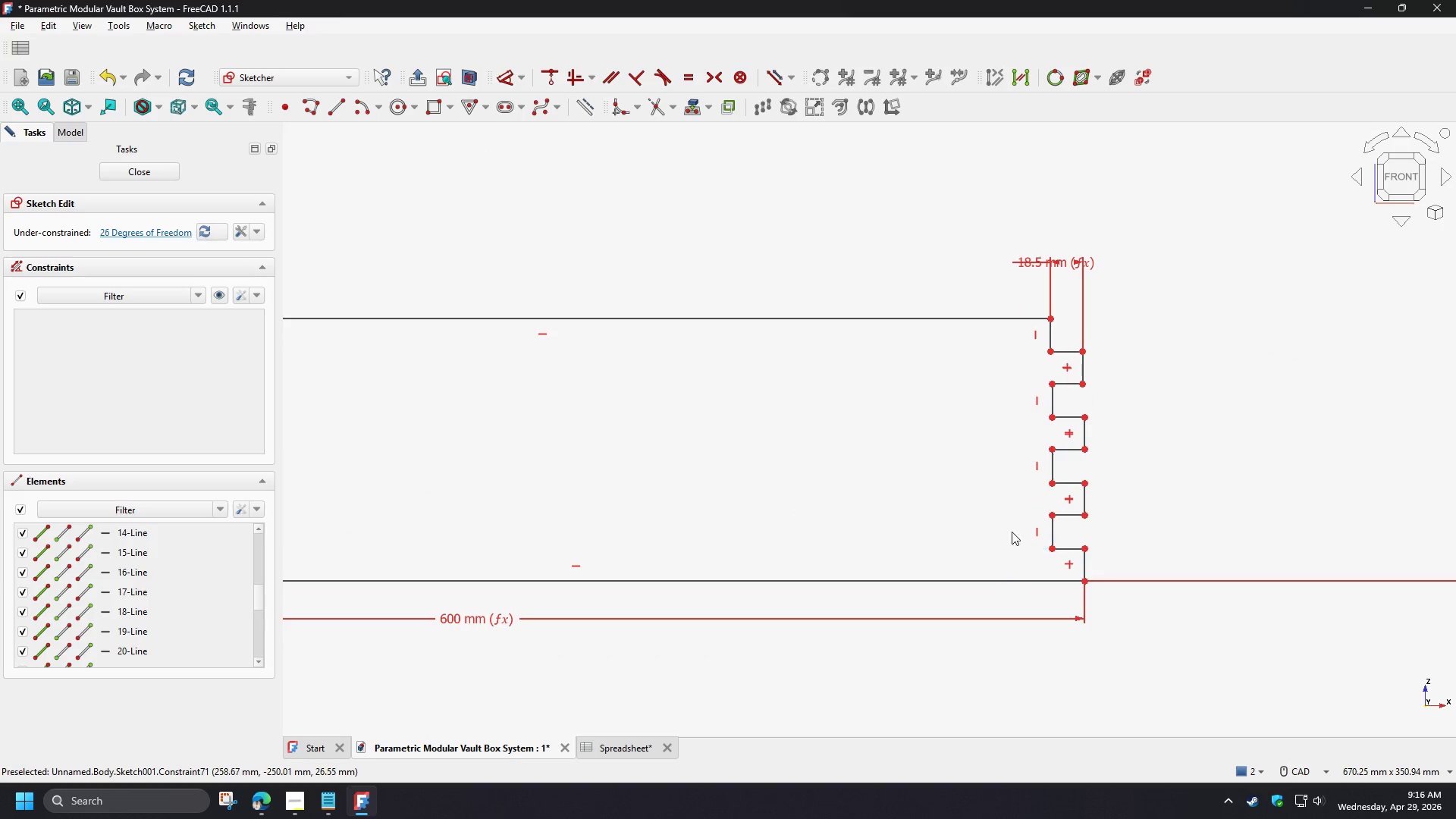 
key(Delete)
 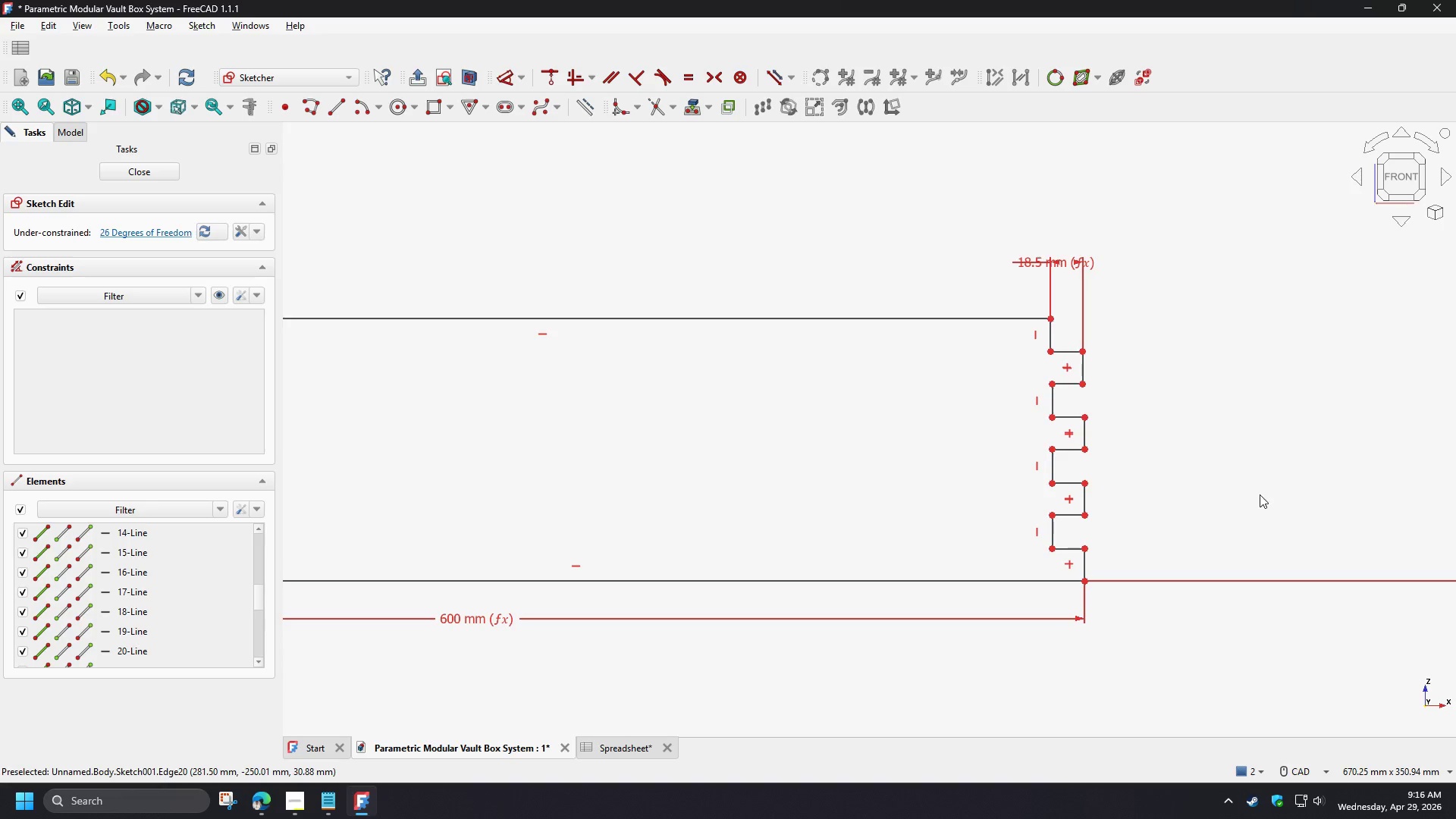 
scroll: coordinate [1216, 414], scroll_direction: down, amount: 3.0
 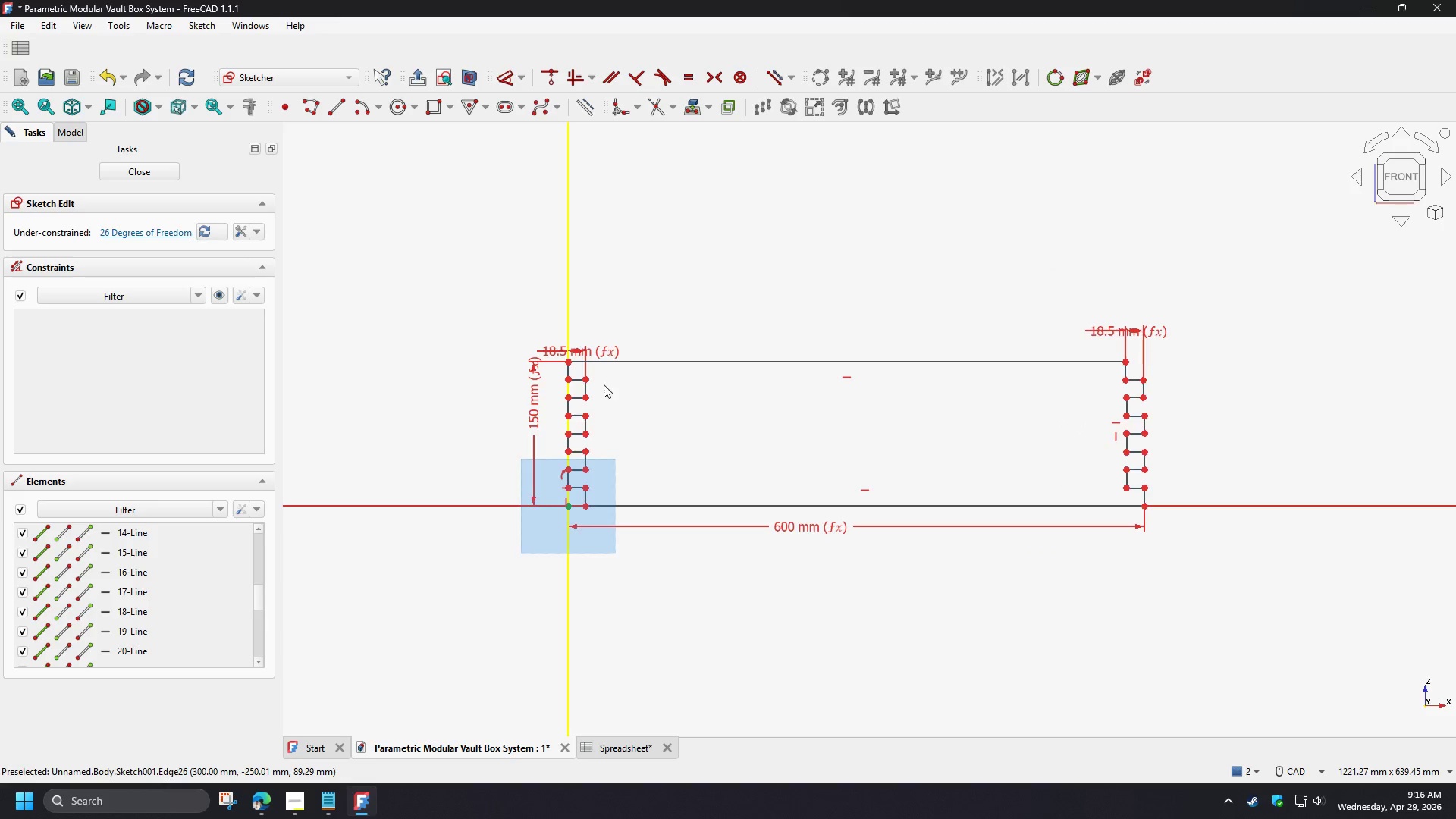 
scroll: coordinate [485, 322], scroll_direction: up, amount: 8.0
 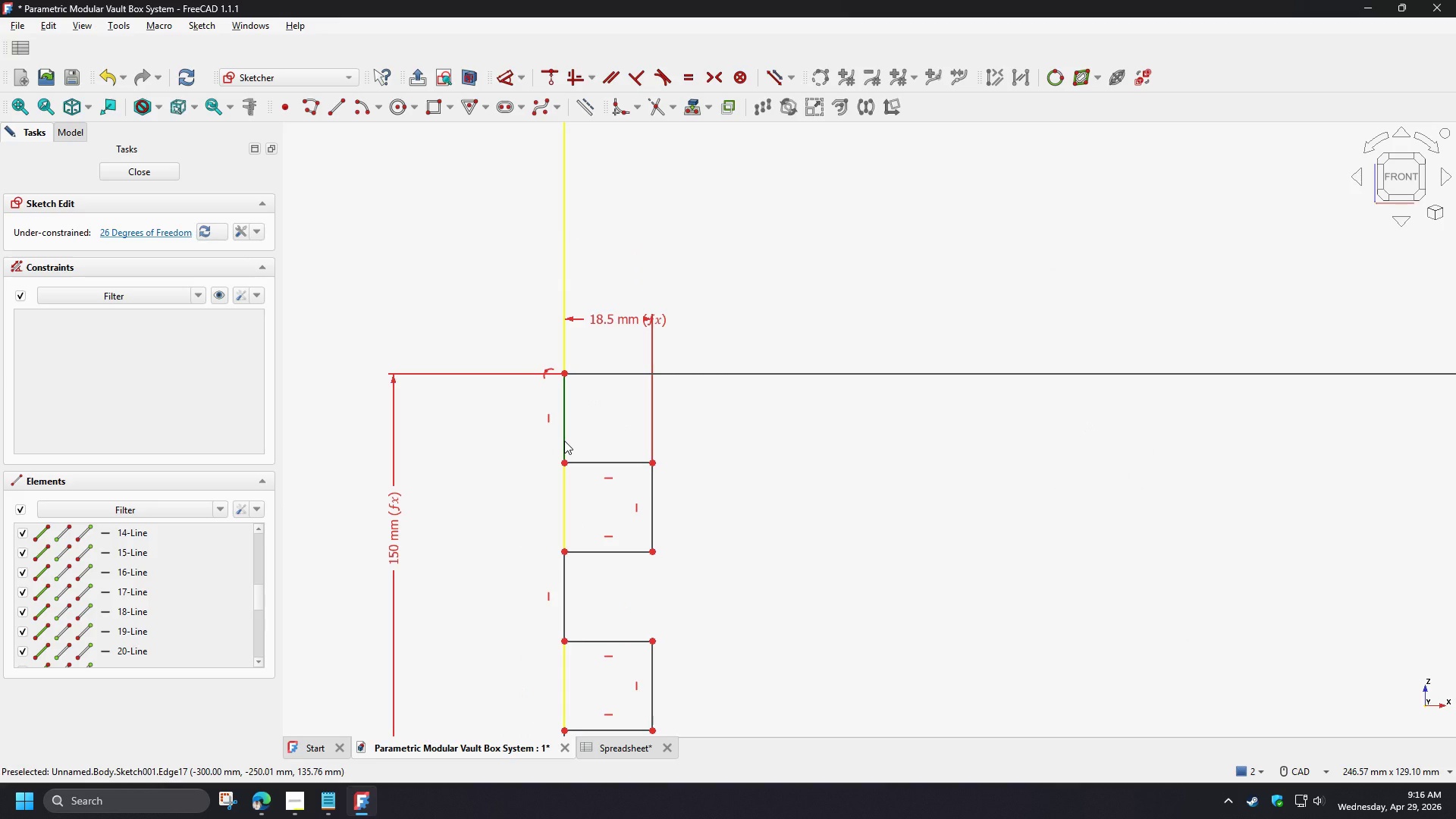 
left_click([564, 441])
 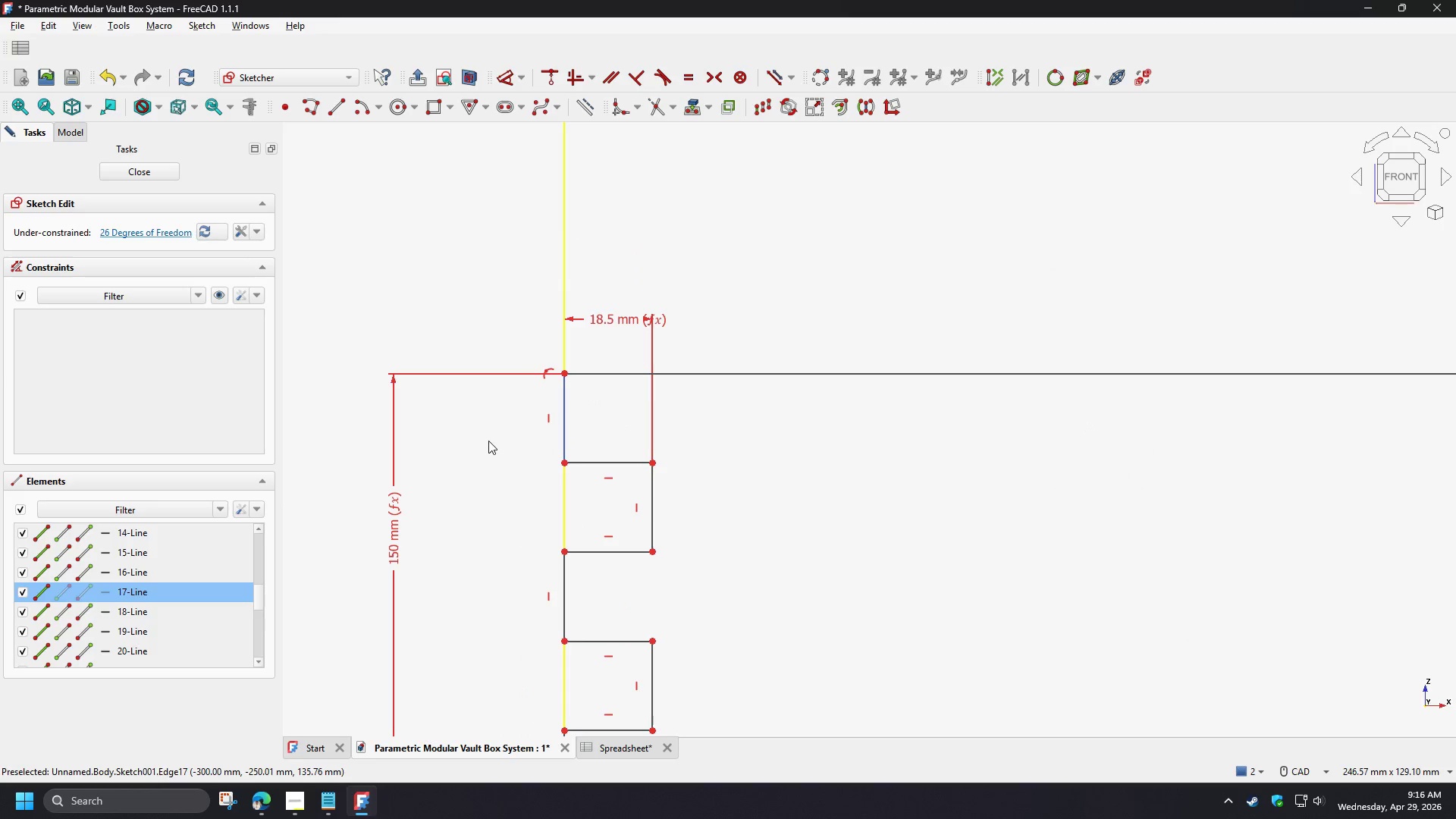 
key(D)
 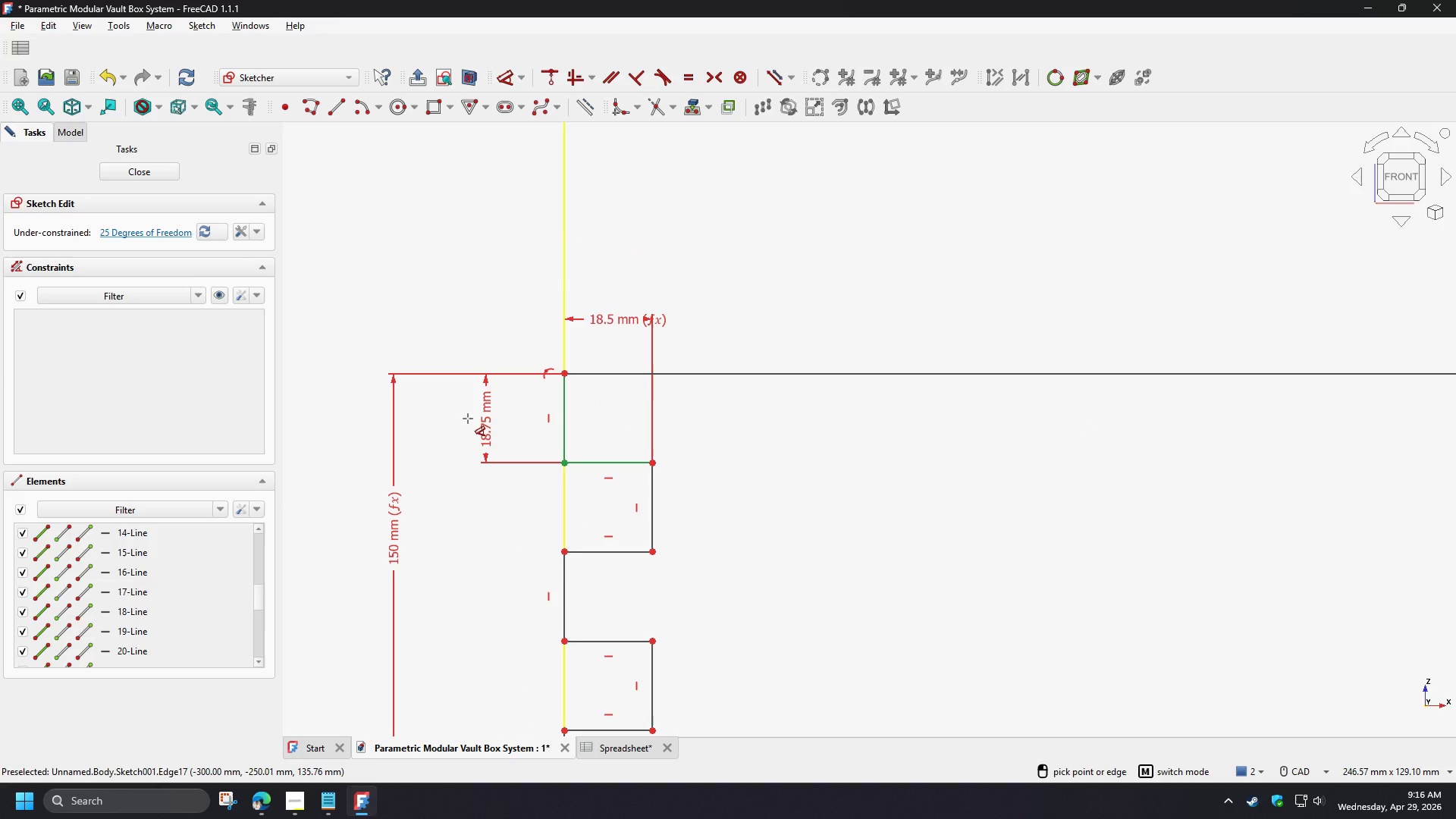 
left_click([468, 419])
 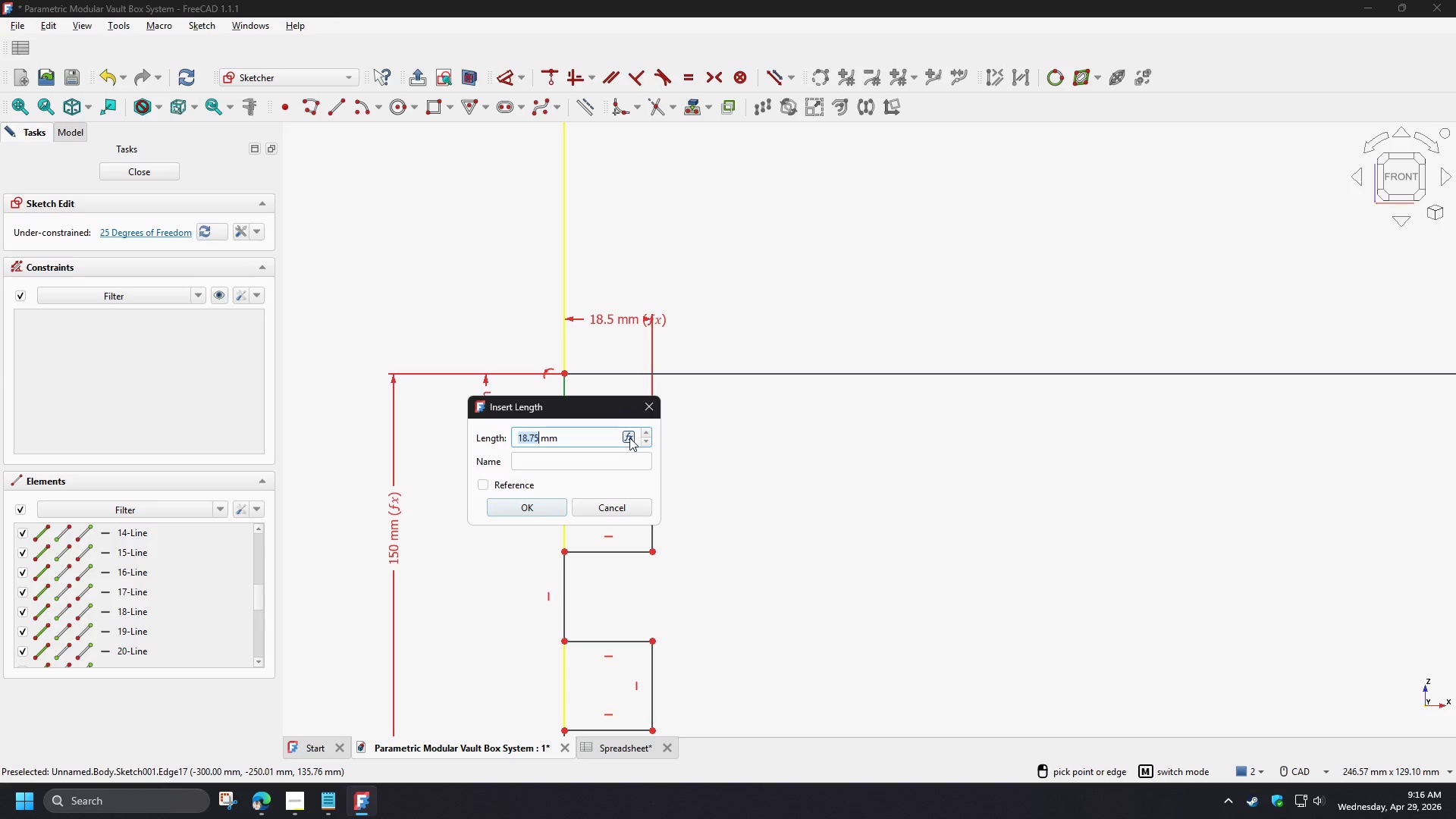 
left_click([629, 438])
 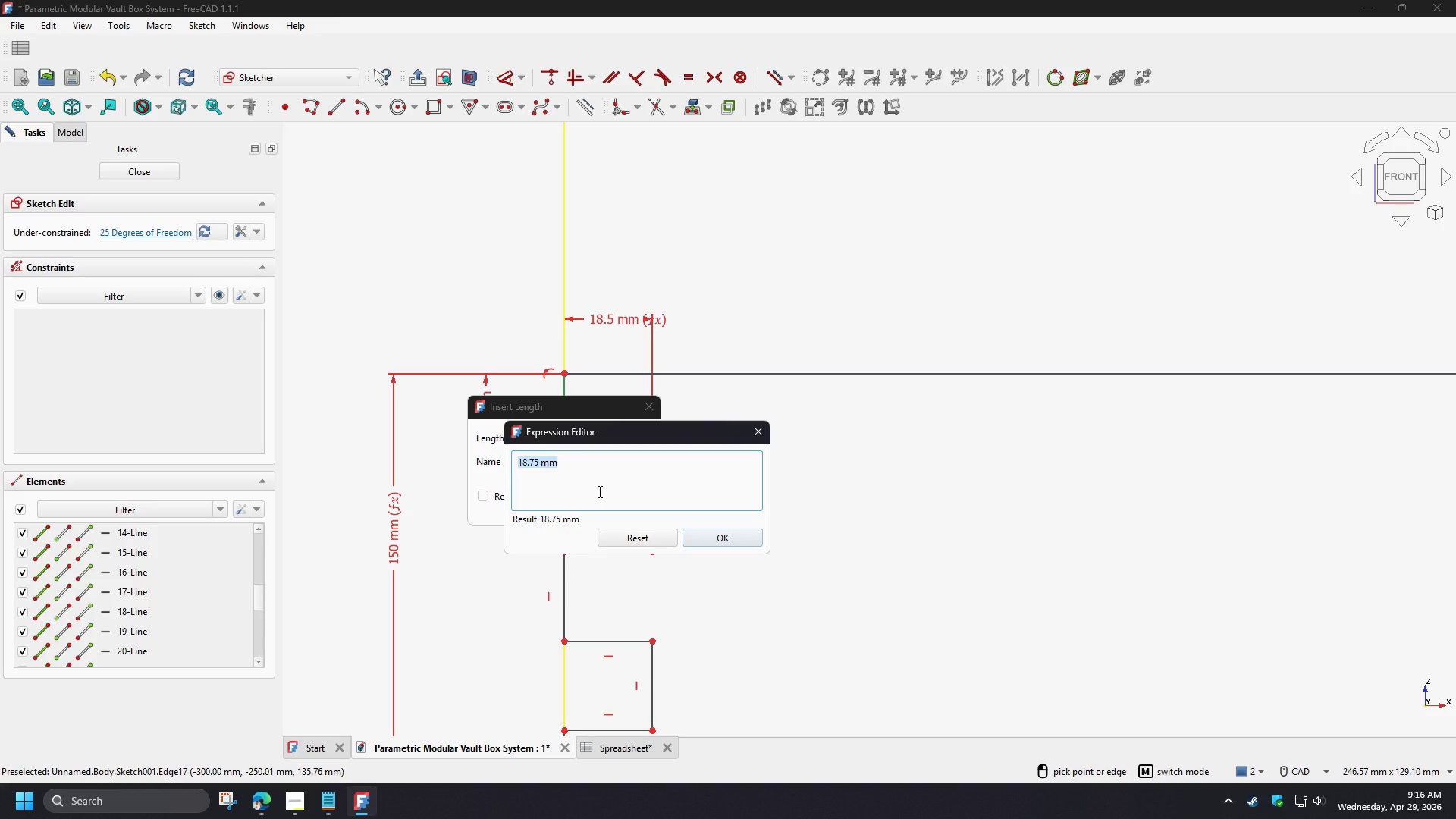 
type(sp)
 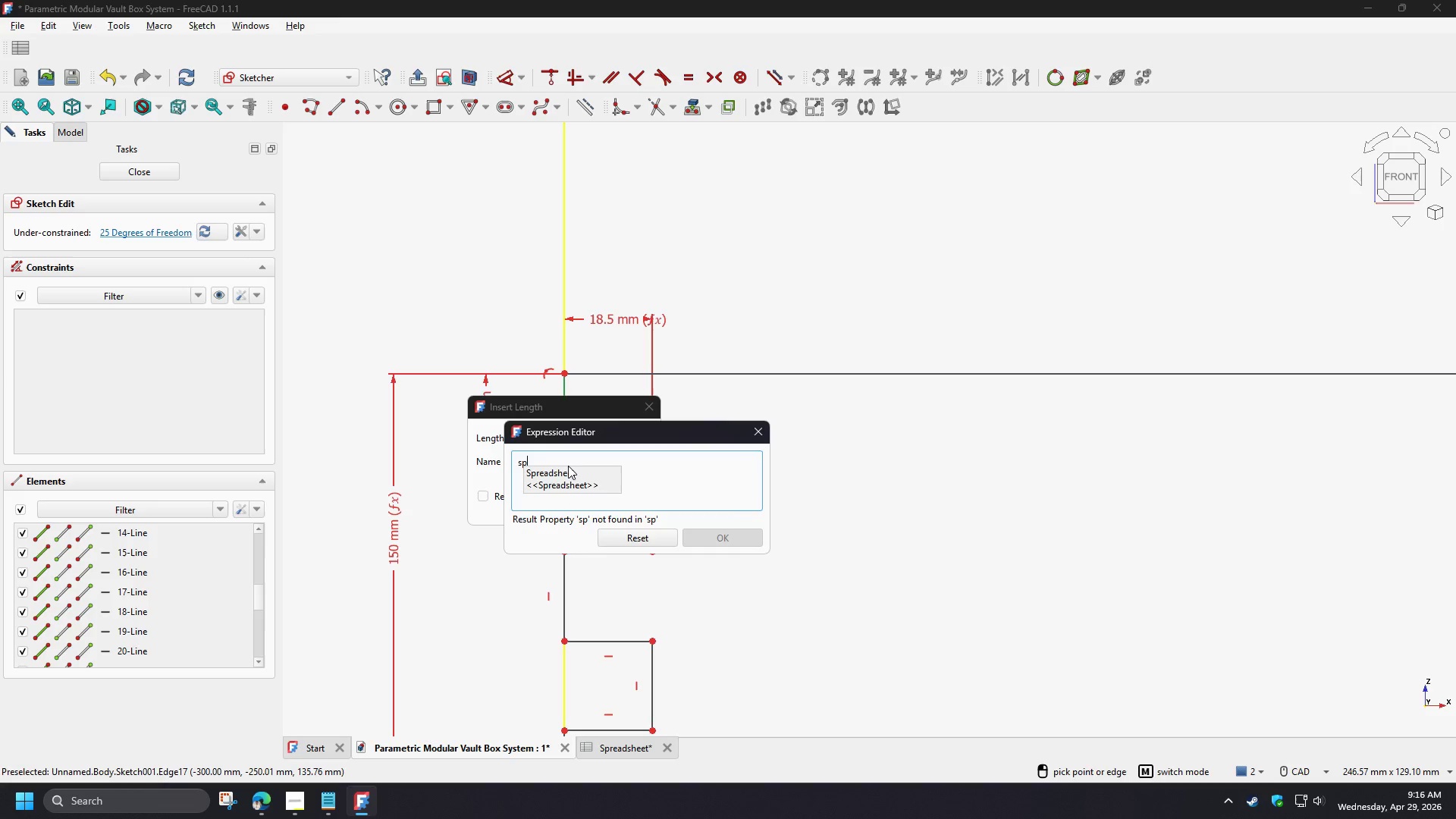 
left_click([570, 472])
 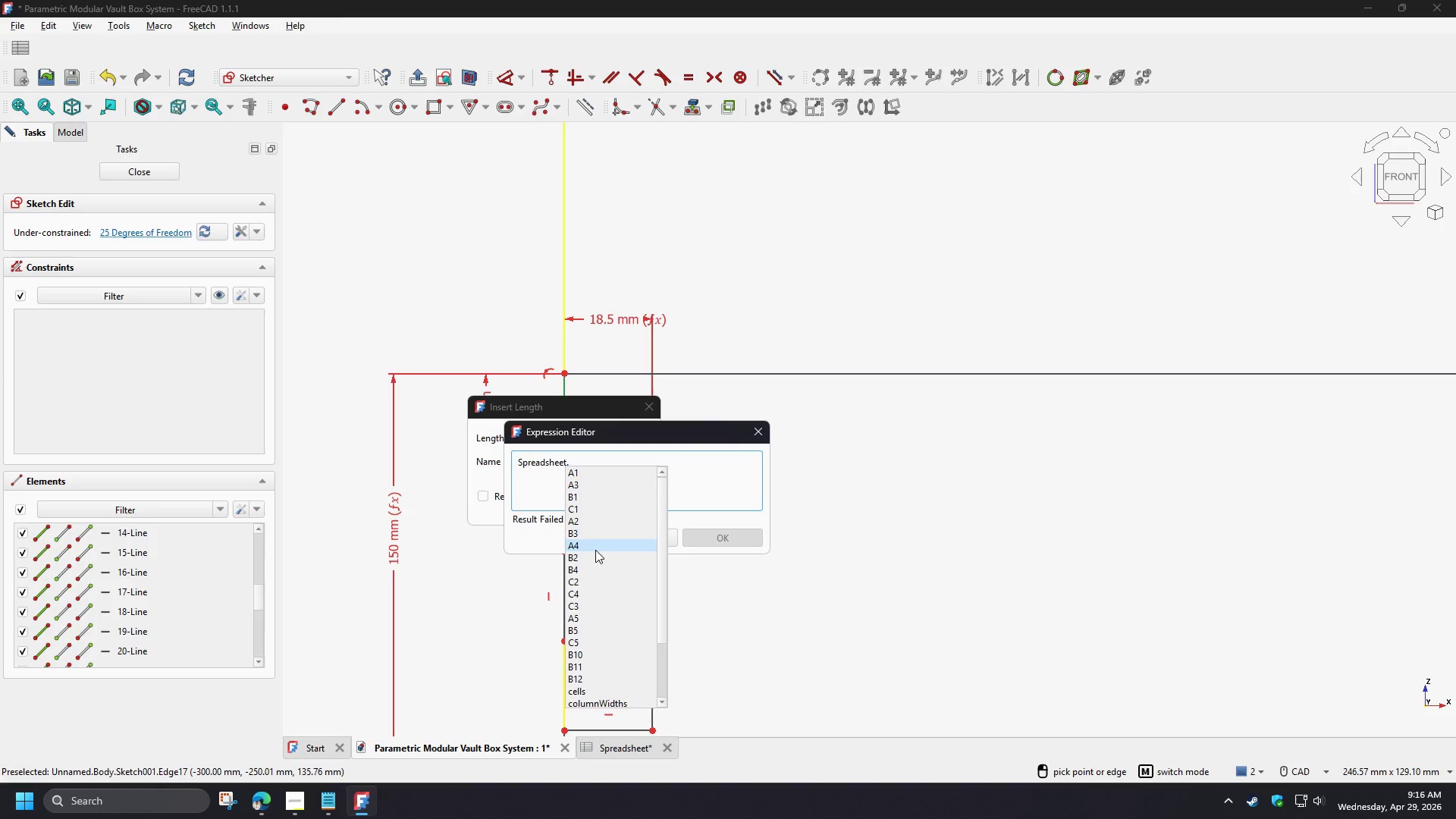 
left_click([588, 568])
 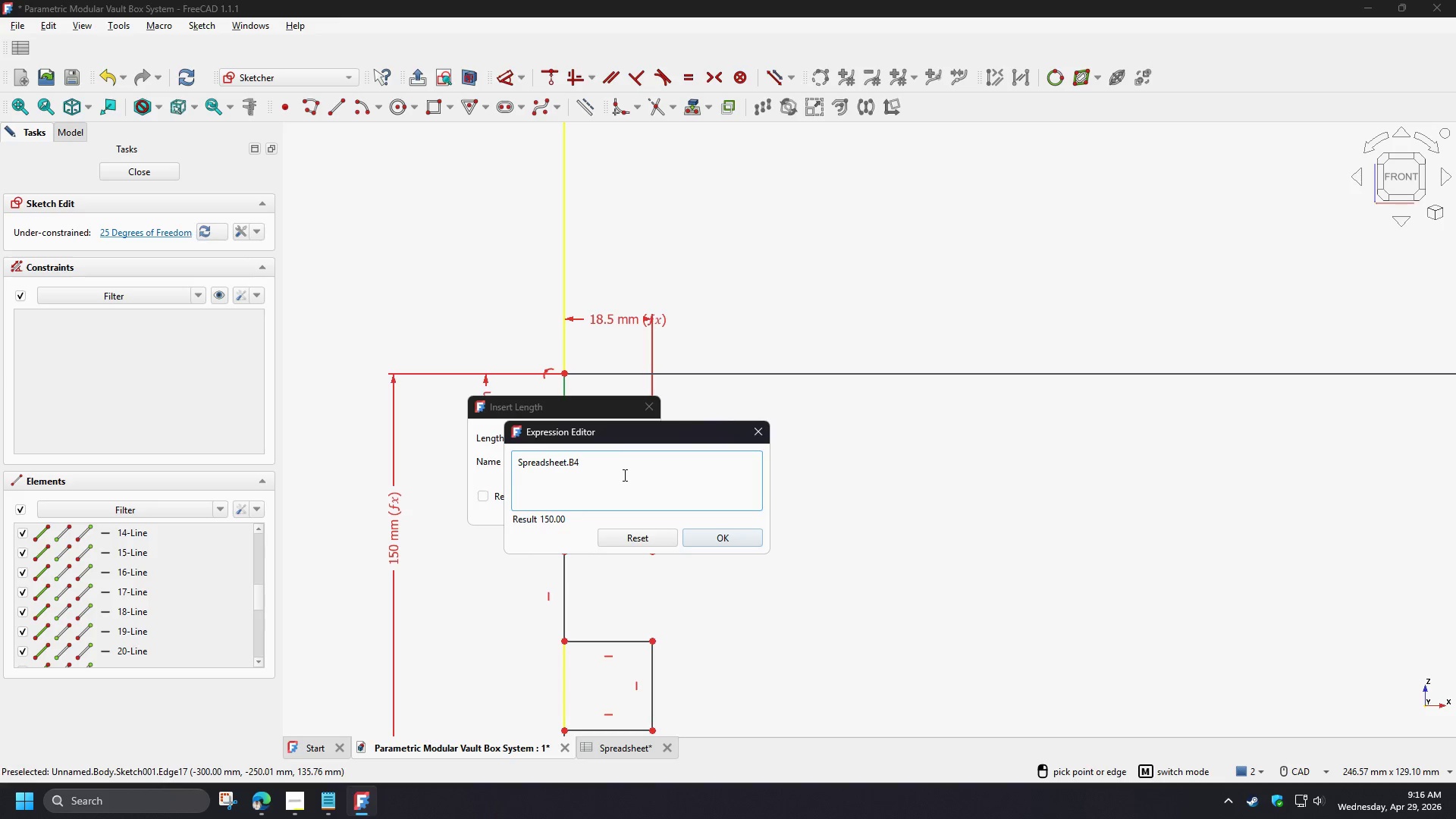 
wait(5.09)
 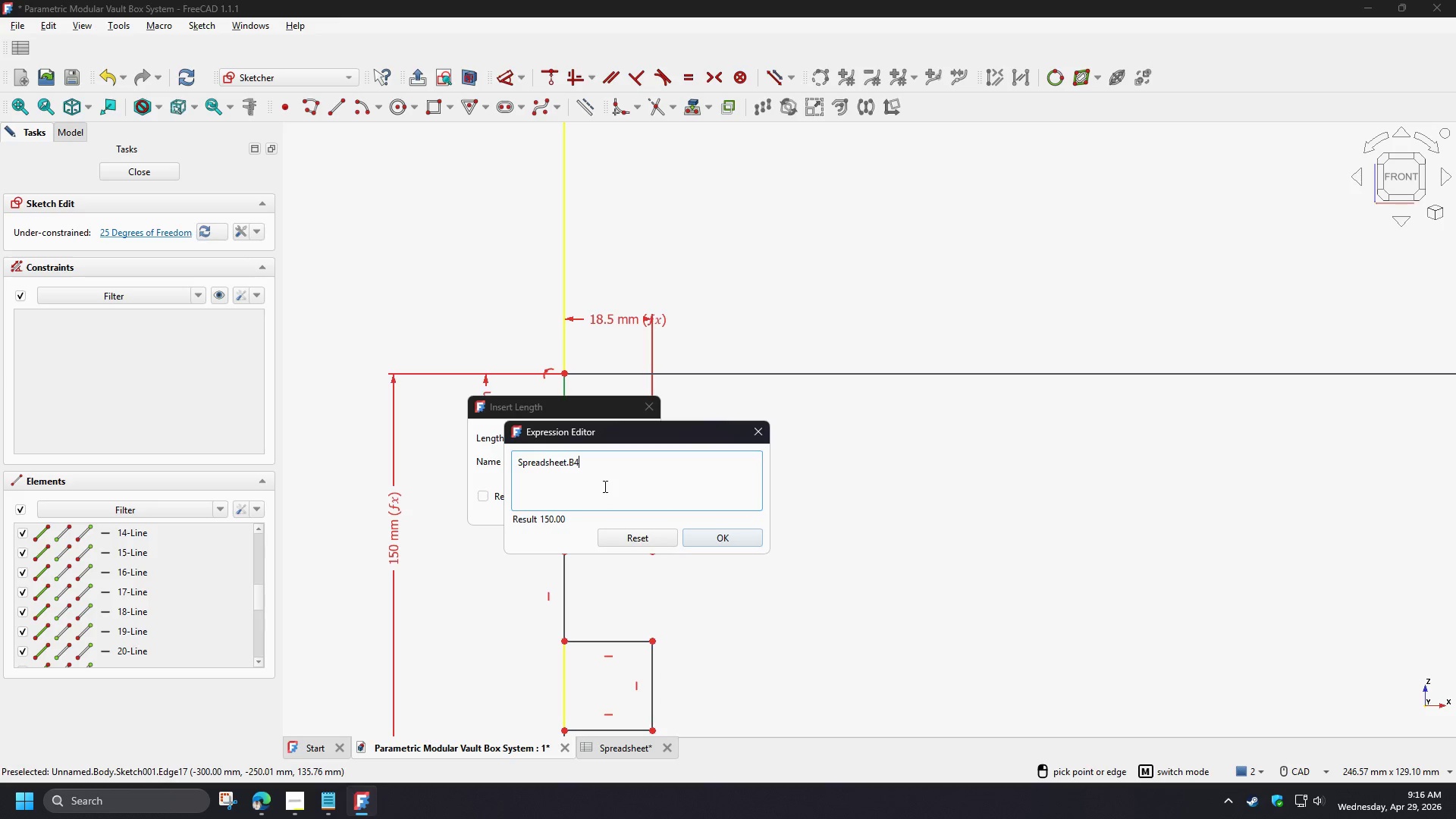 
left_click([518, 461])
 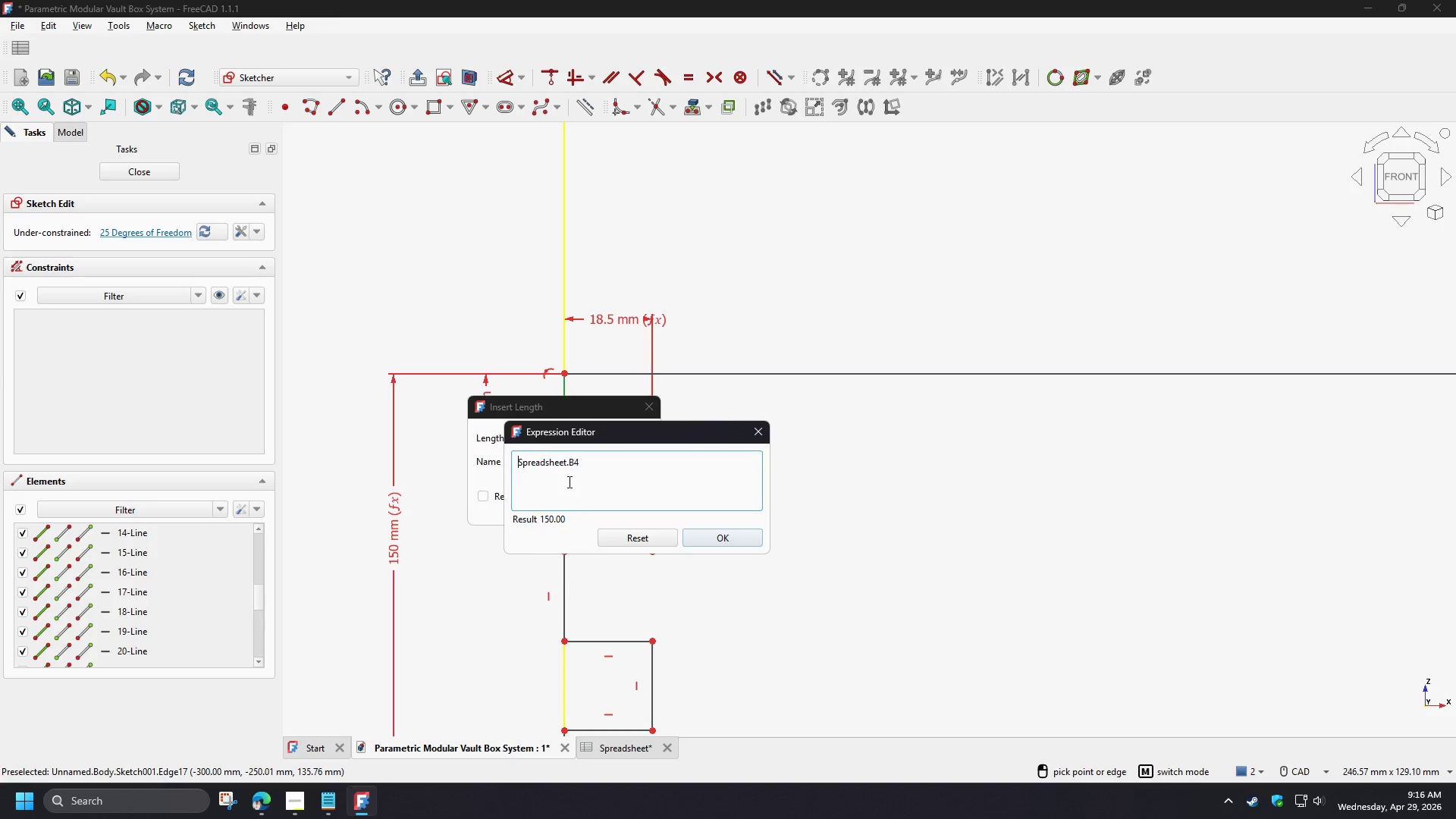 
hold_key(key=ShiftRight, duration=1.52)
 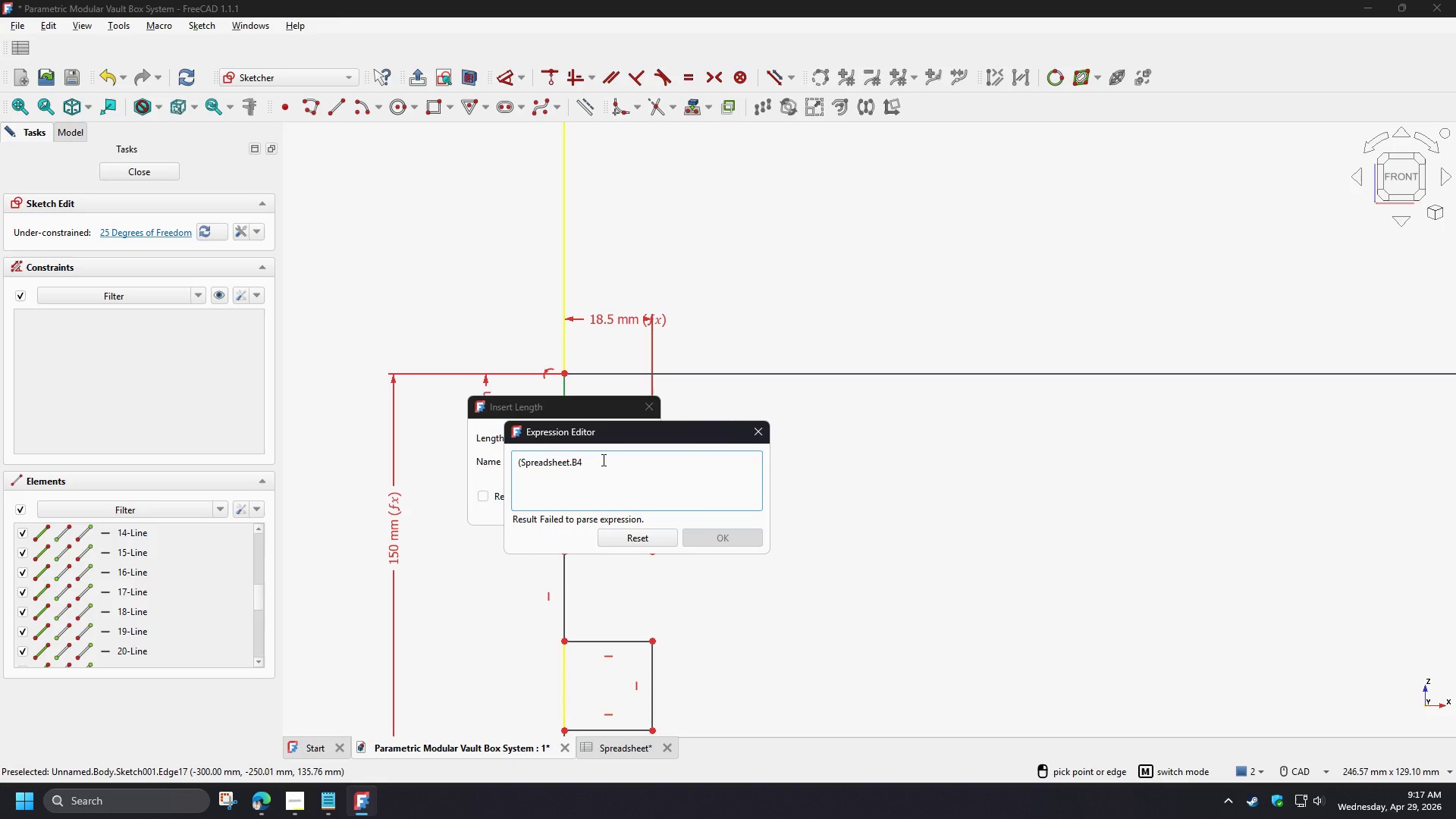 
key(Shift+9)
 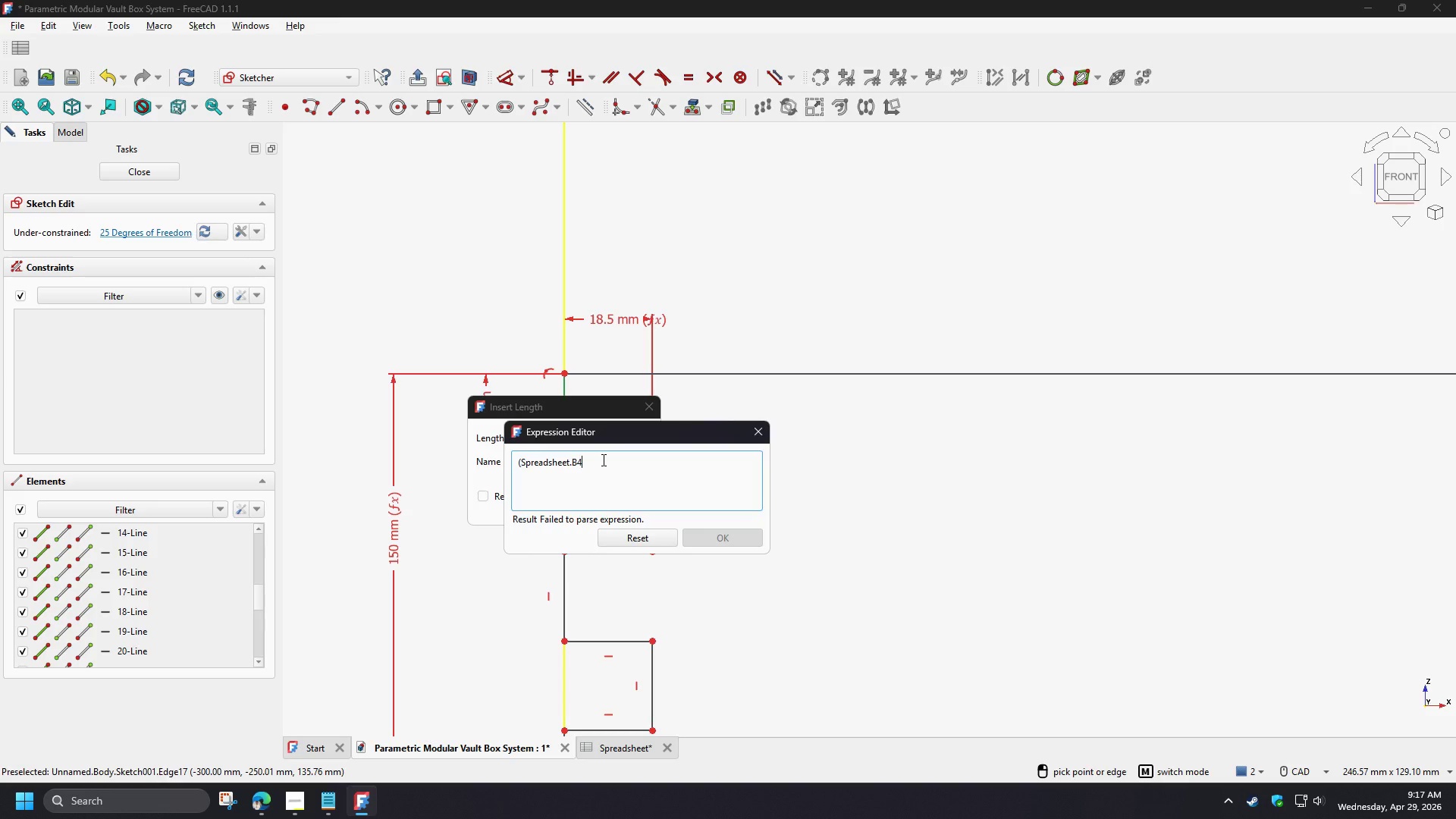 
left_click([602, 460])
 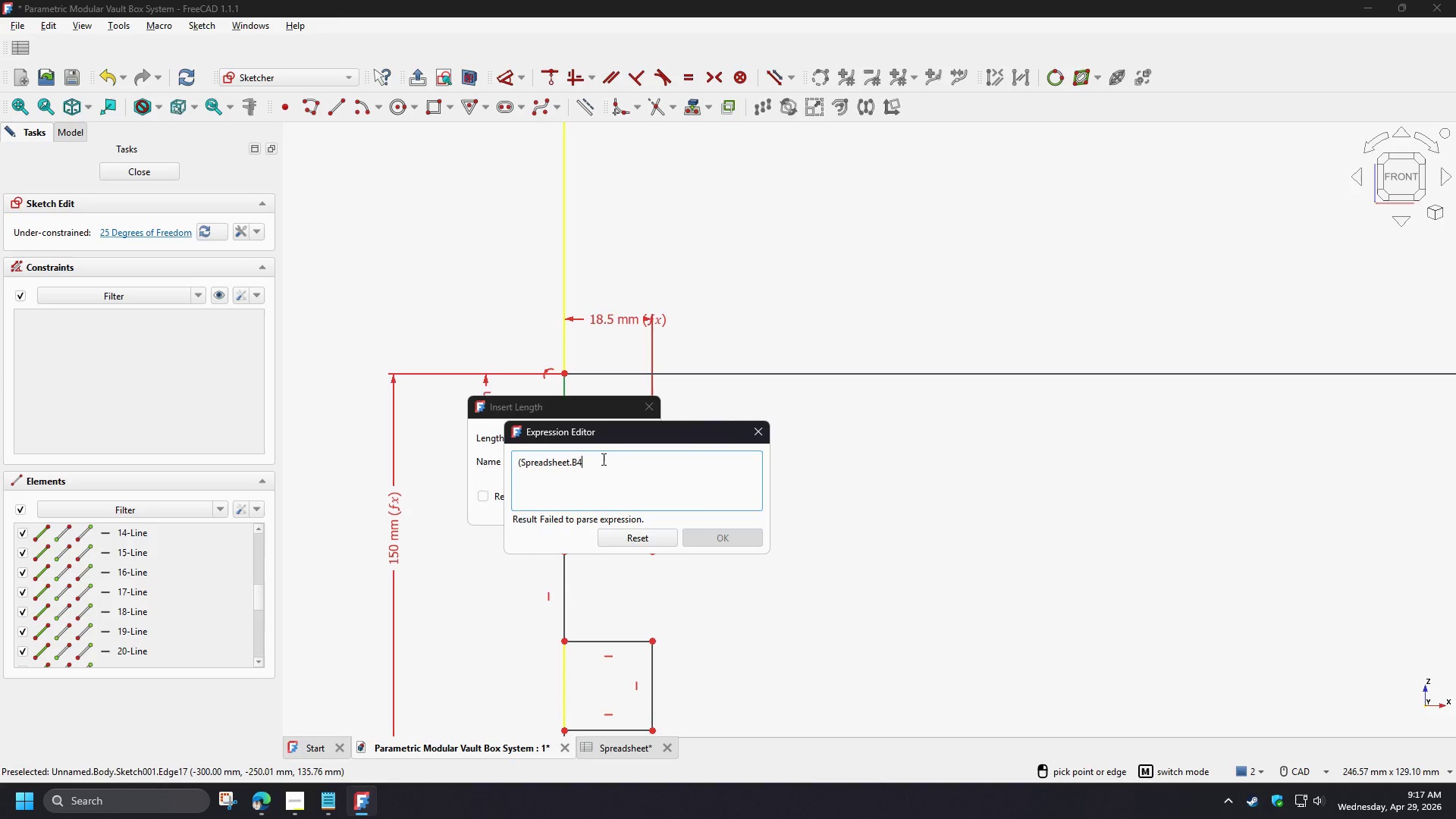 
key(NumpadSubtract)
 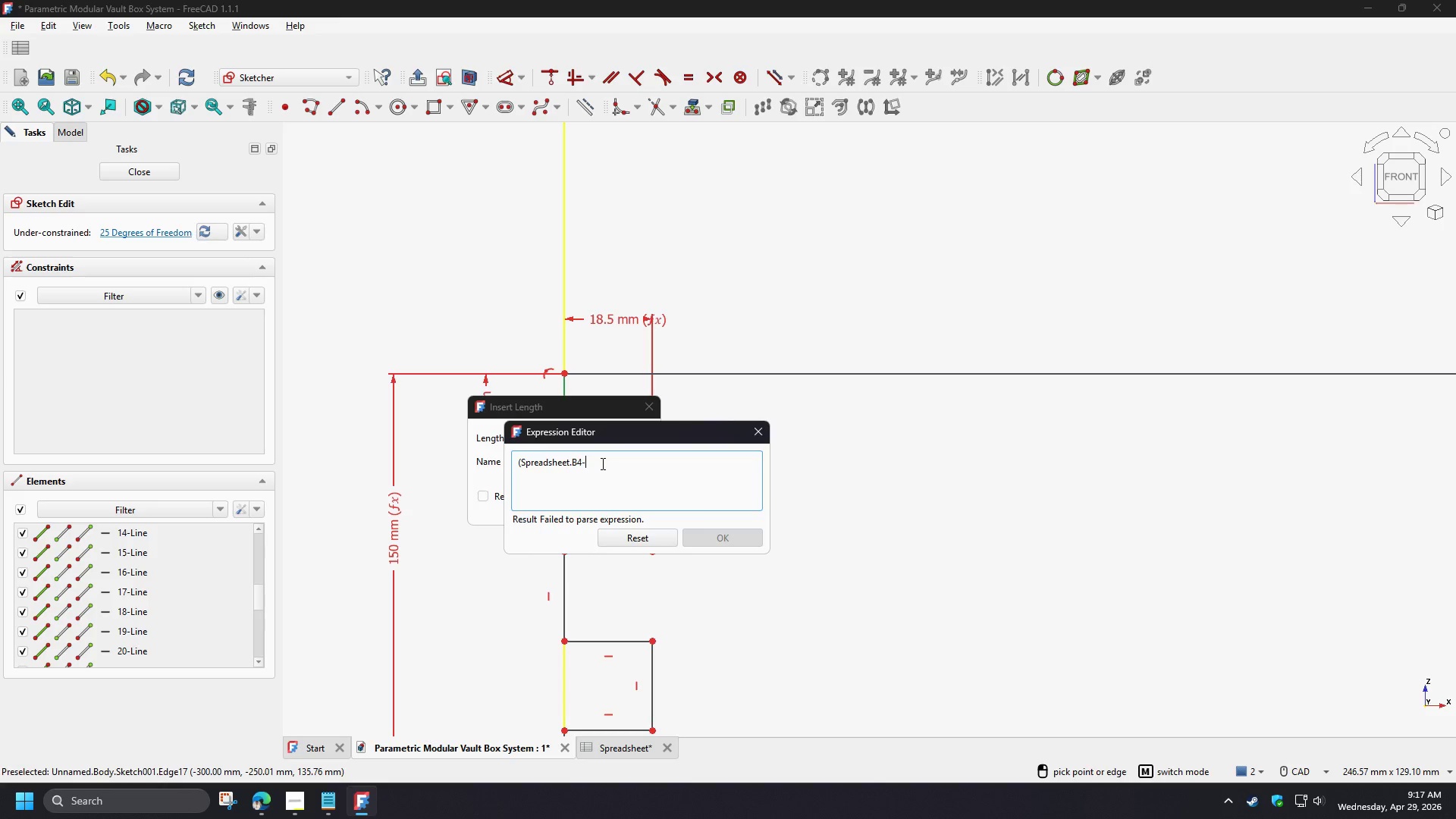 
key(Numpad1)
 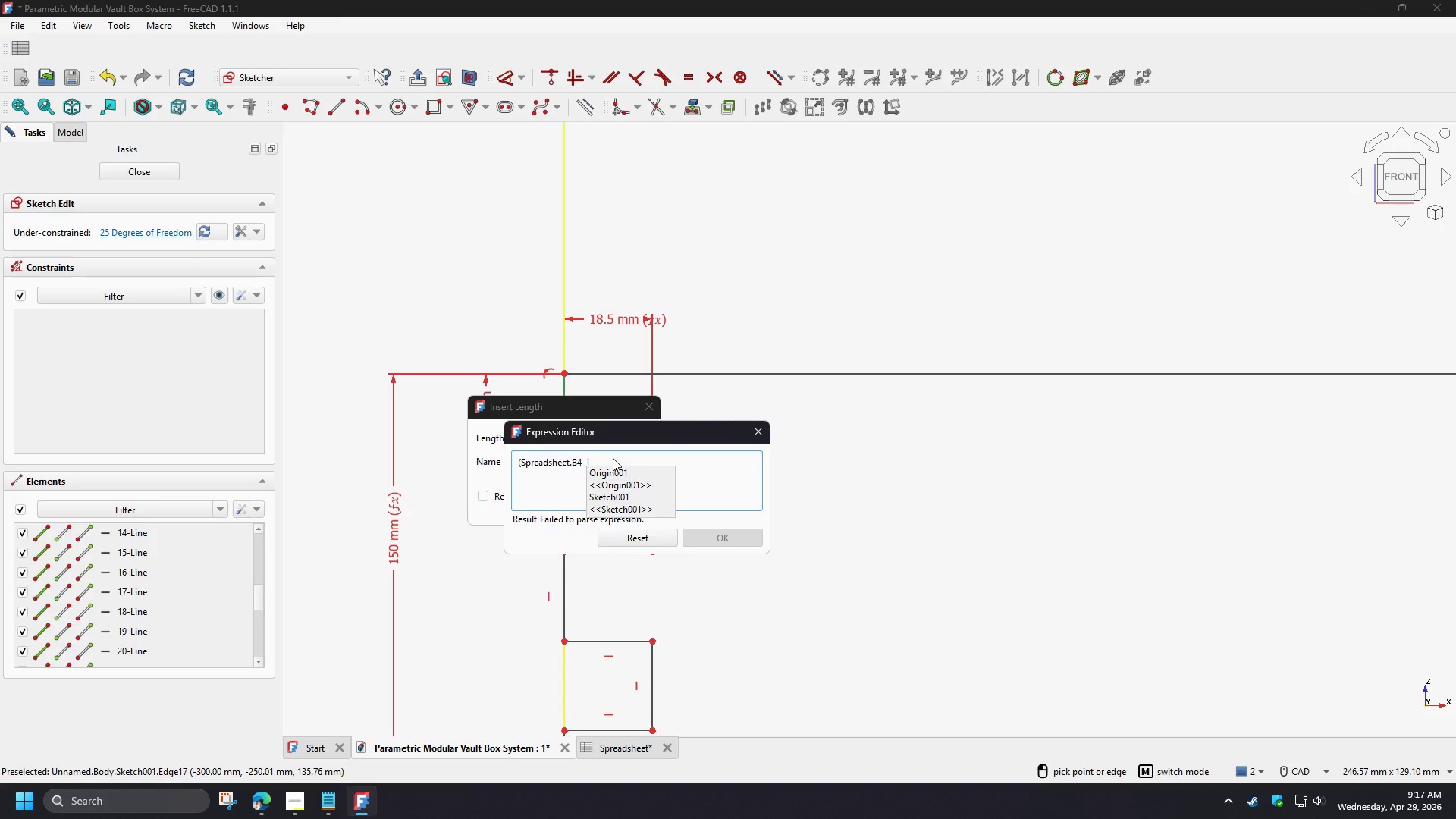 
hold_key(key=ShiftRight, duration=1.5)
 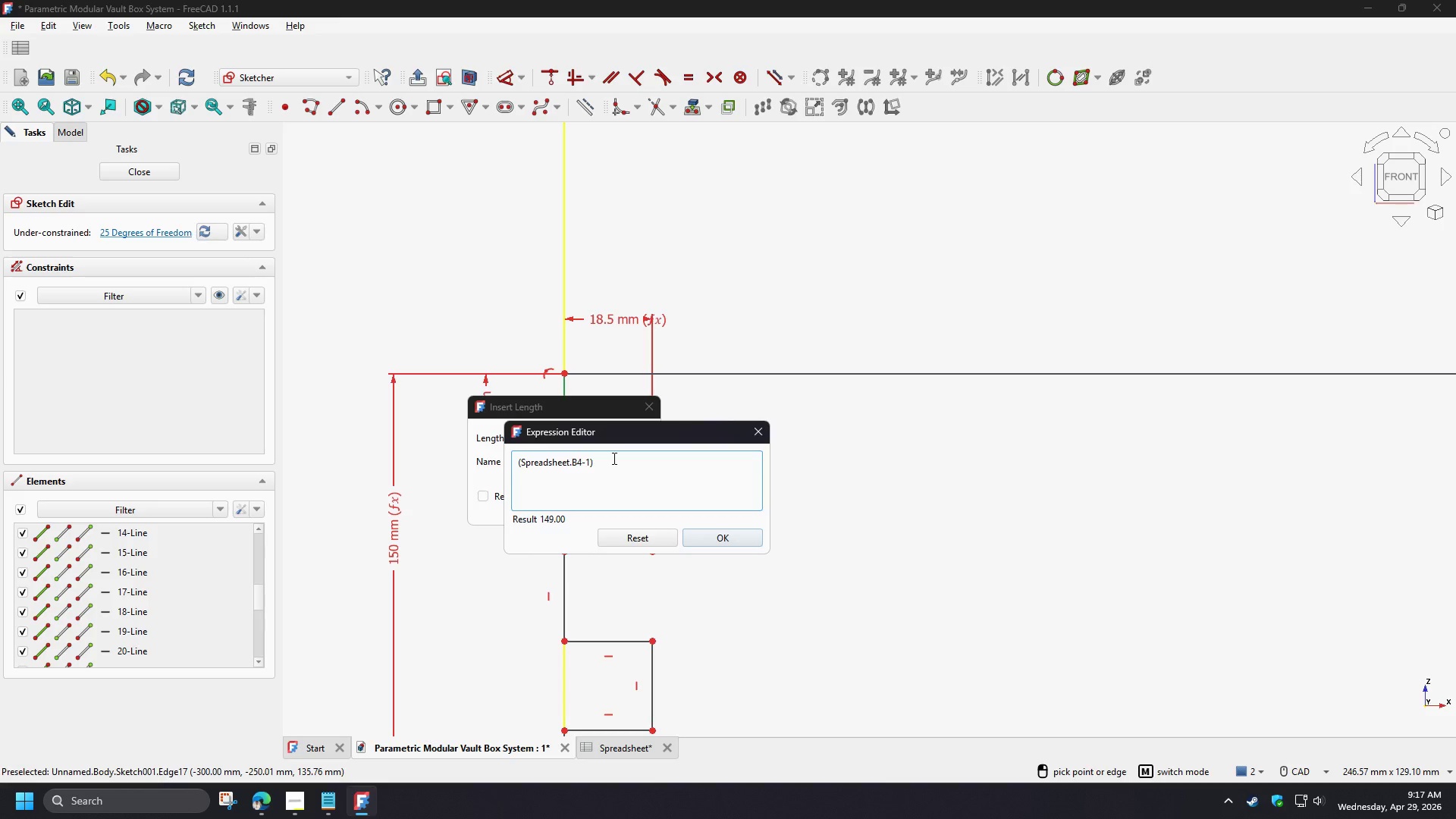 
key(Shift+0)
 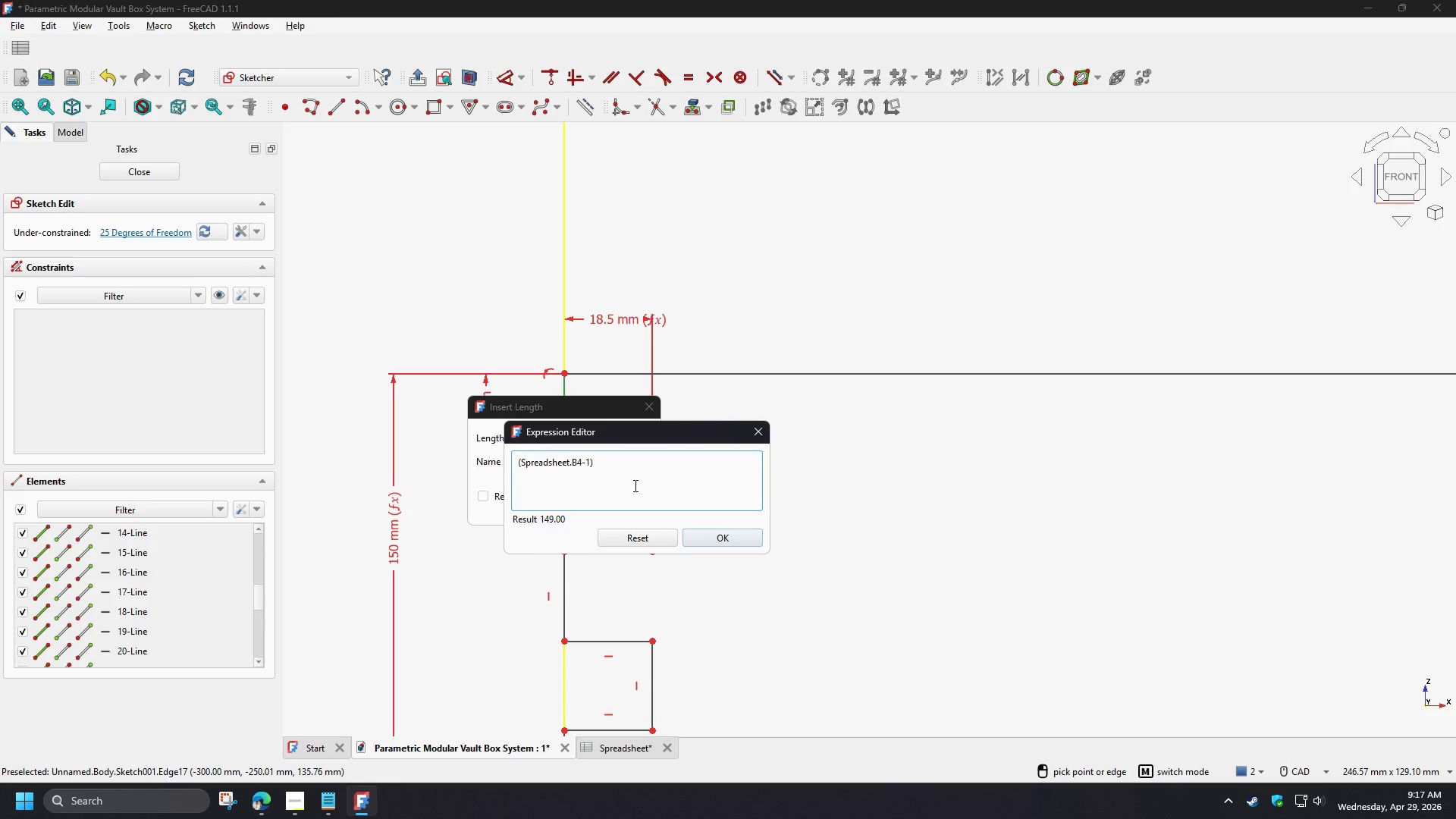 
wait(5.09)
 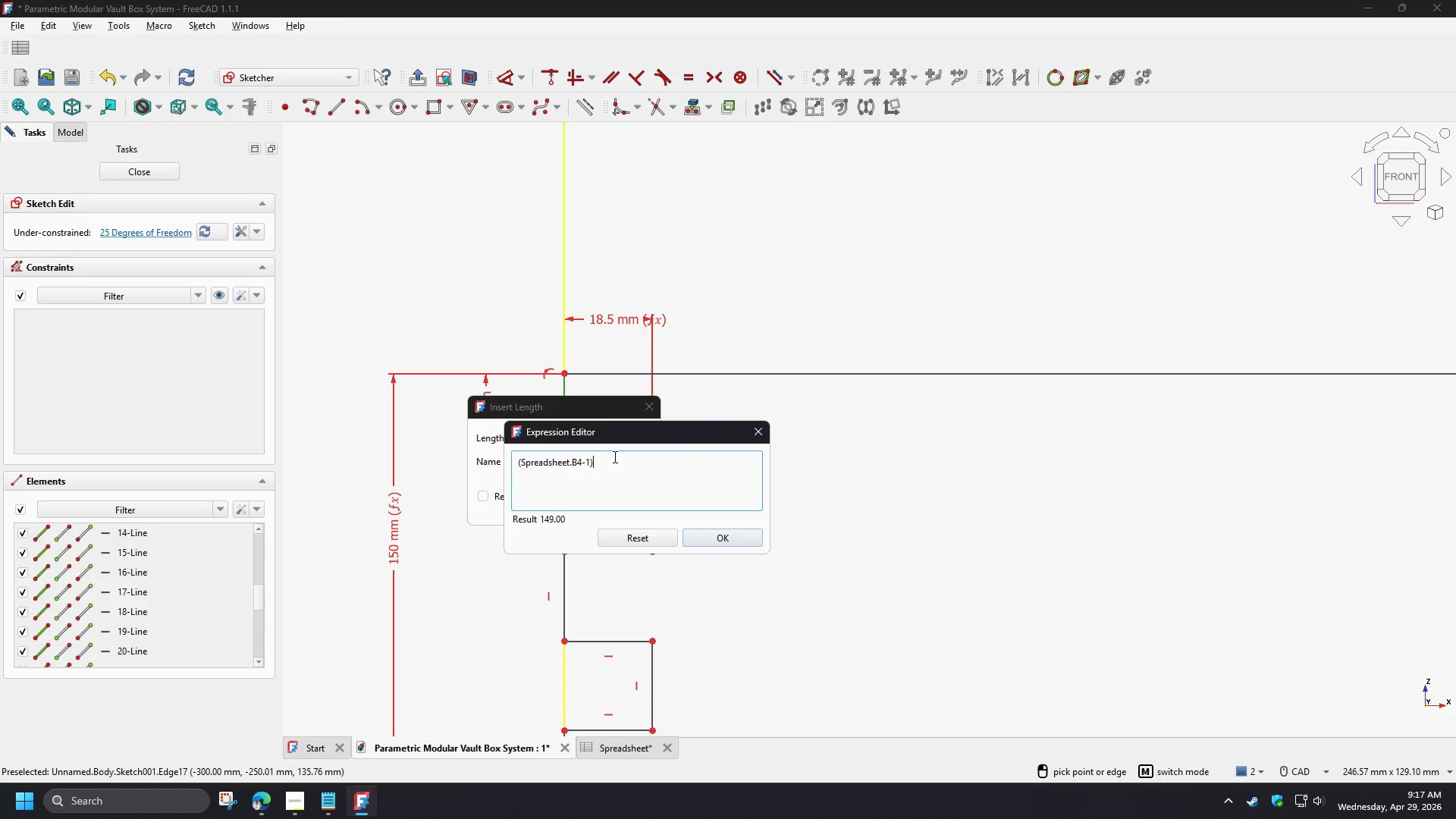 
key(Numpad4)
 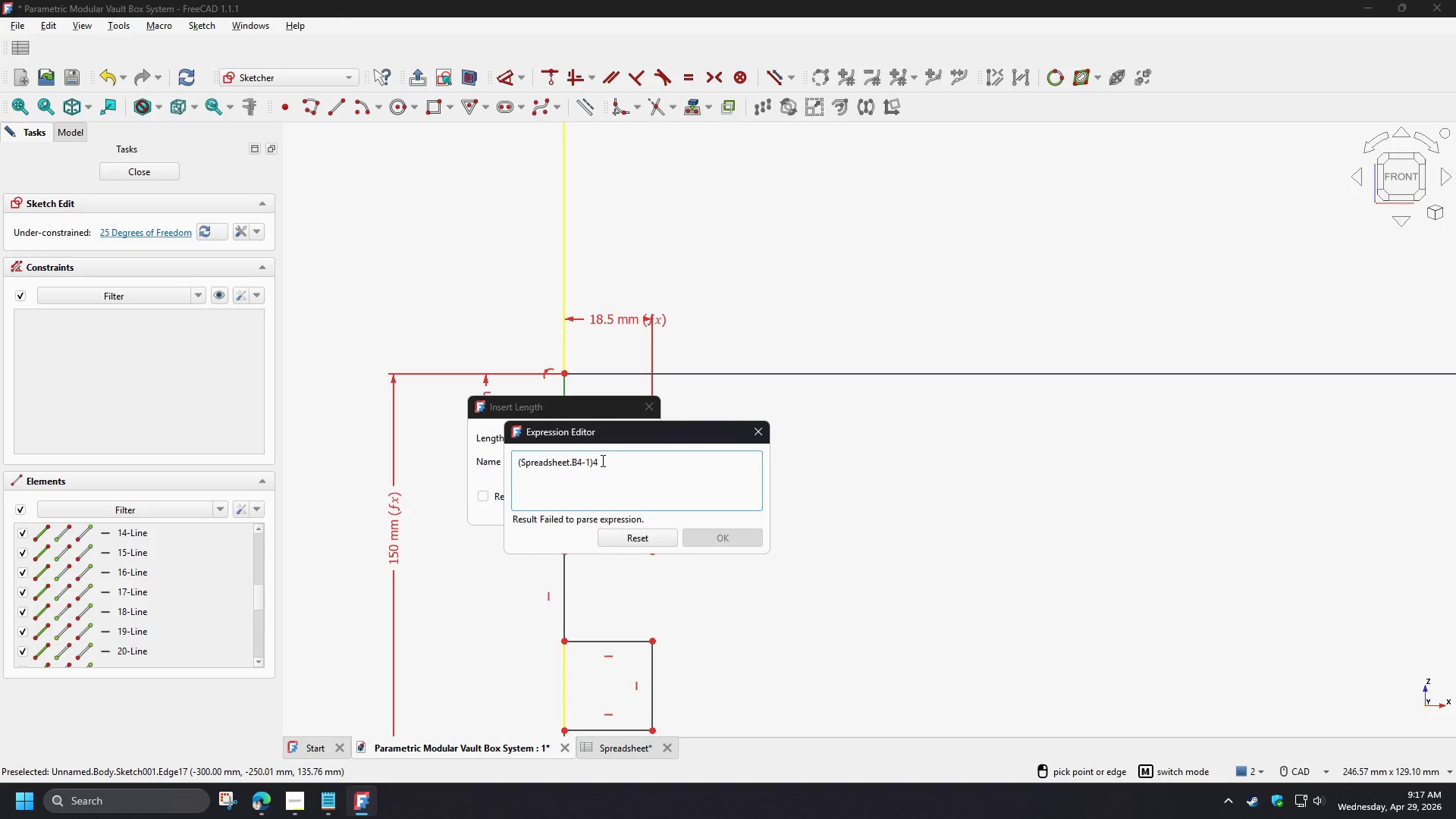 
left_click([593, 460])
 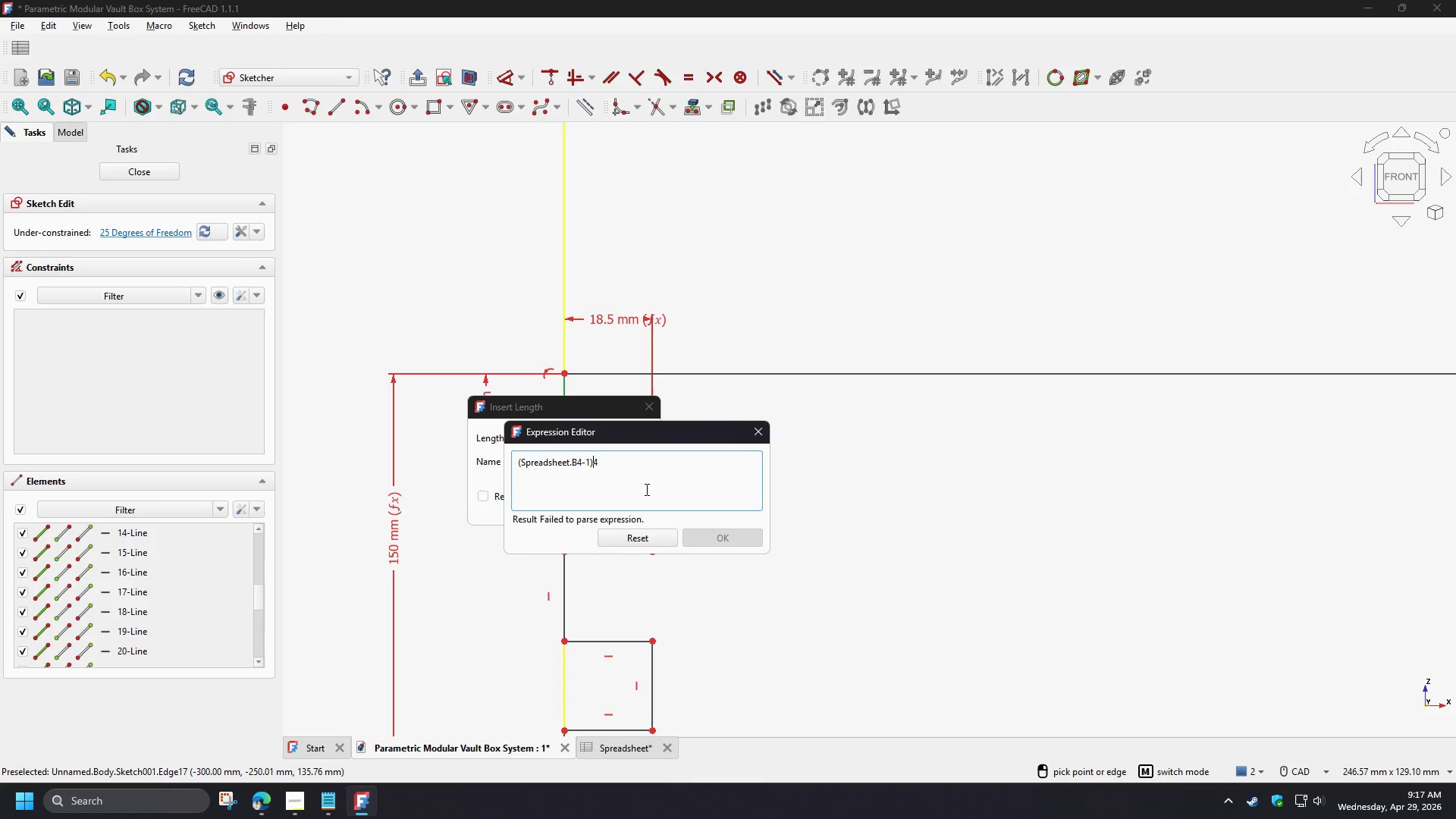 
key(NumpadDivide)
 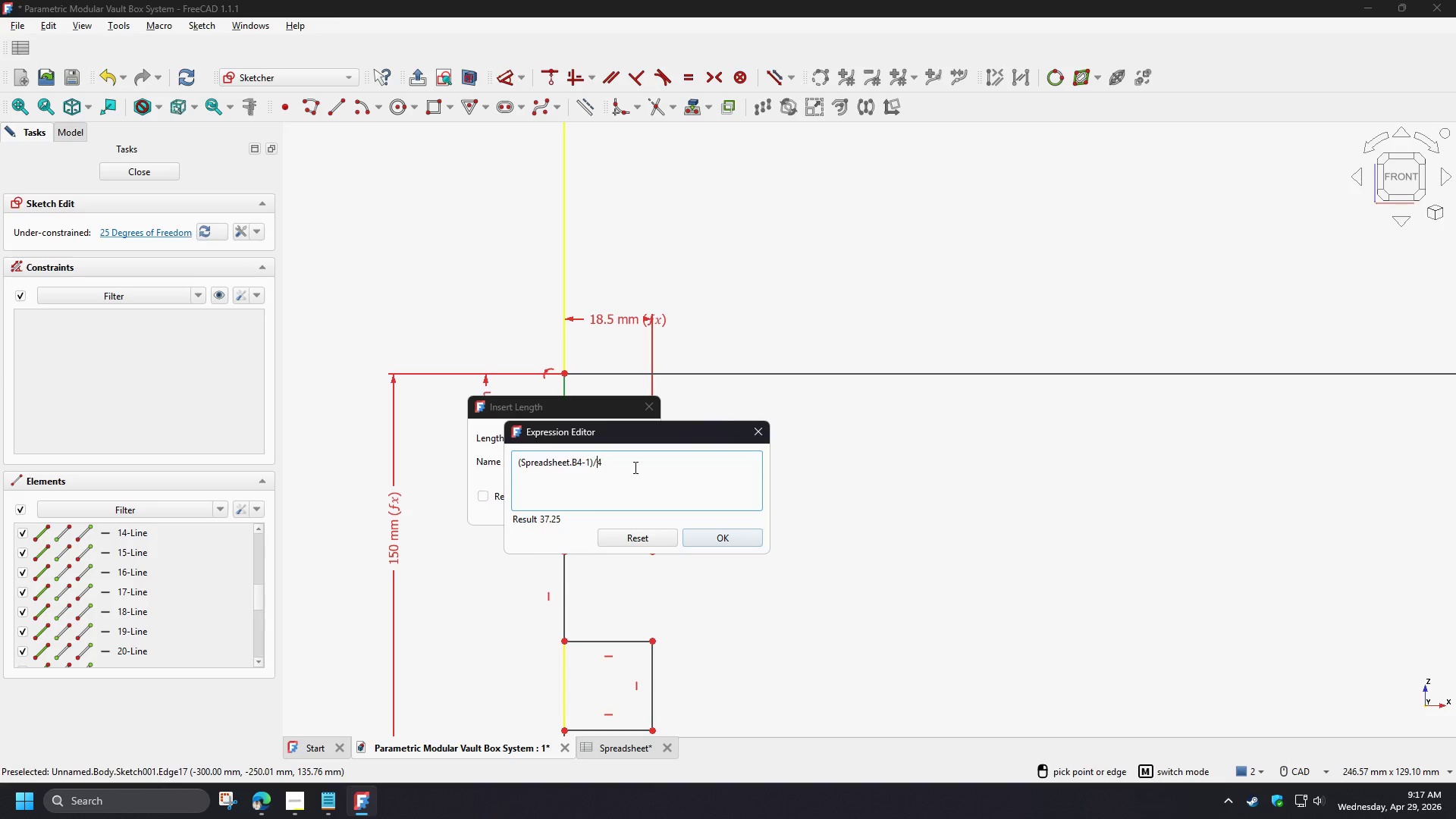 
wait(19.64)
 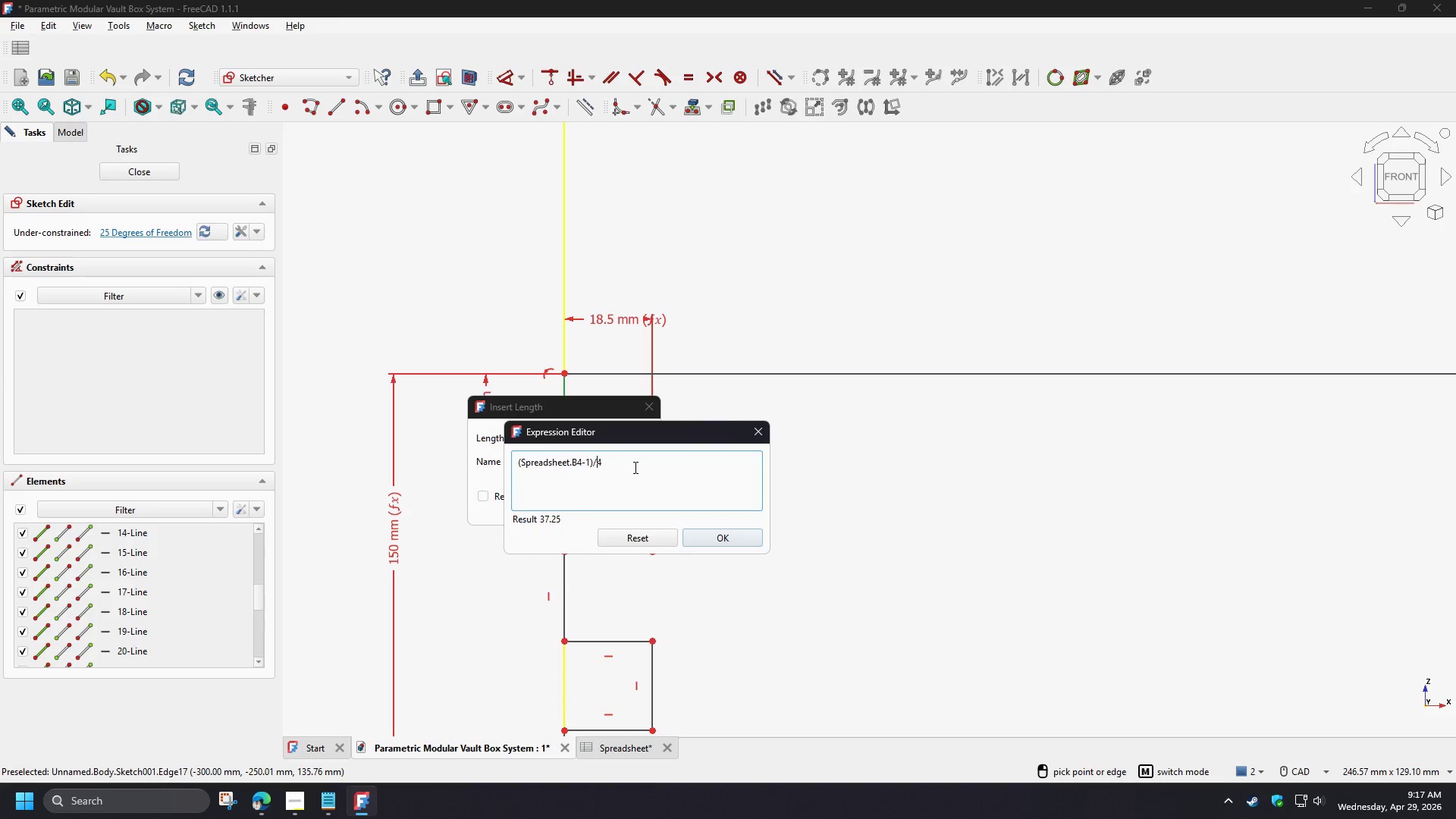 
mouse_move([331, 806])
 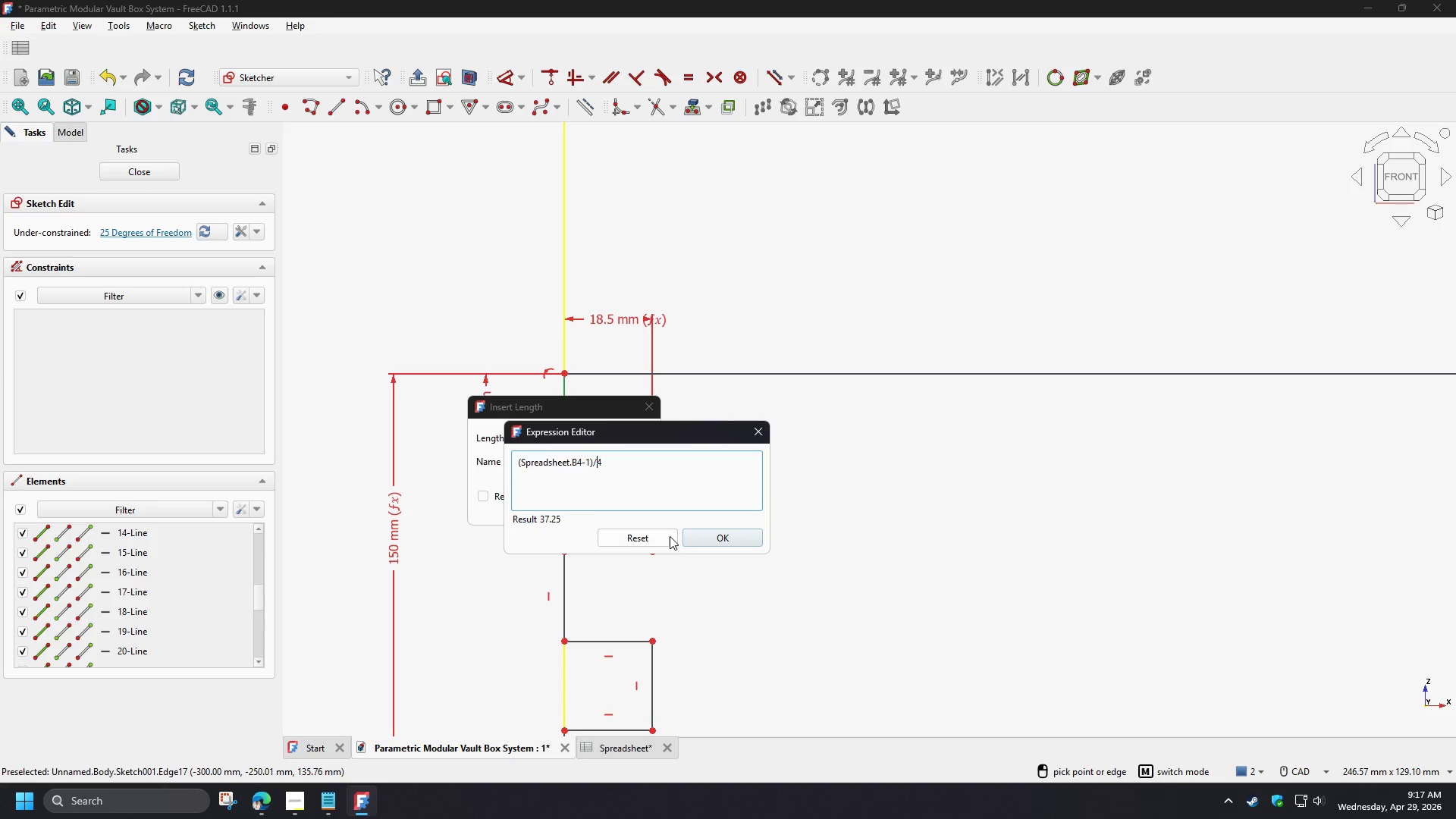 
left_click([704, 537])
 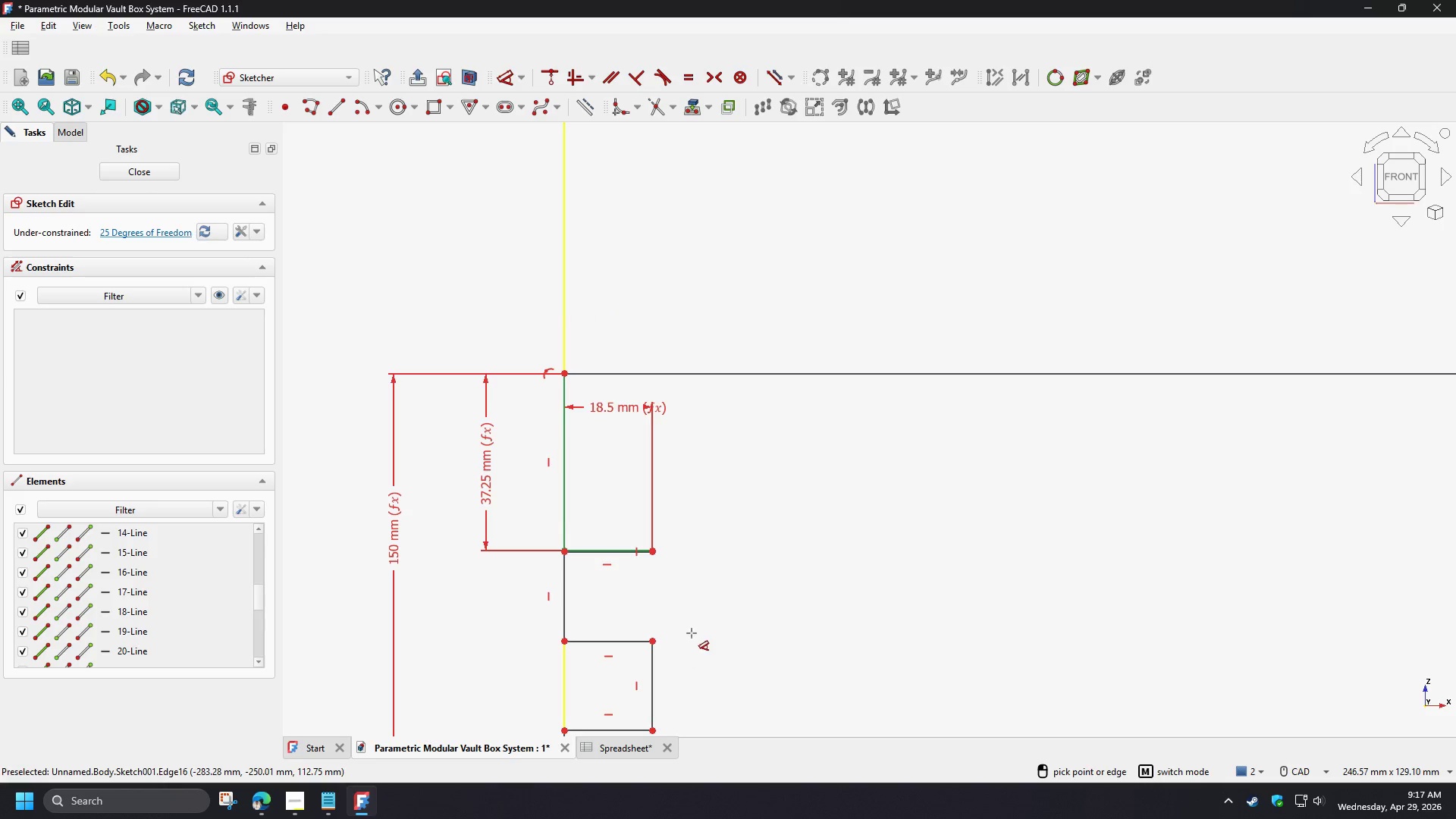 
left_click([634, 752])
 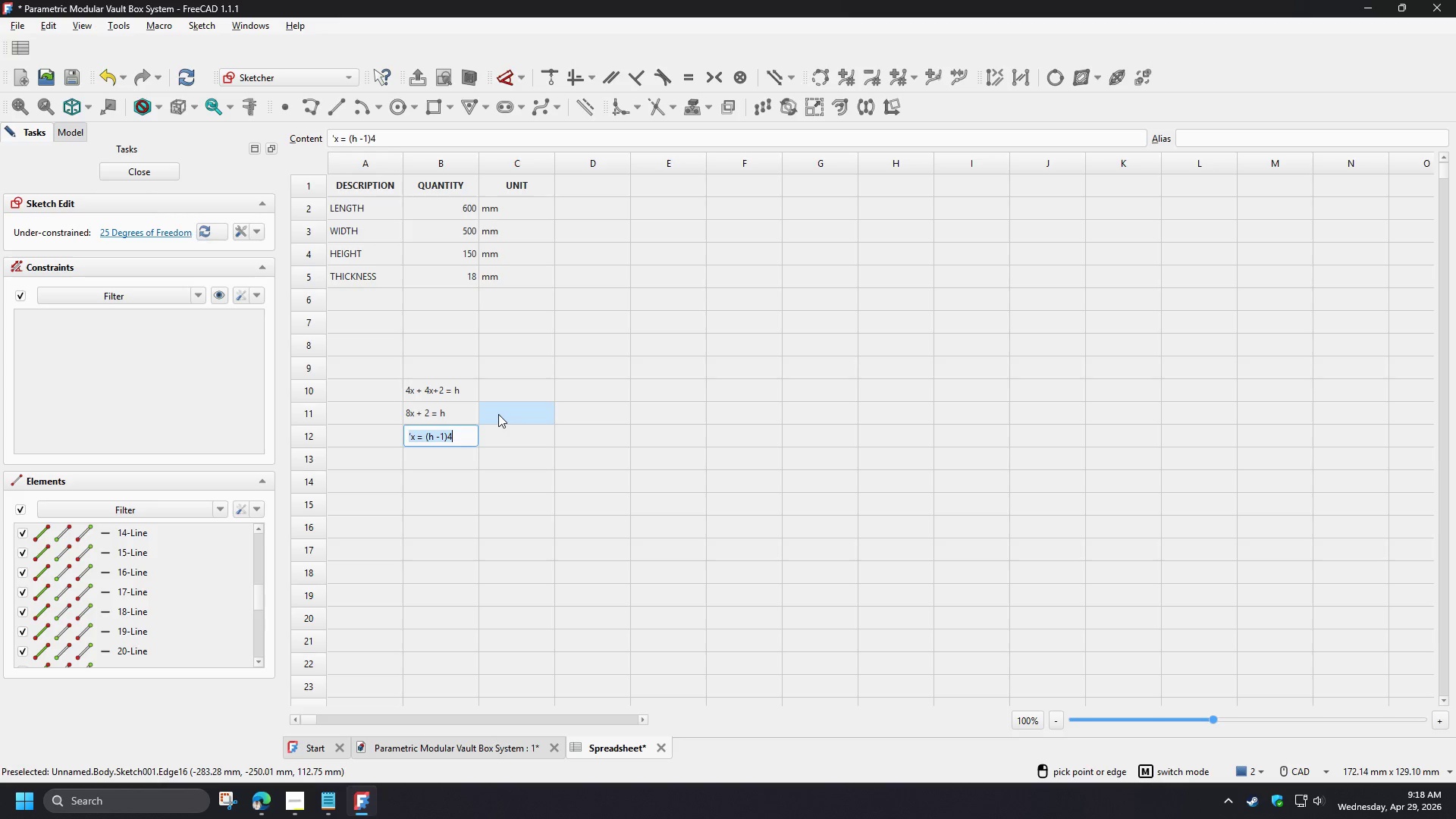 
wait(66.16)
 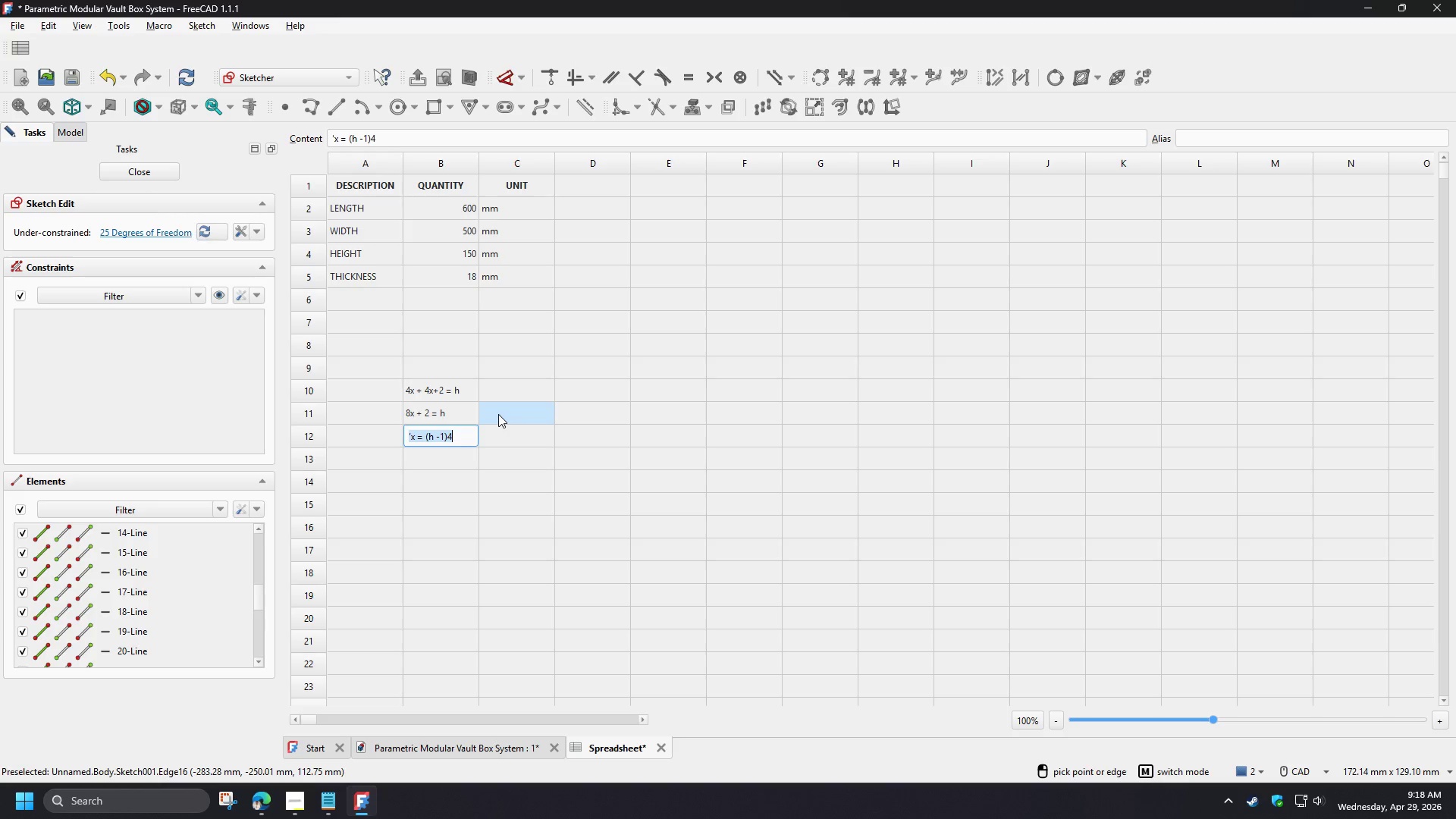 
type(8x)
 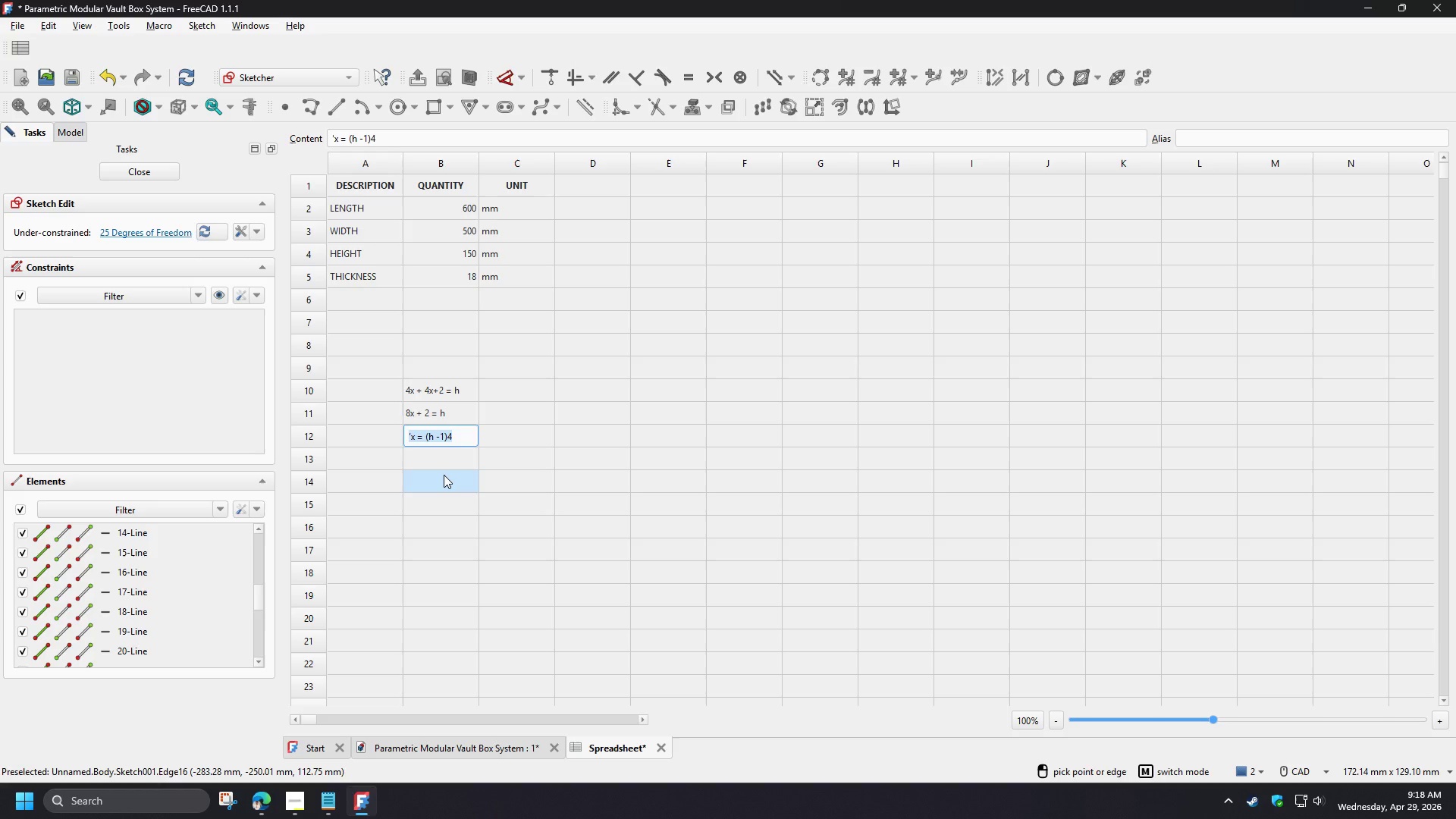 
left_click([444, 475])
 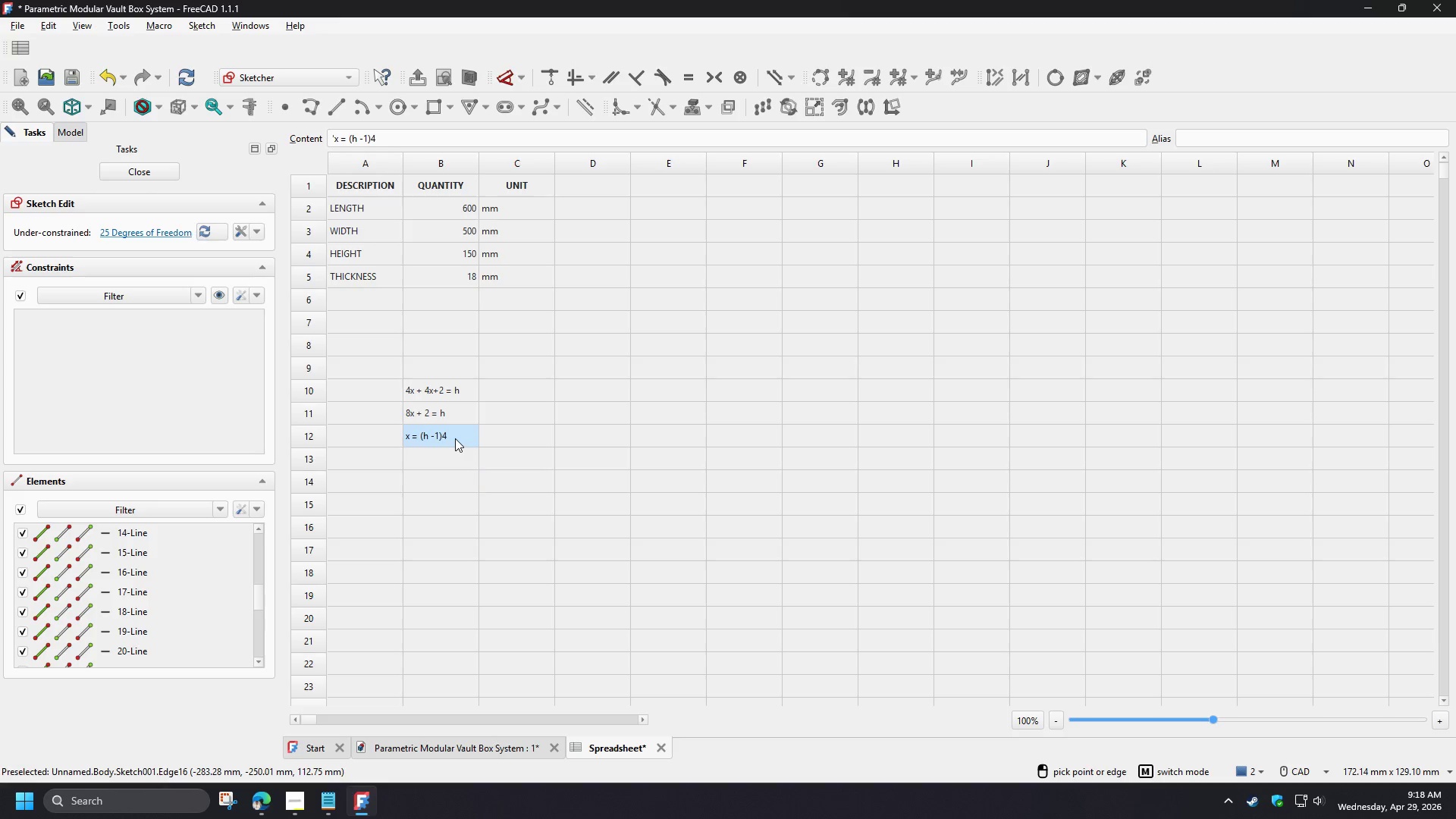 
double_click([455, 438])
 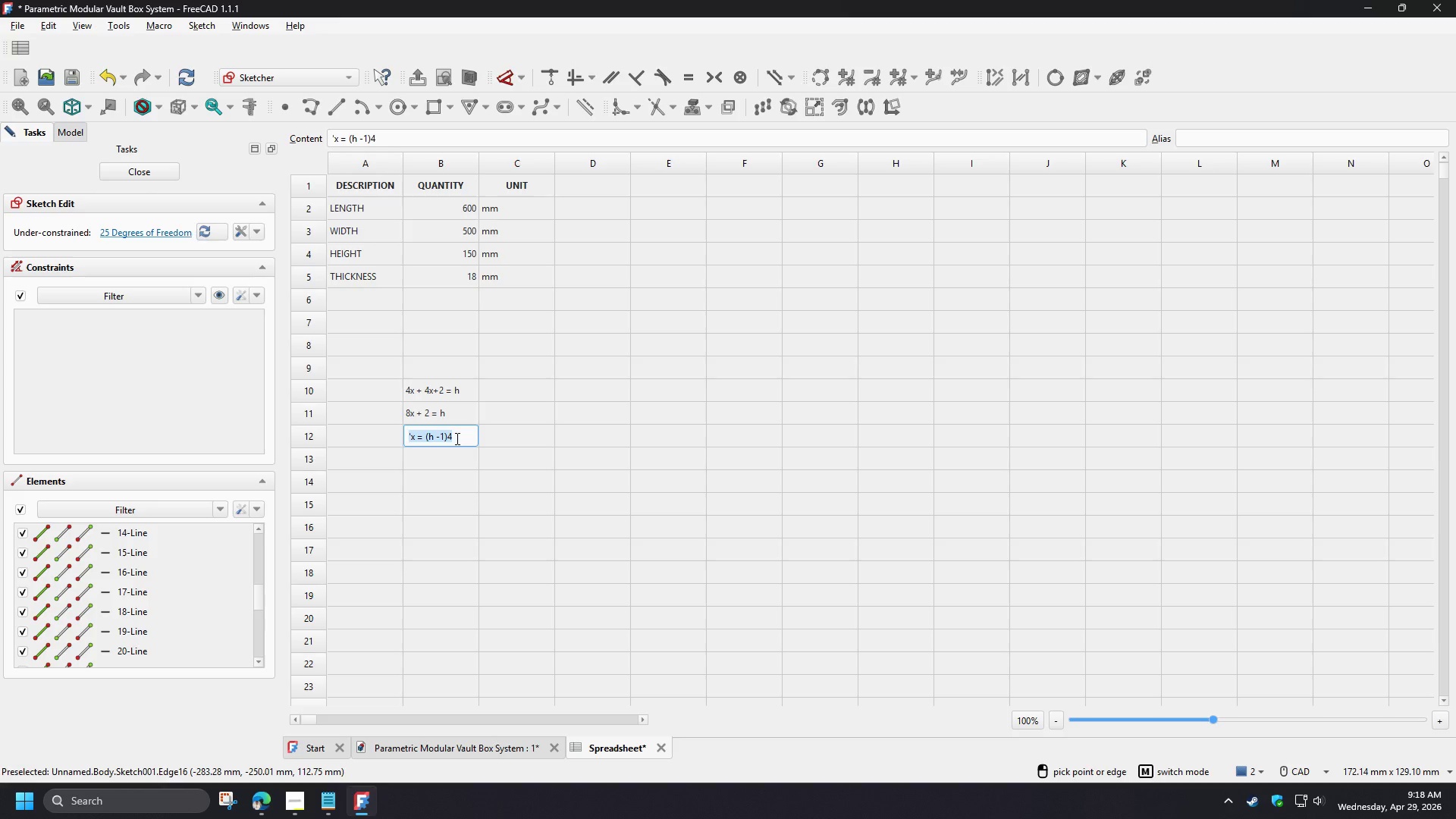 
type(x)
key(Backspace)
type(8x = h -2)
 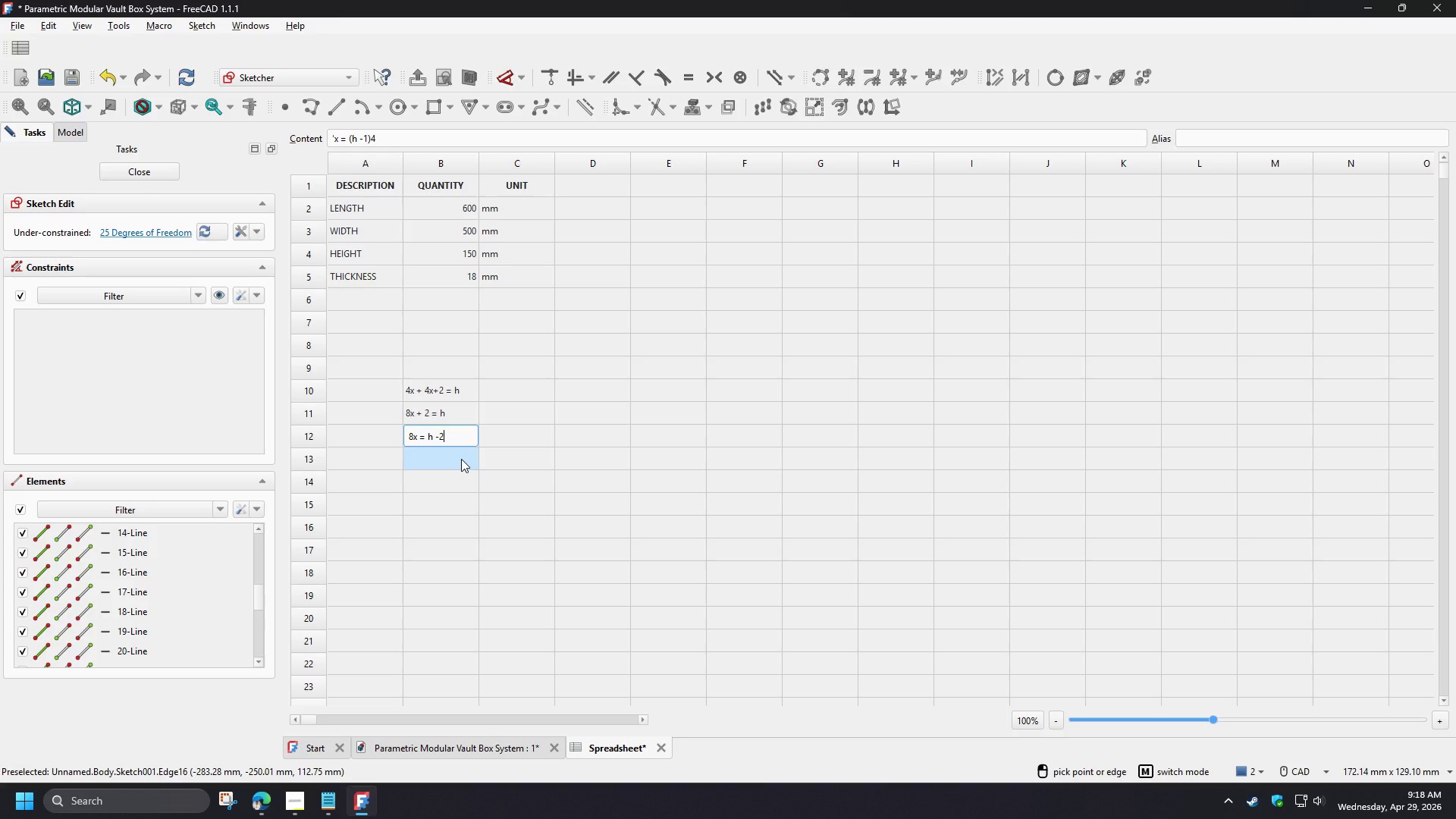 
left_click([461, 459])
 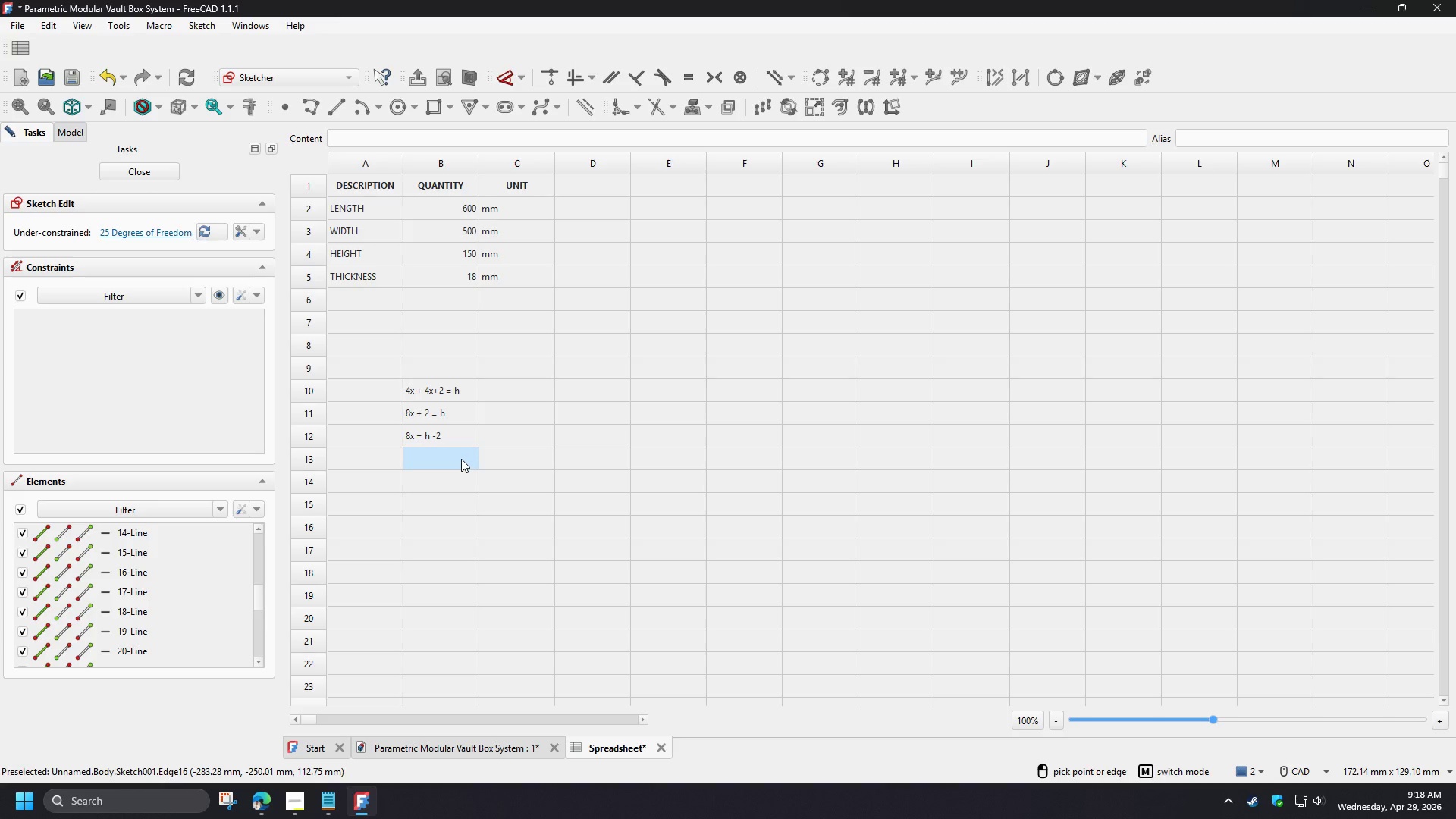 
double_click([461, 459])
 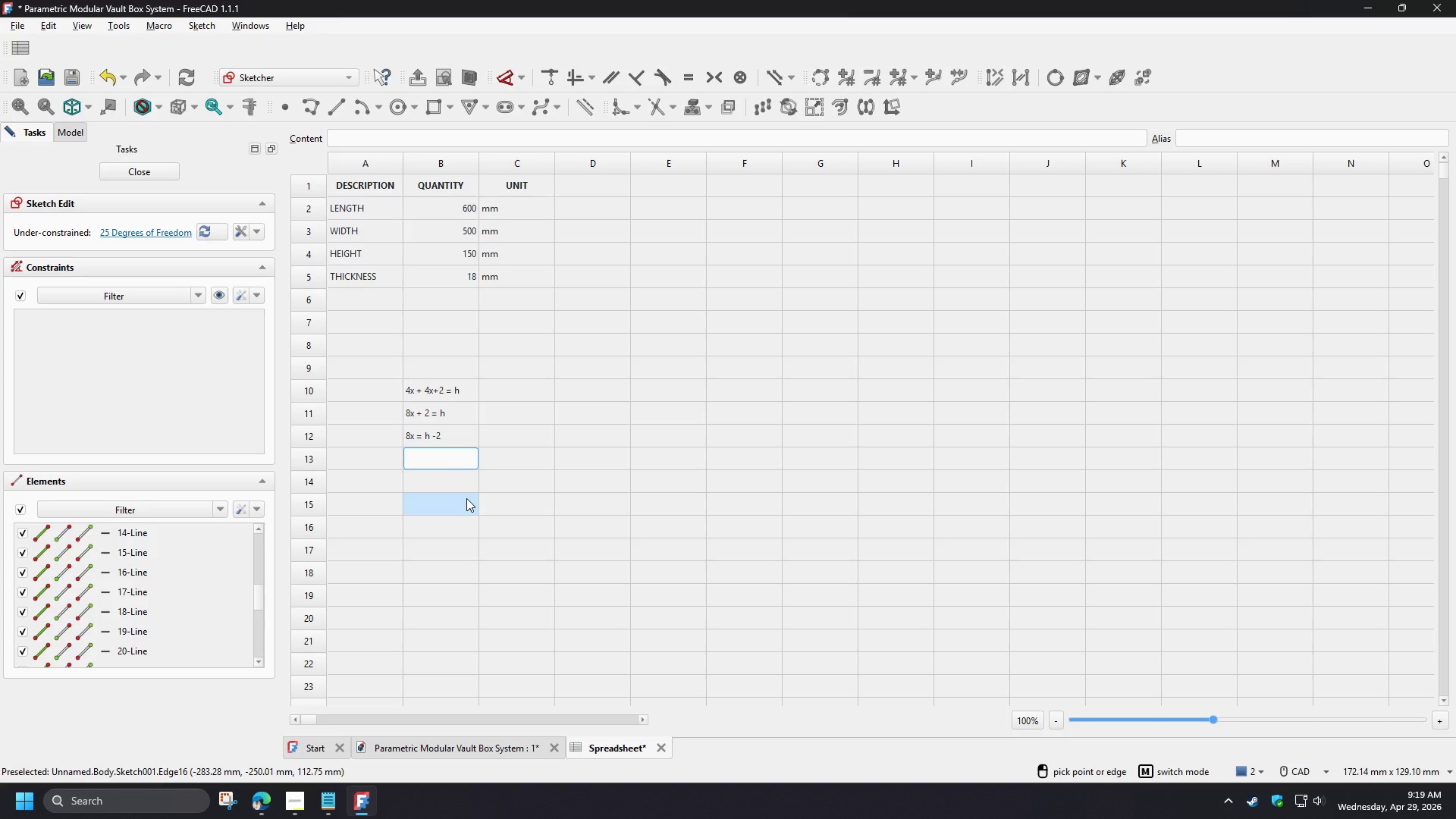 
wait(10.08)
 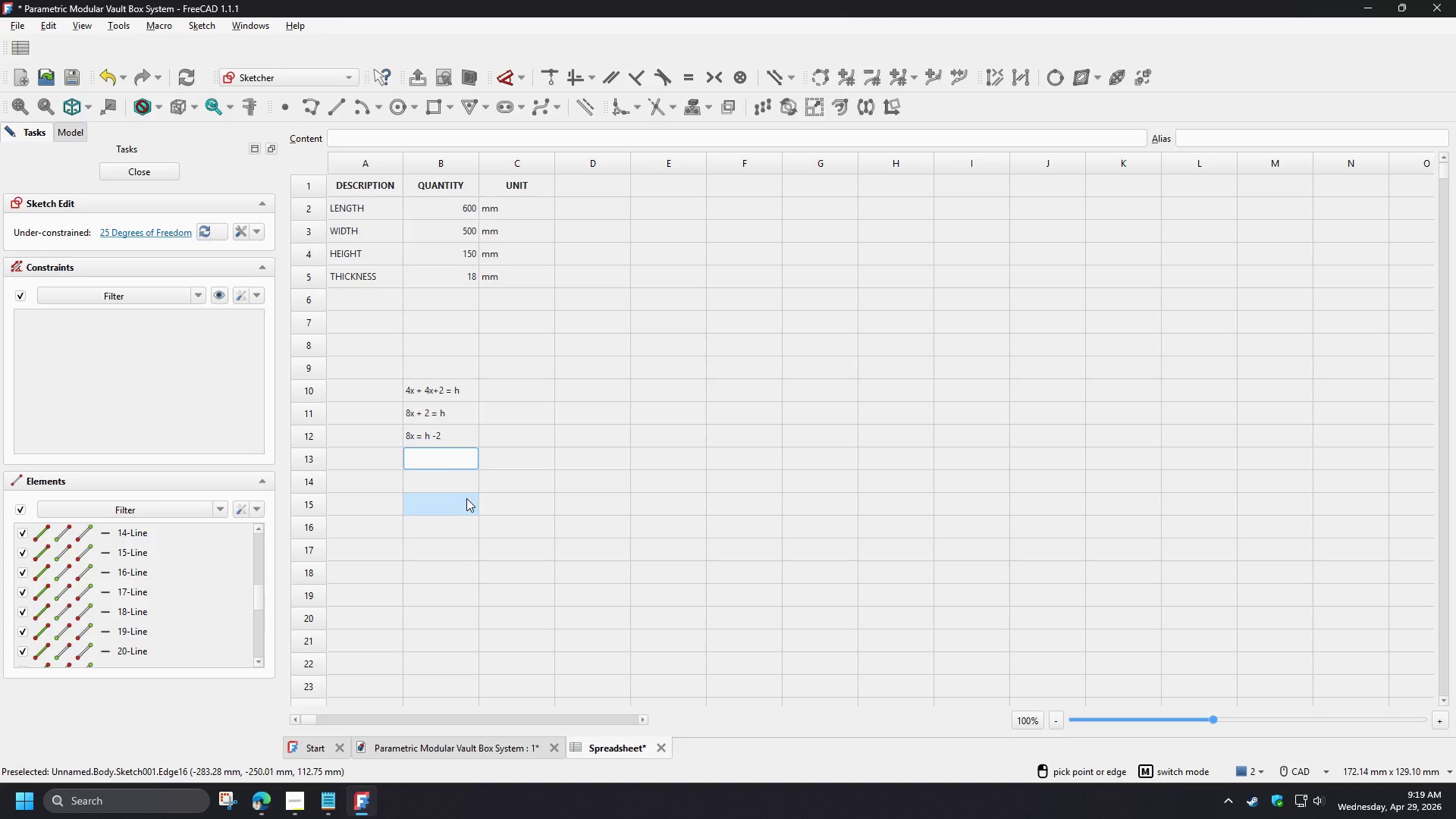 
key(X)
 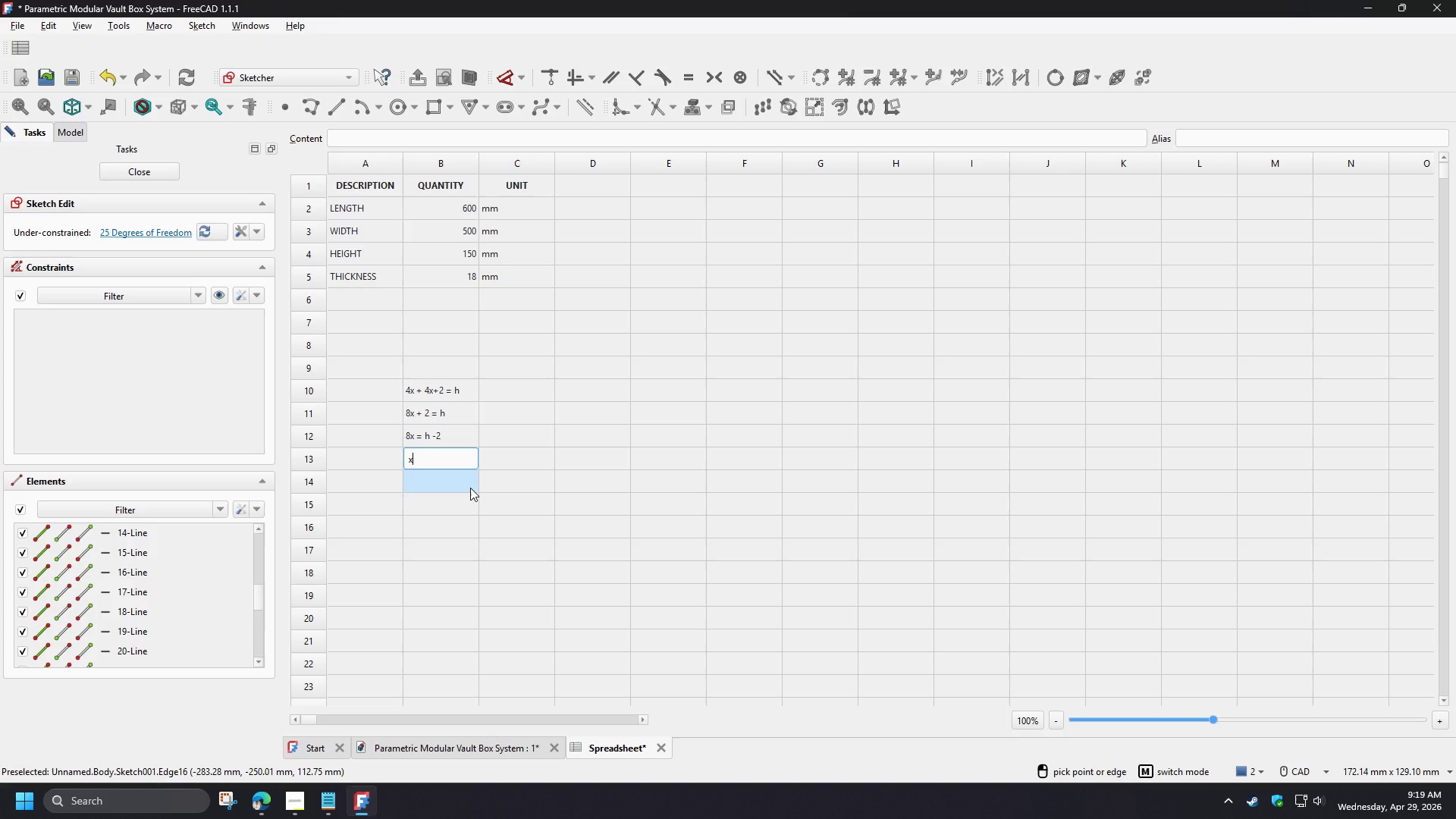 
key(Equal)
 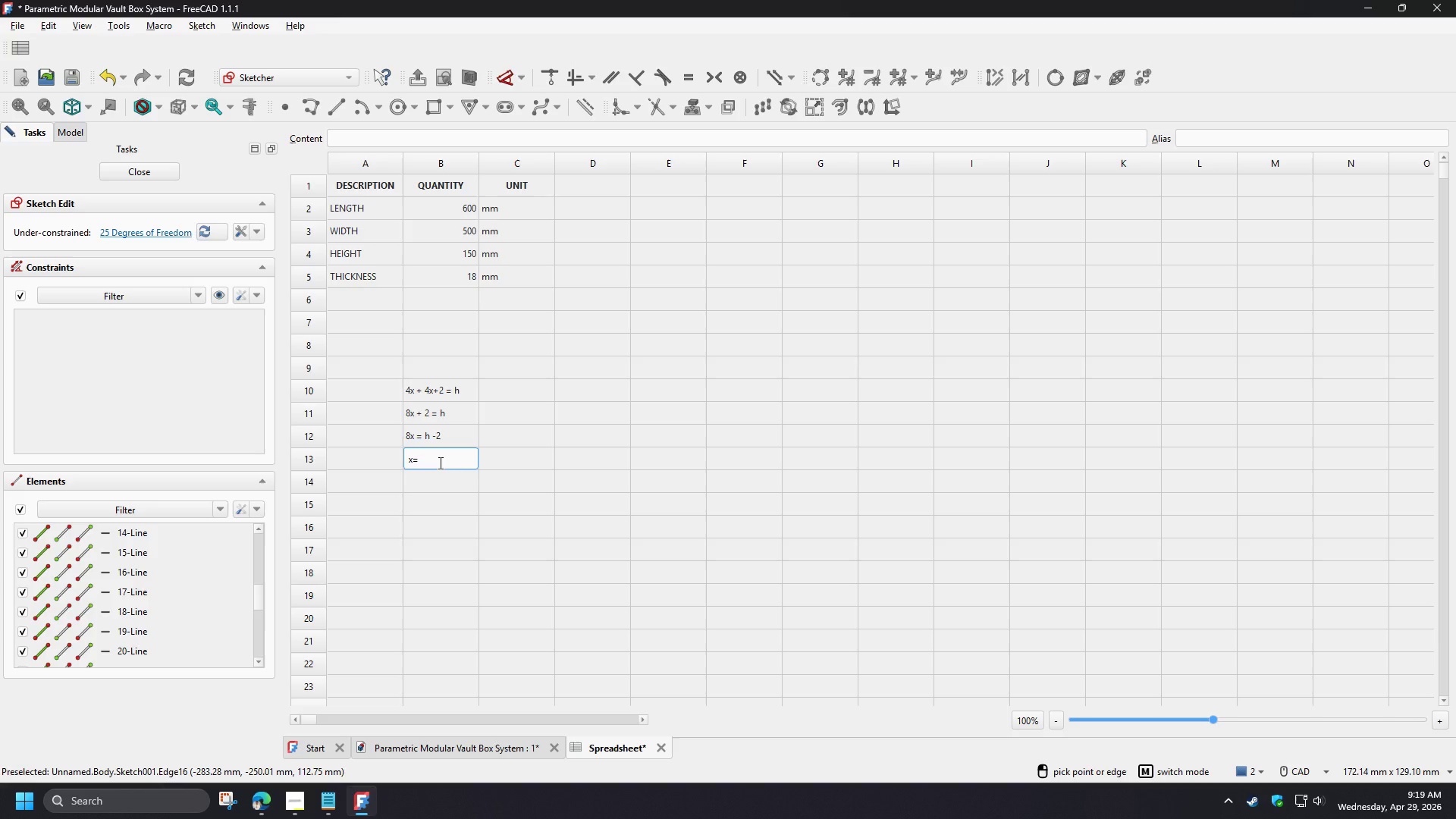 
key(Space)
 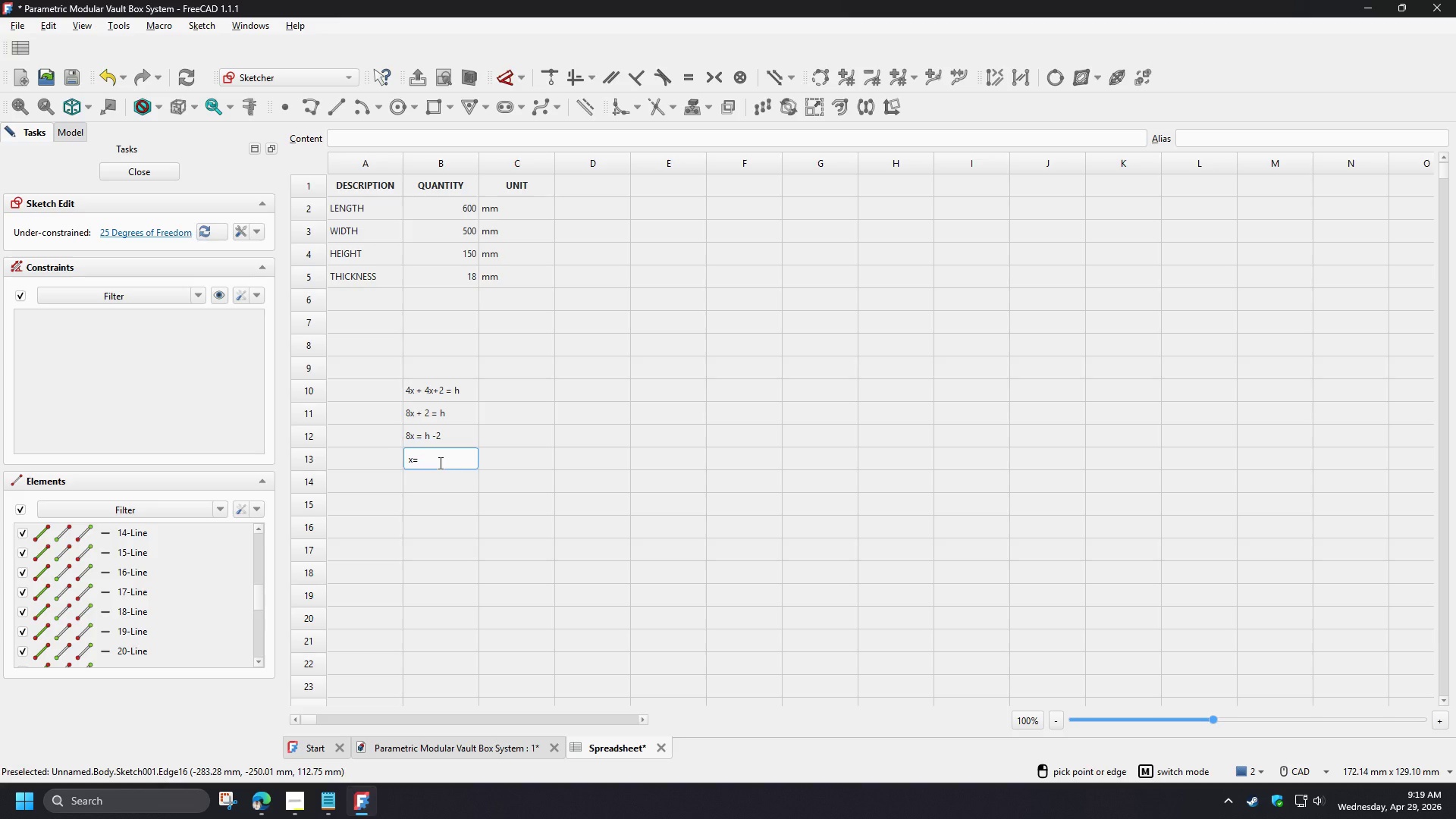 
type((h-2))
 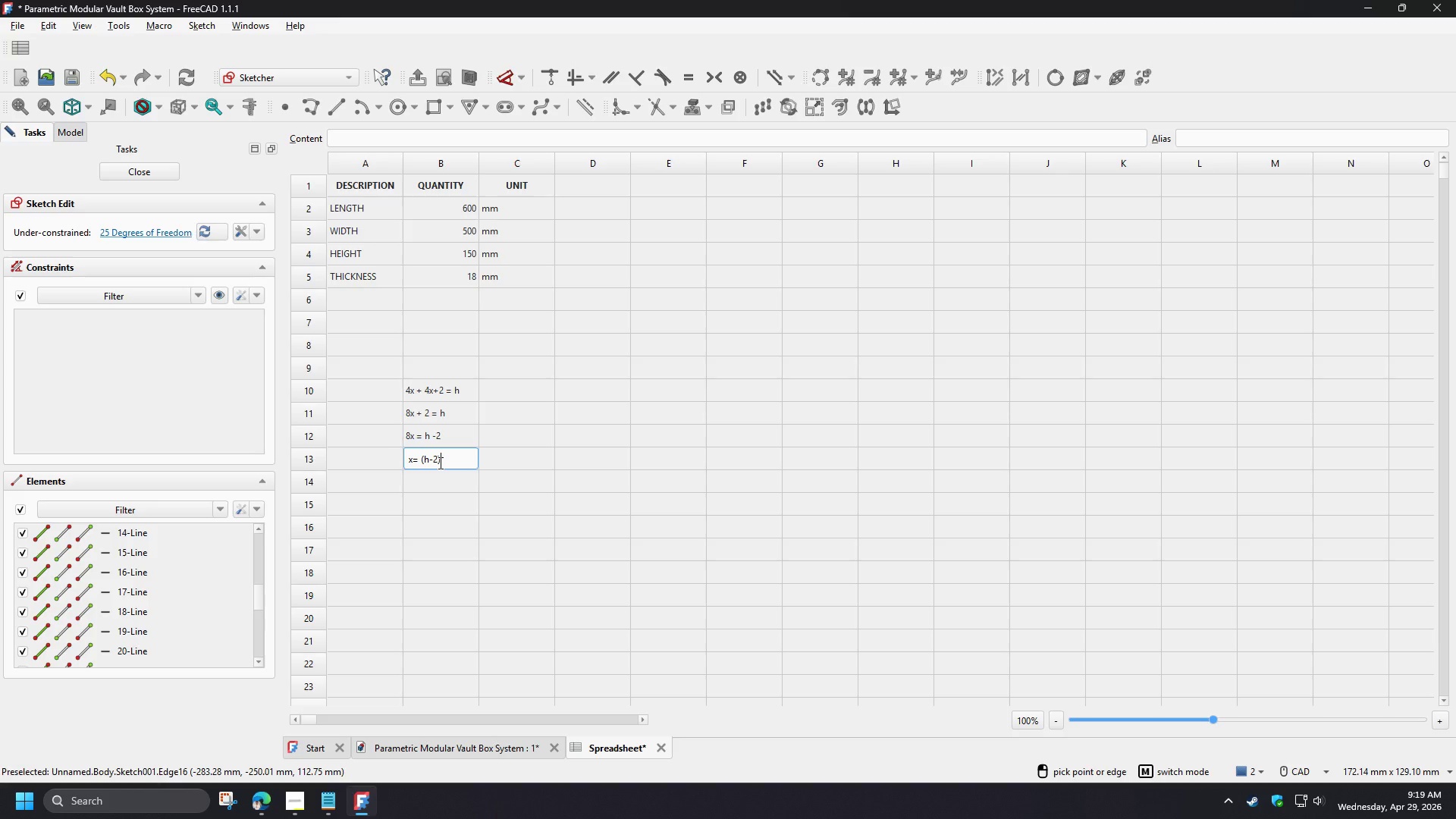 
key(8)
 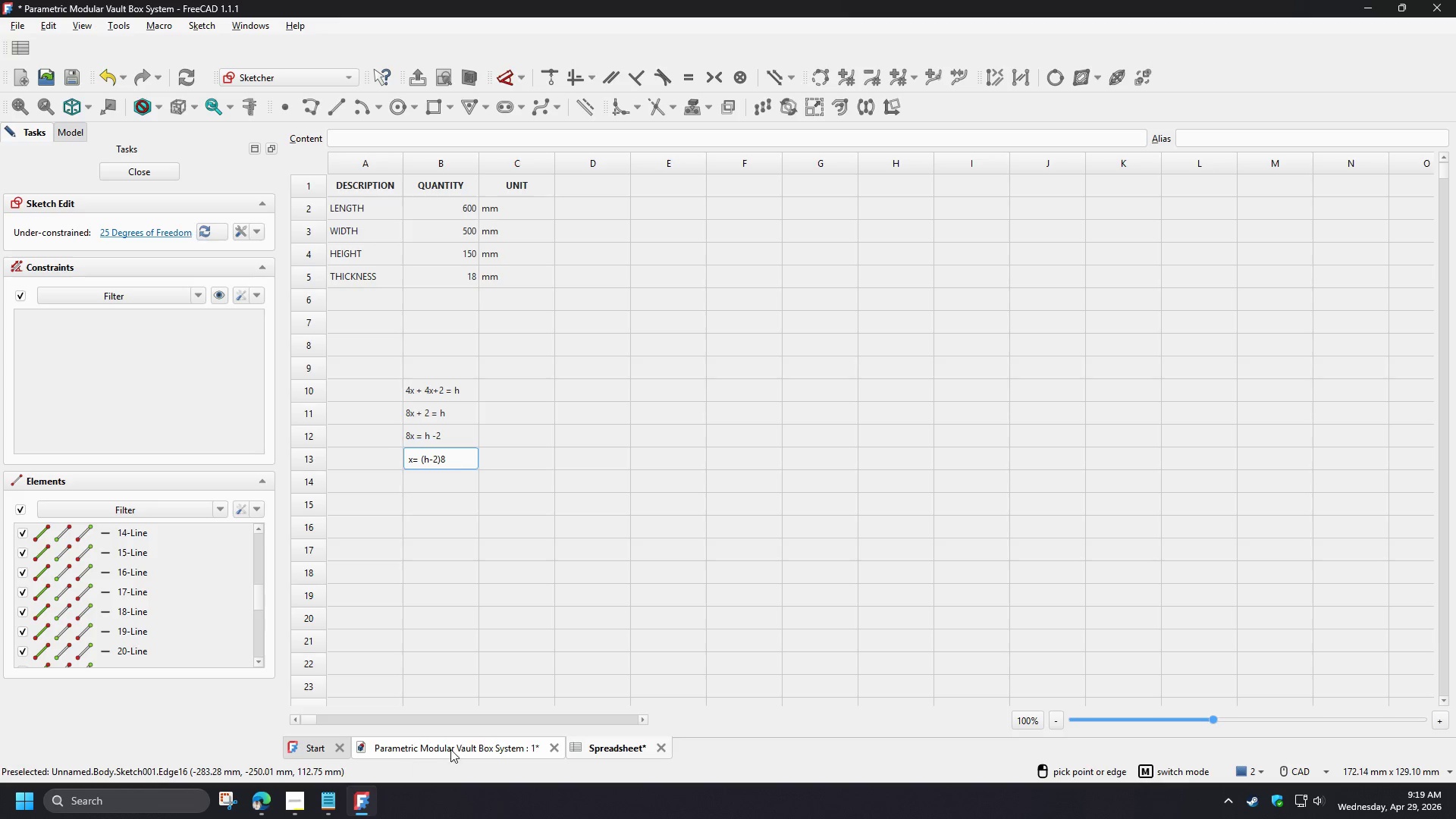 
left_click([484, 588])
 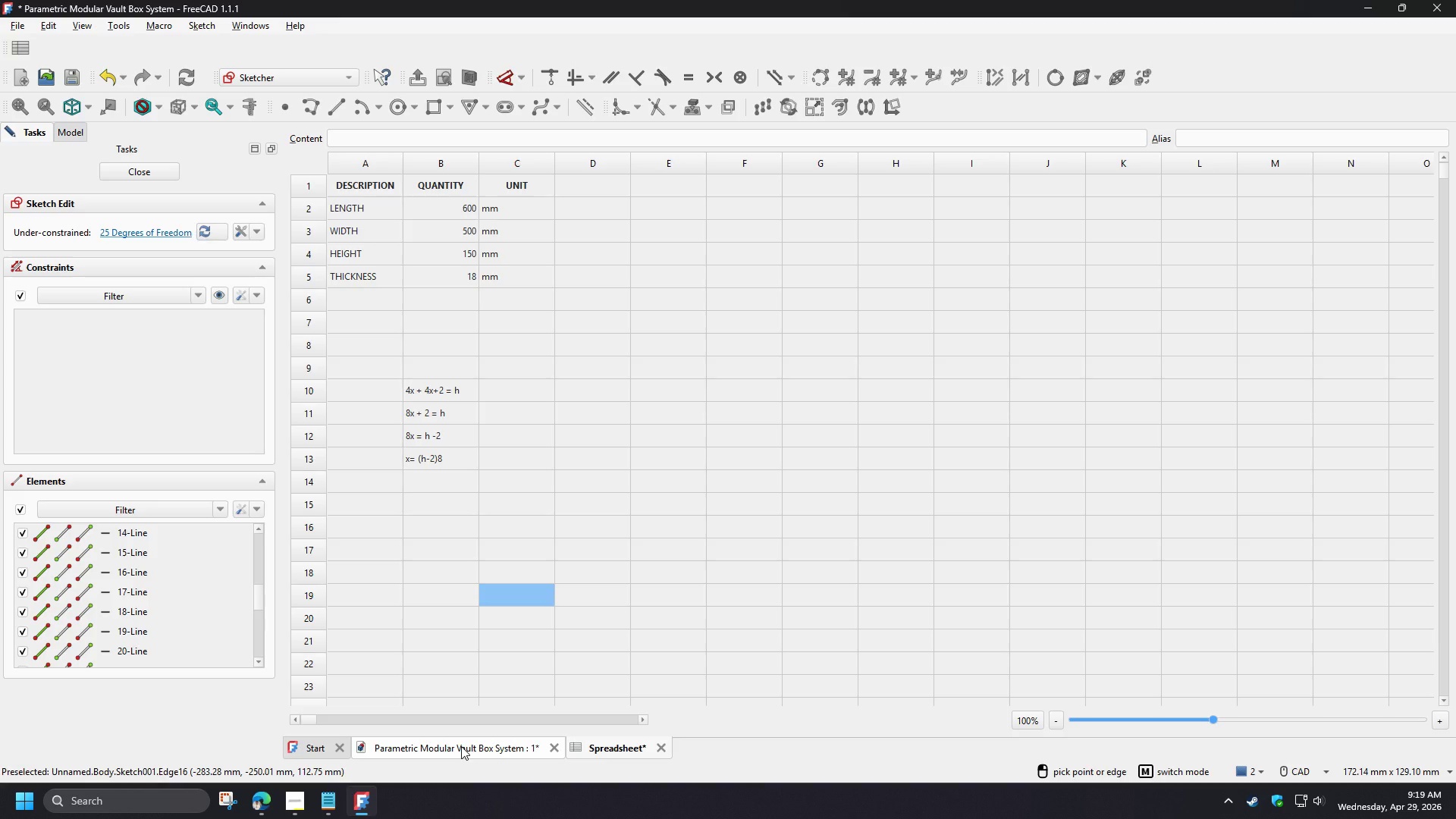 
left_click([461, 746])
 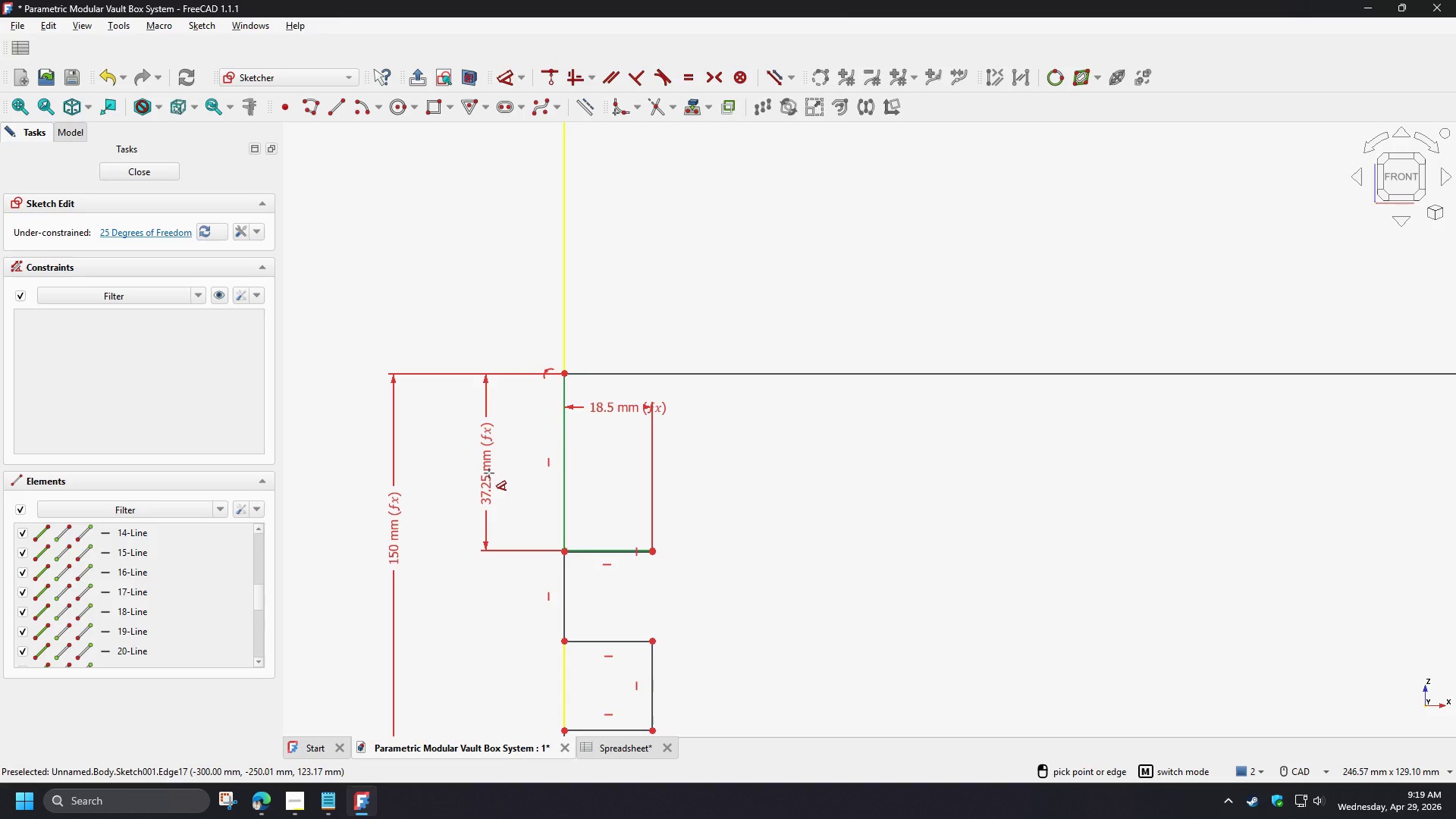 
right_click([489, 473])
 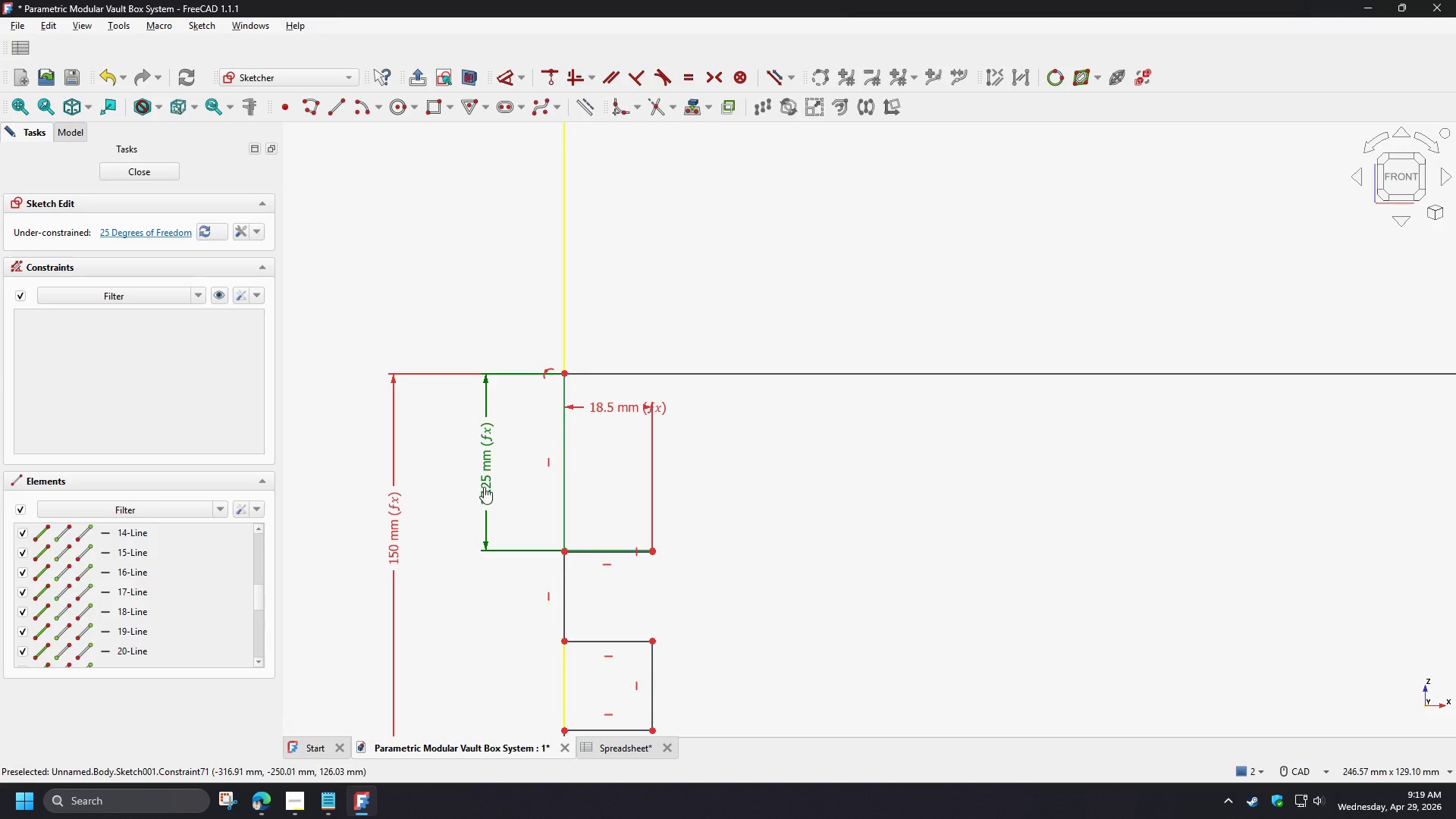 
double_click([484, 487])
 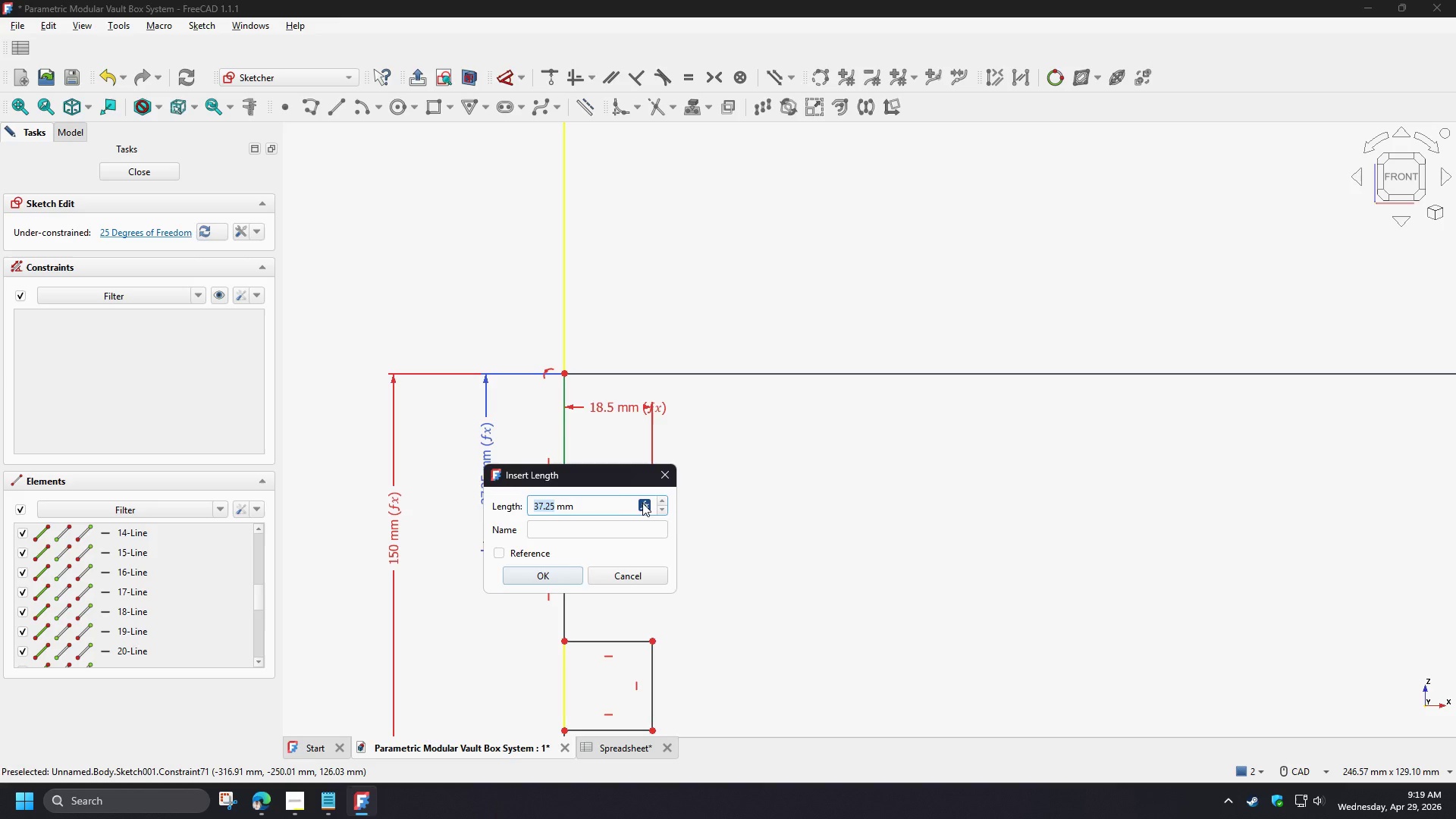 
left_click([644, 506])
 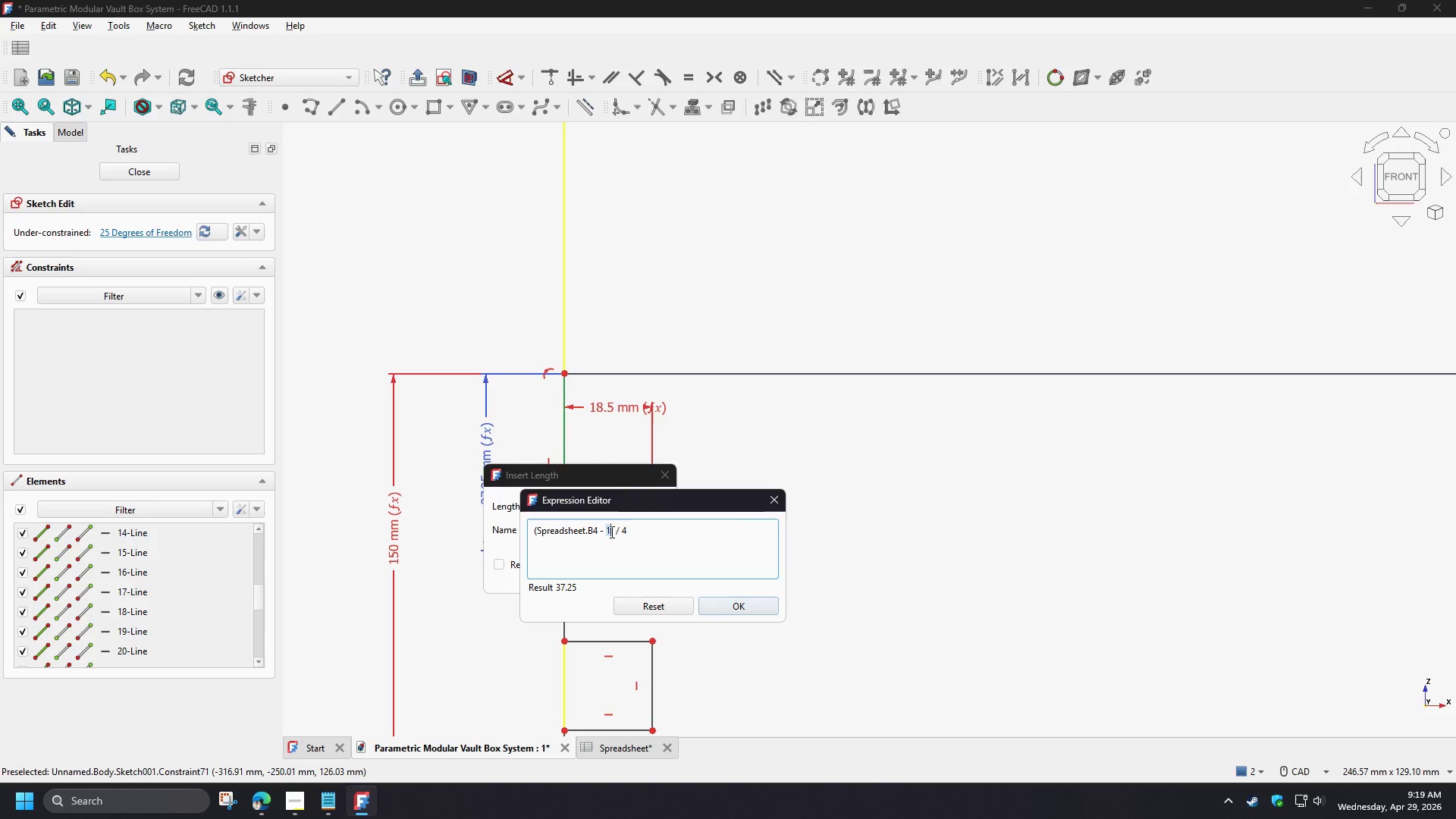 
key(2)
 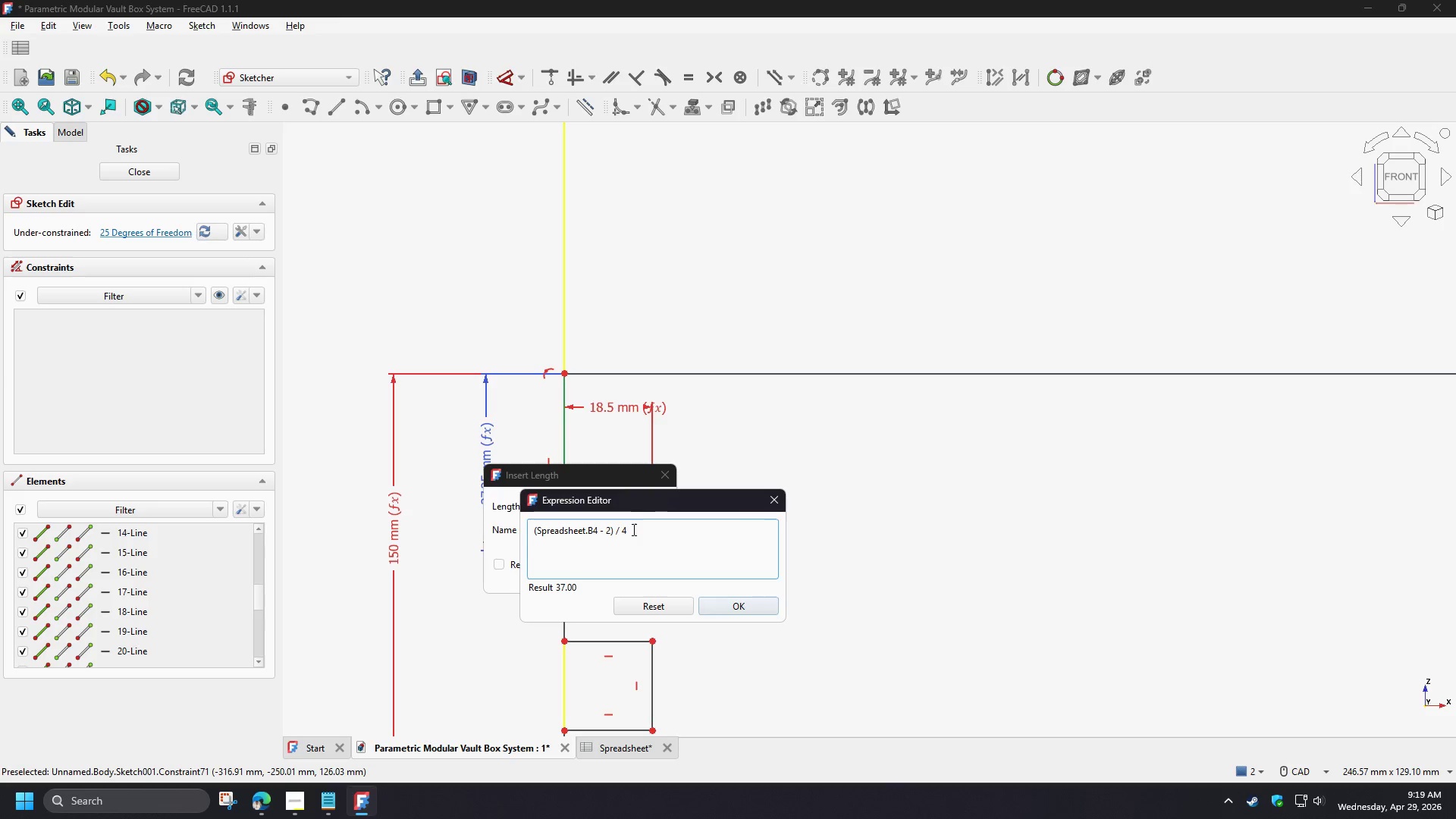 
key(Backspace)
 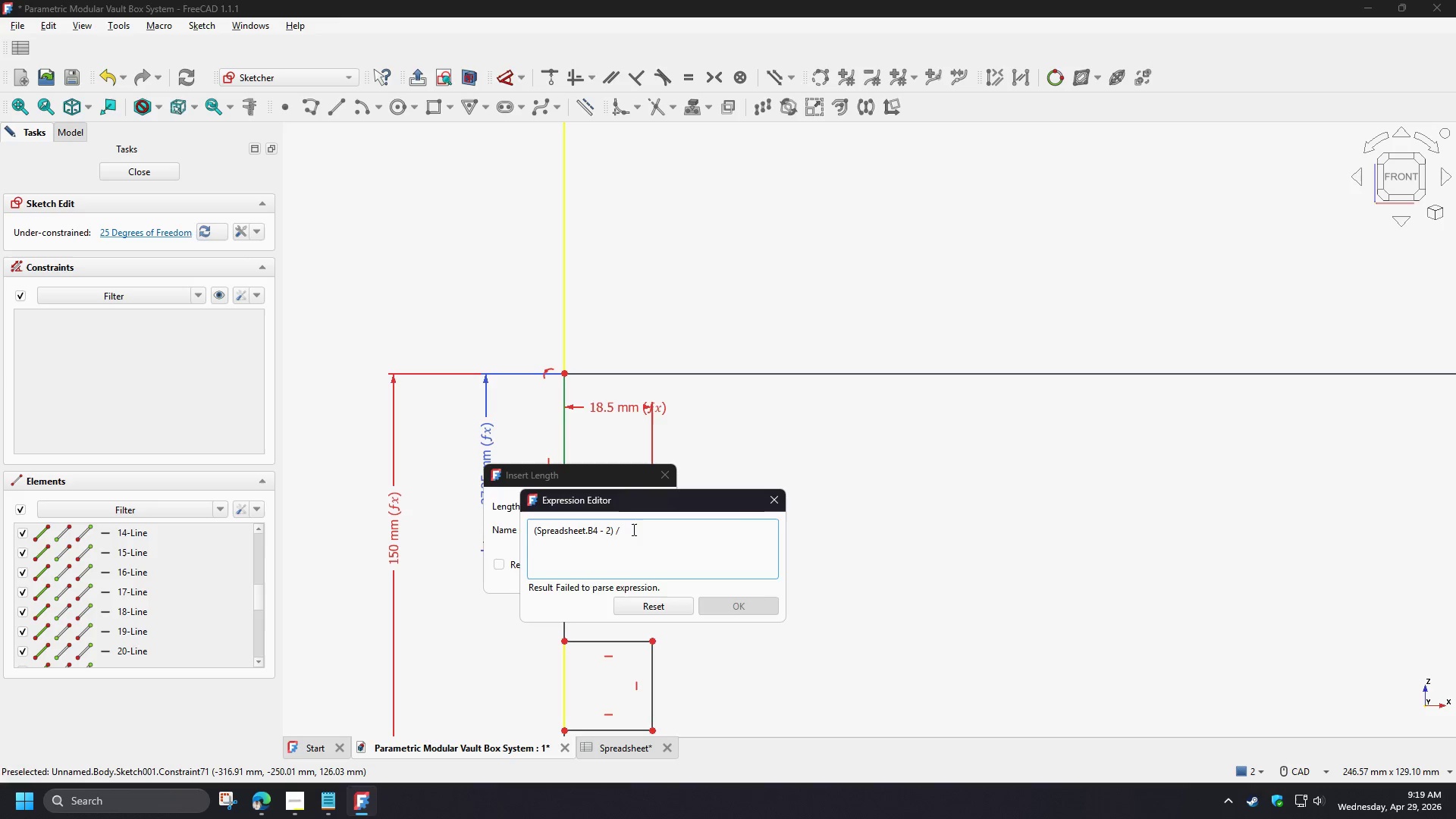 
key(Numpad8)
 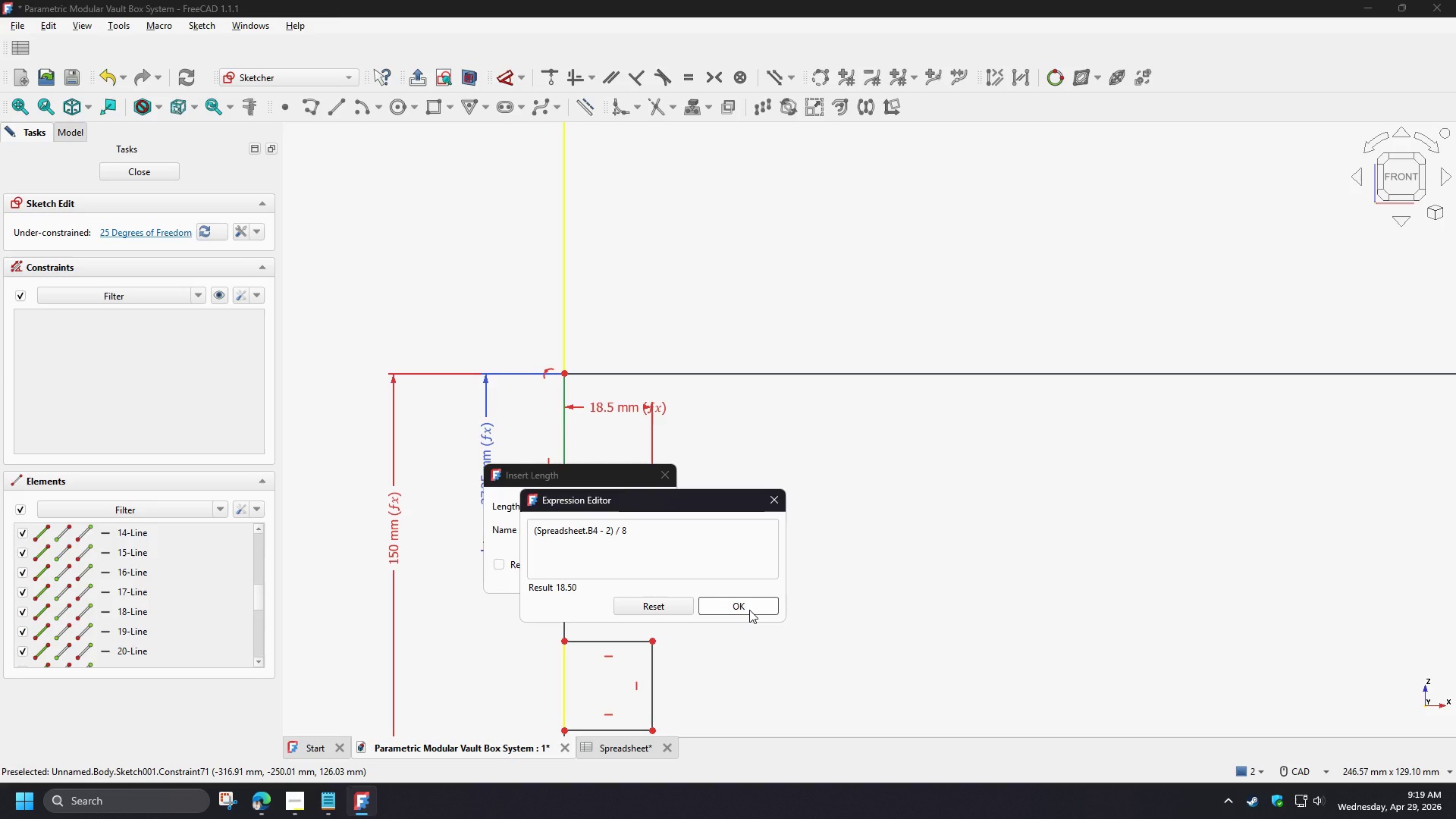 
wait(5.19)
 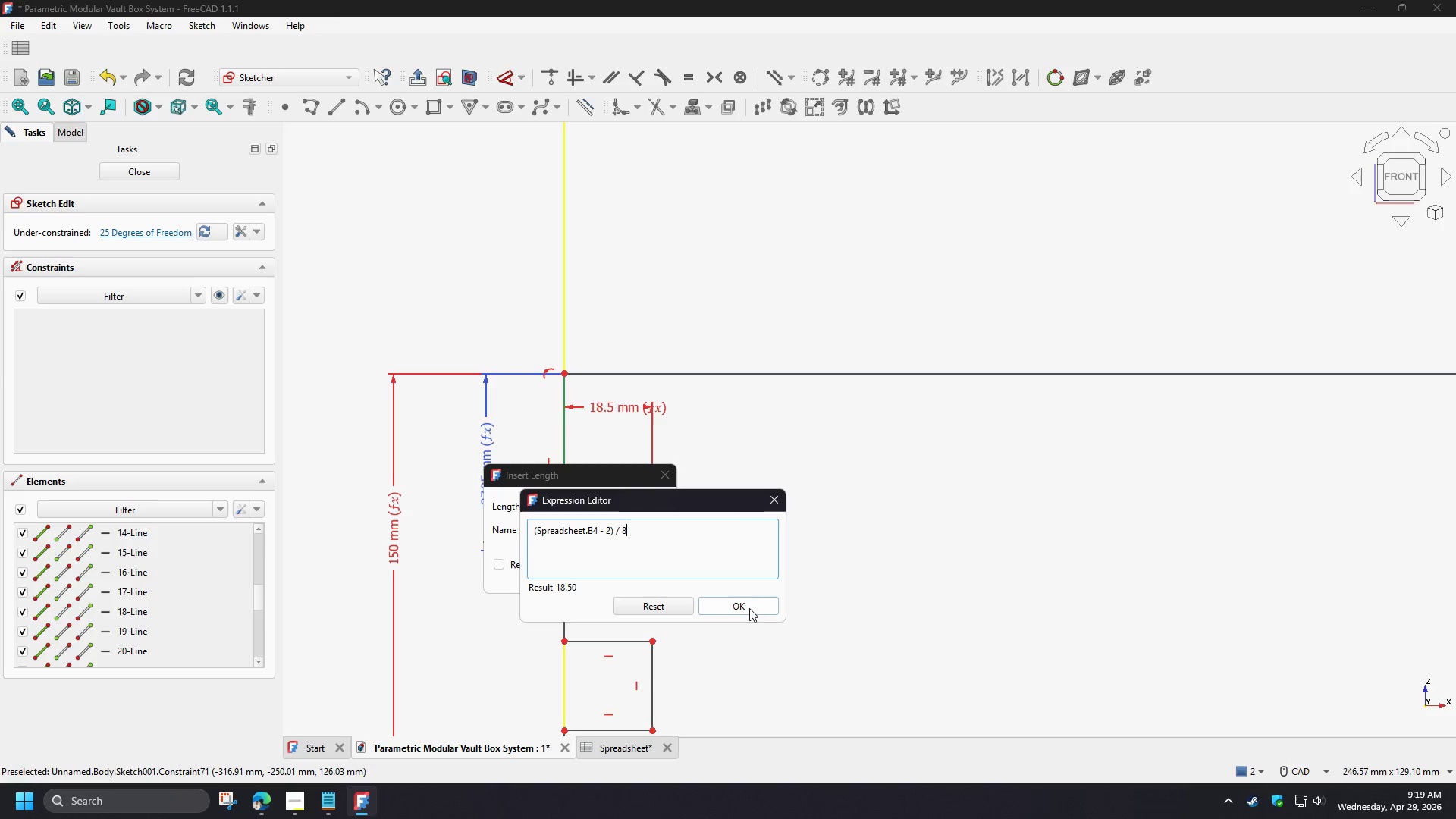 
left_click([749, 610])
 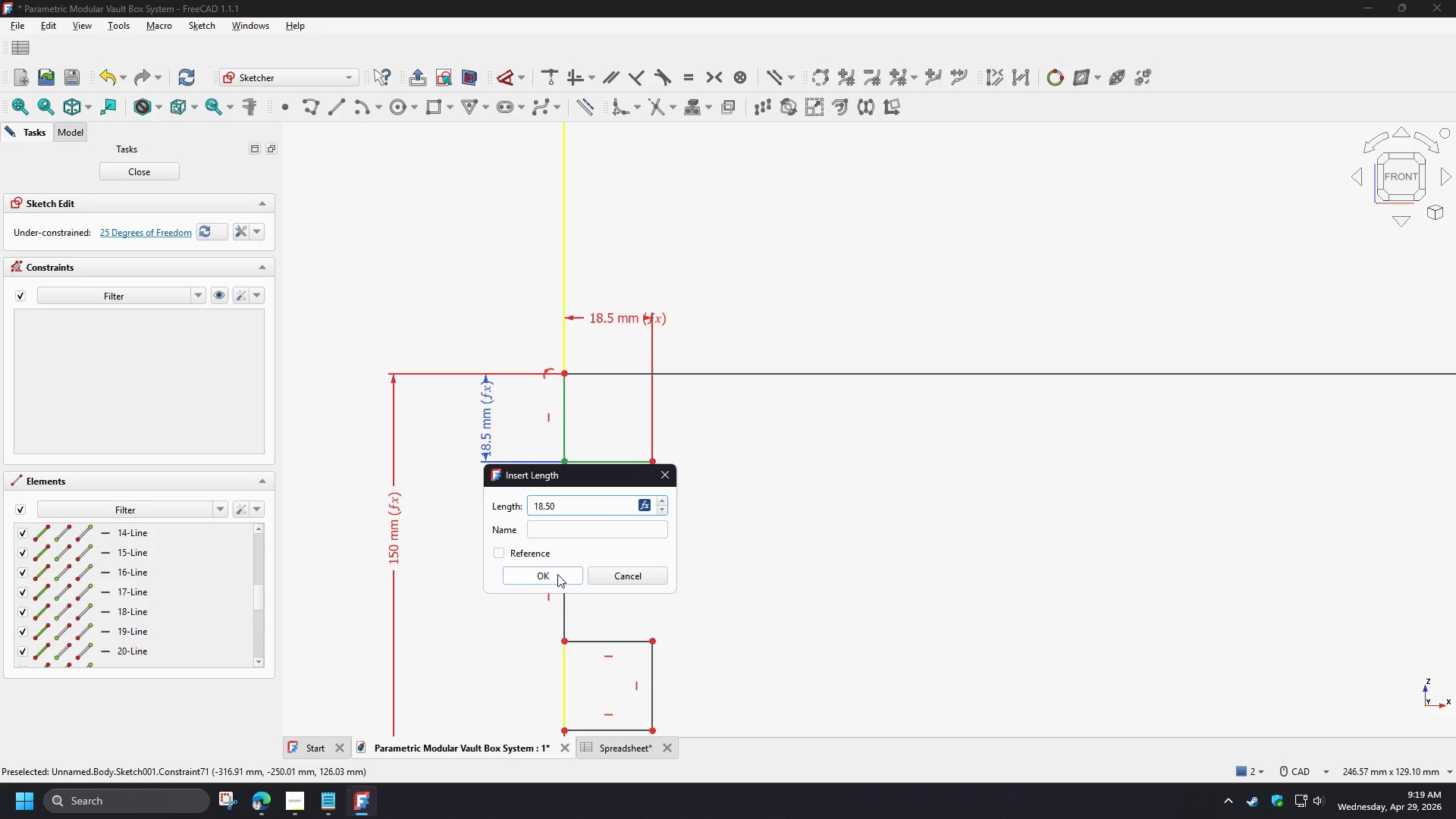 
left_click([557, 574])
 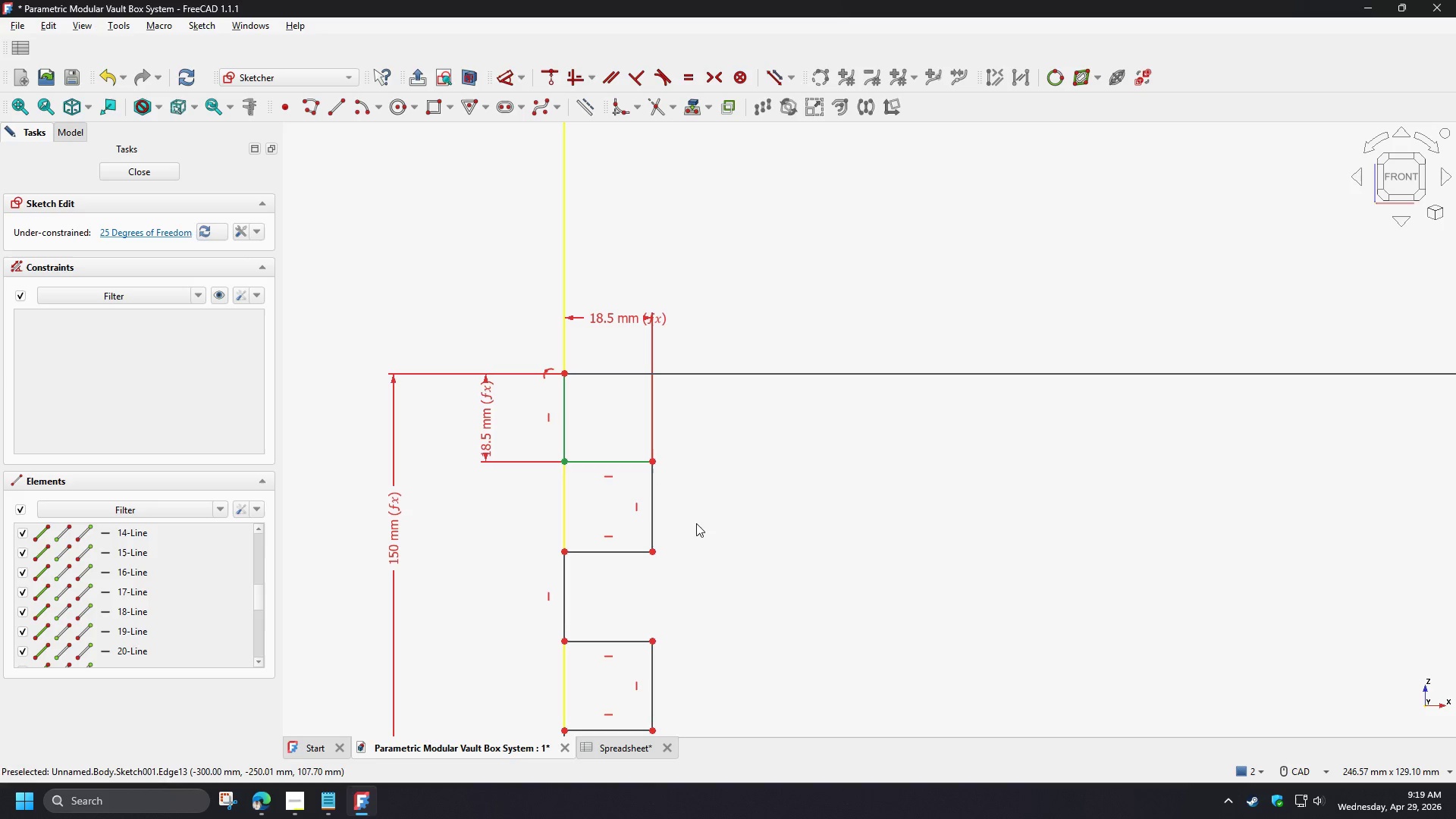 
left_click([683, 502])
 